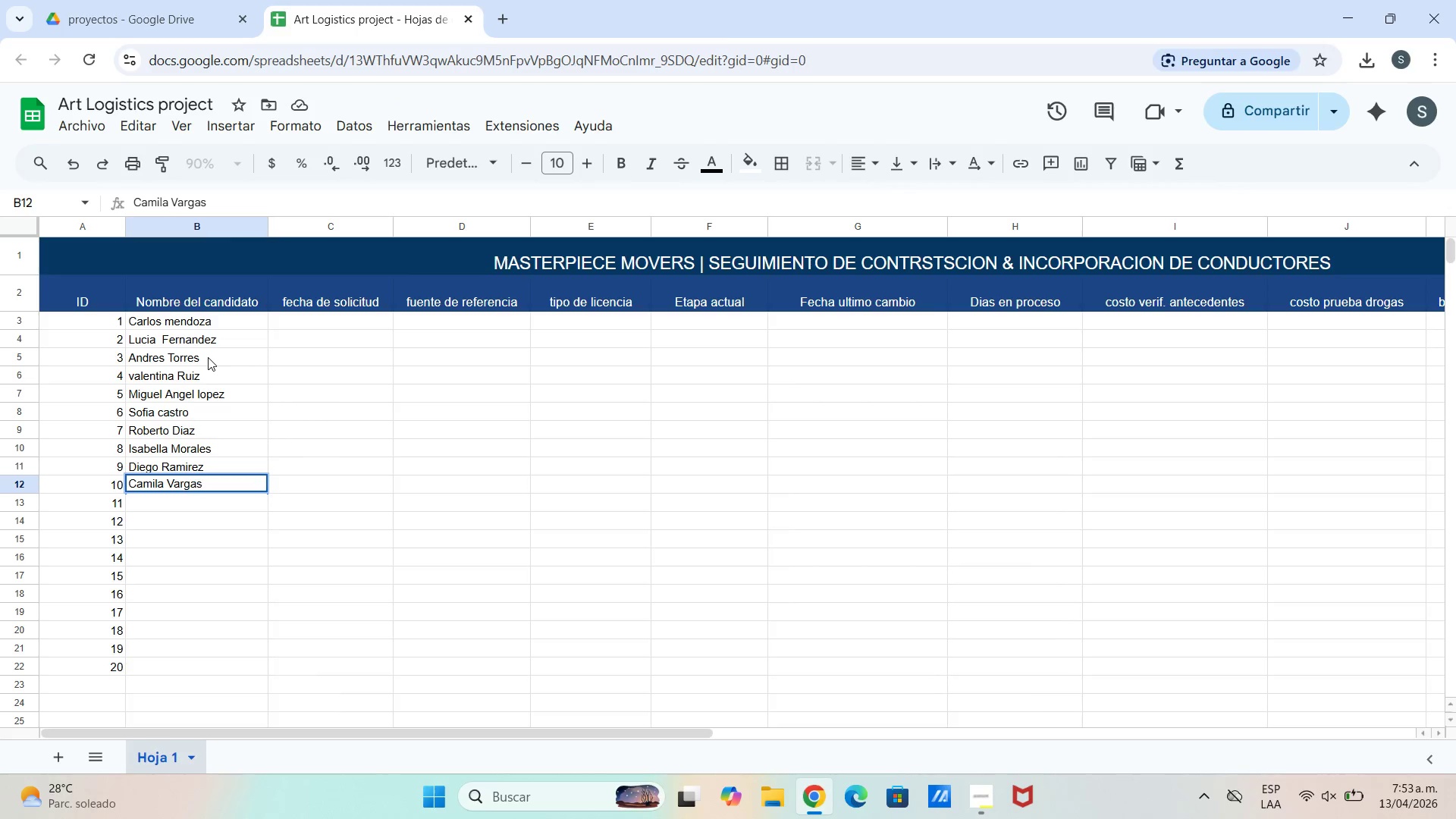 
key(Shift+Enter)
 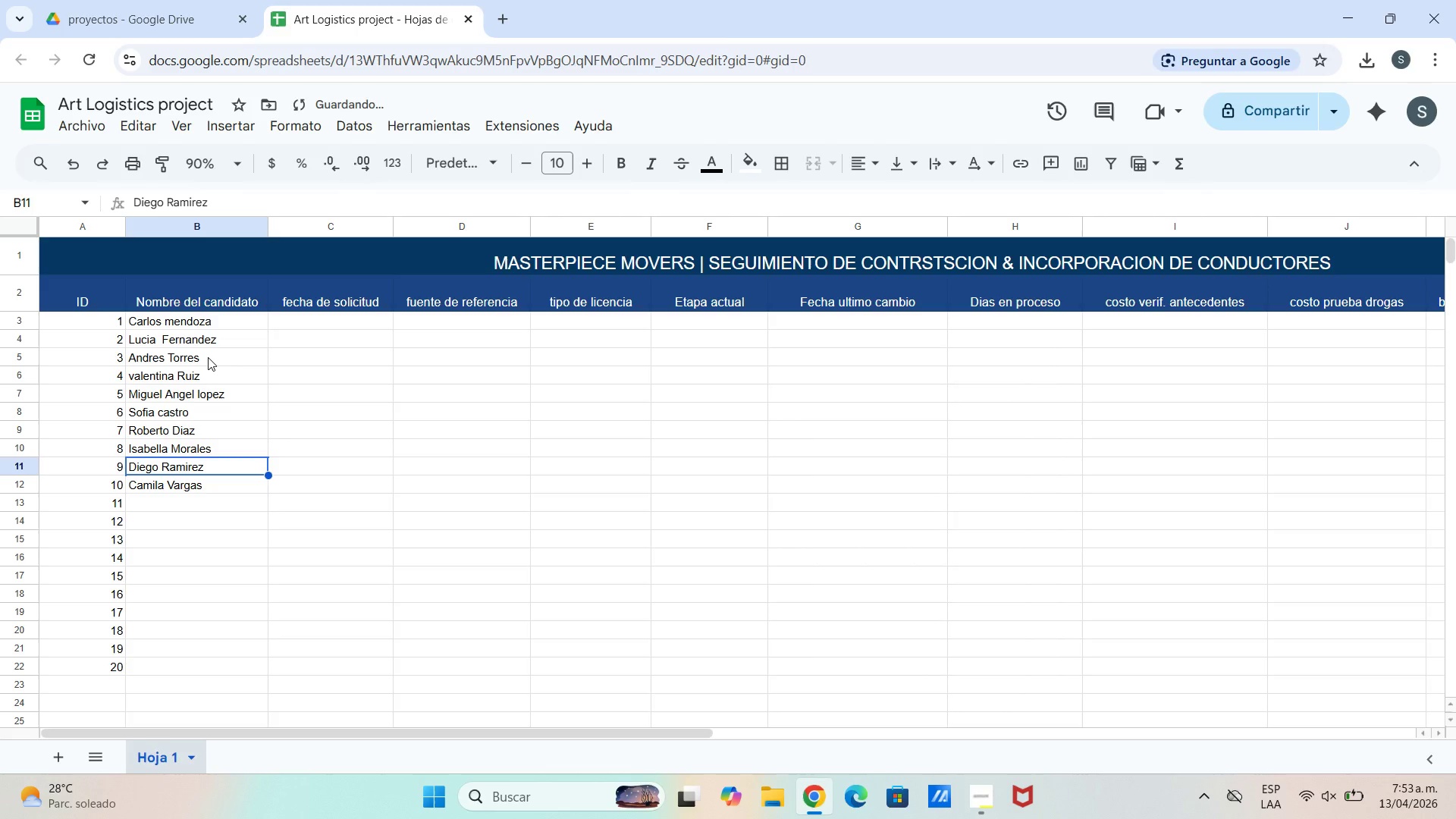 
key(Enter)
 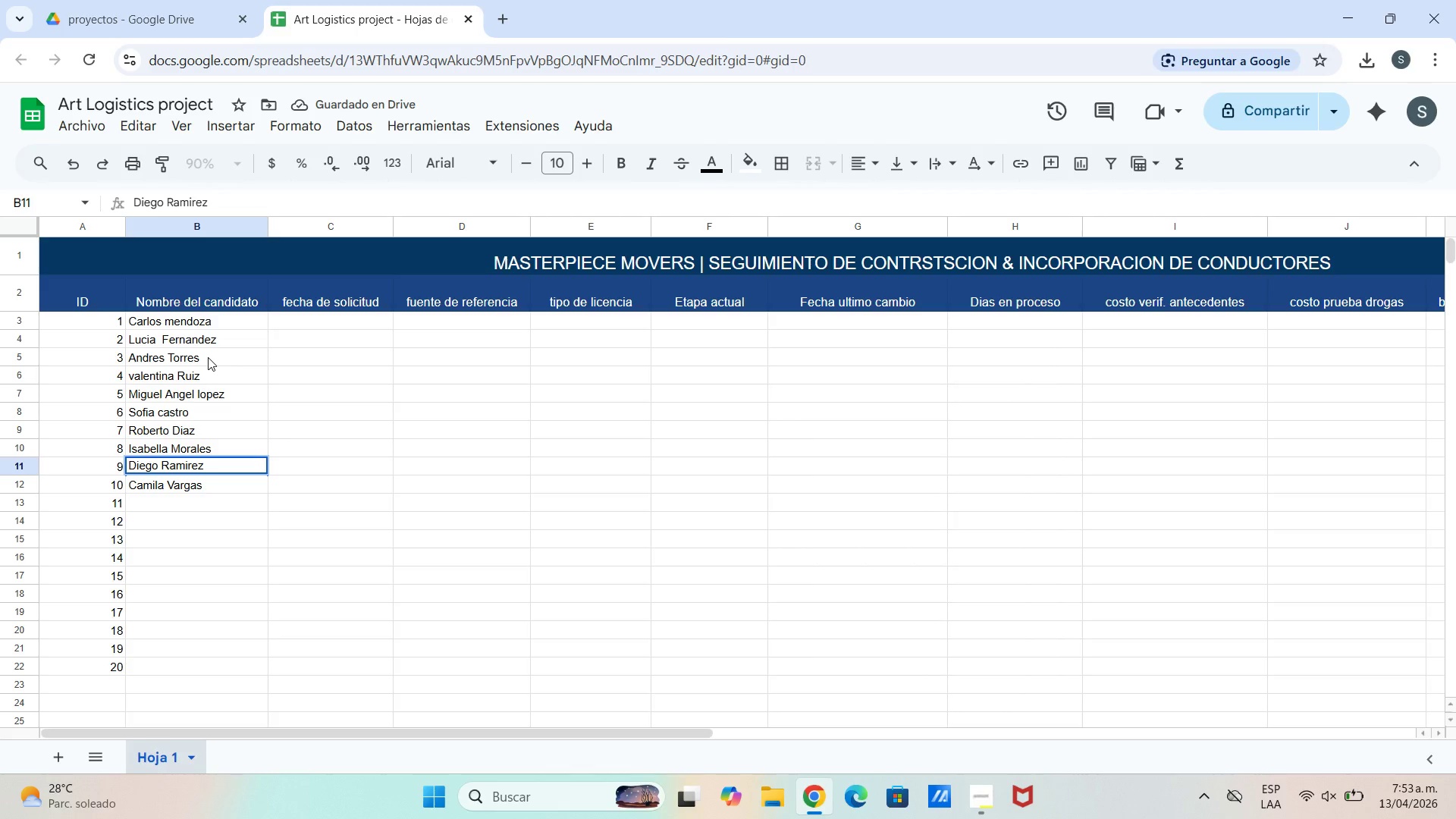 
key(Enter)
 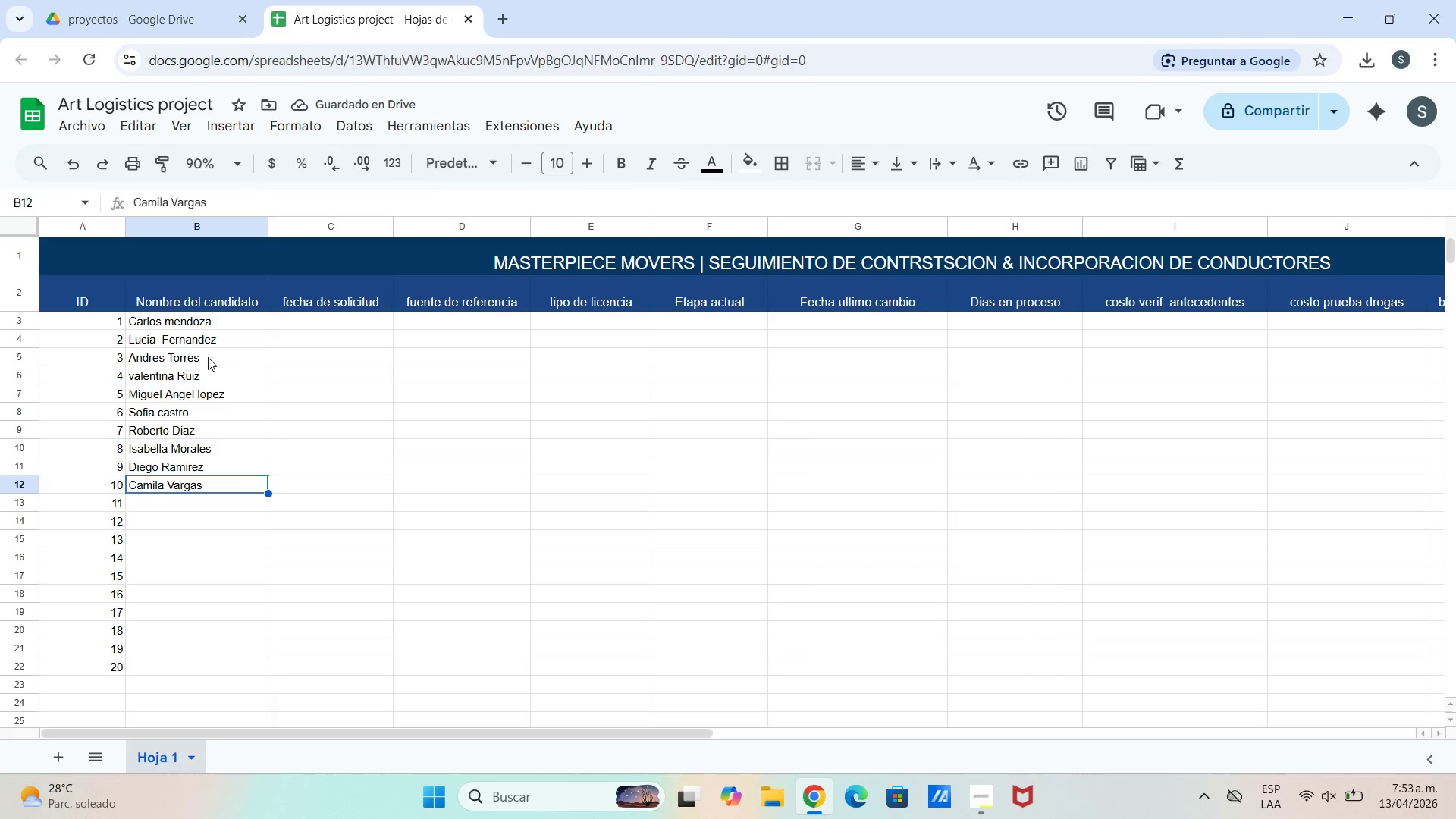 
key(Enter)
 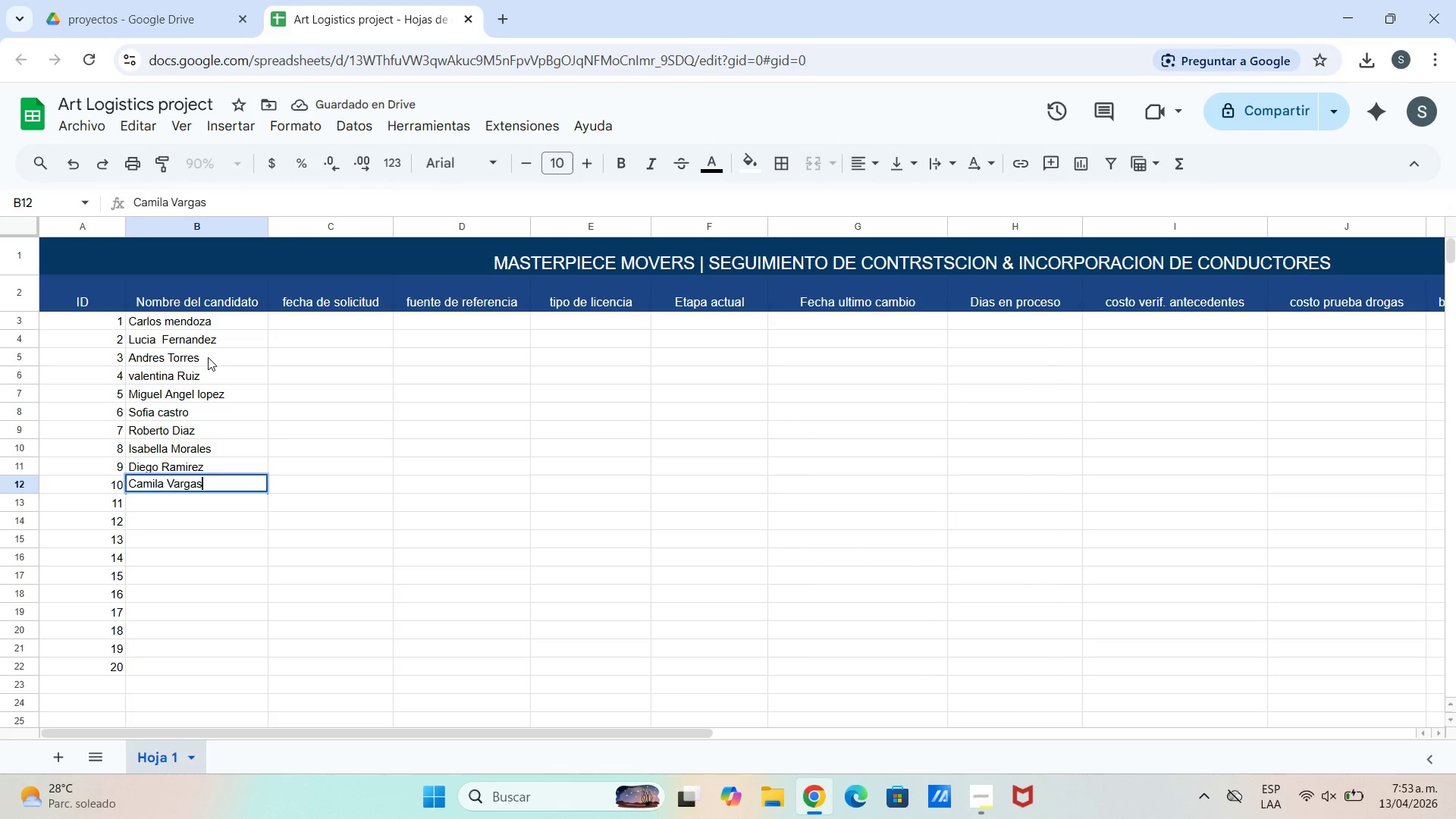 
key(Enter)
 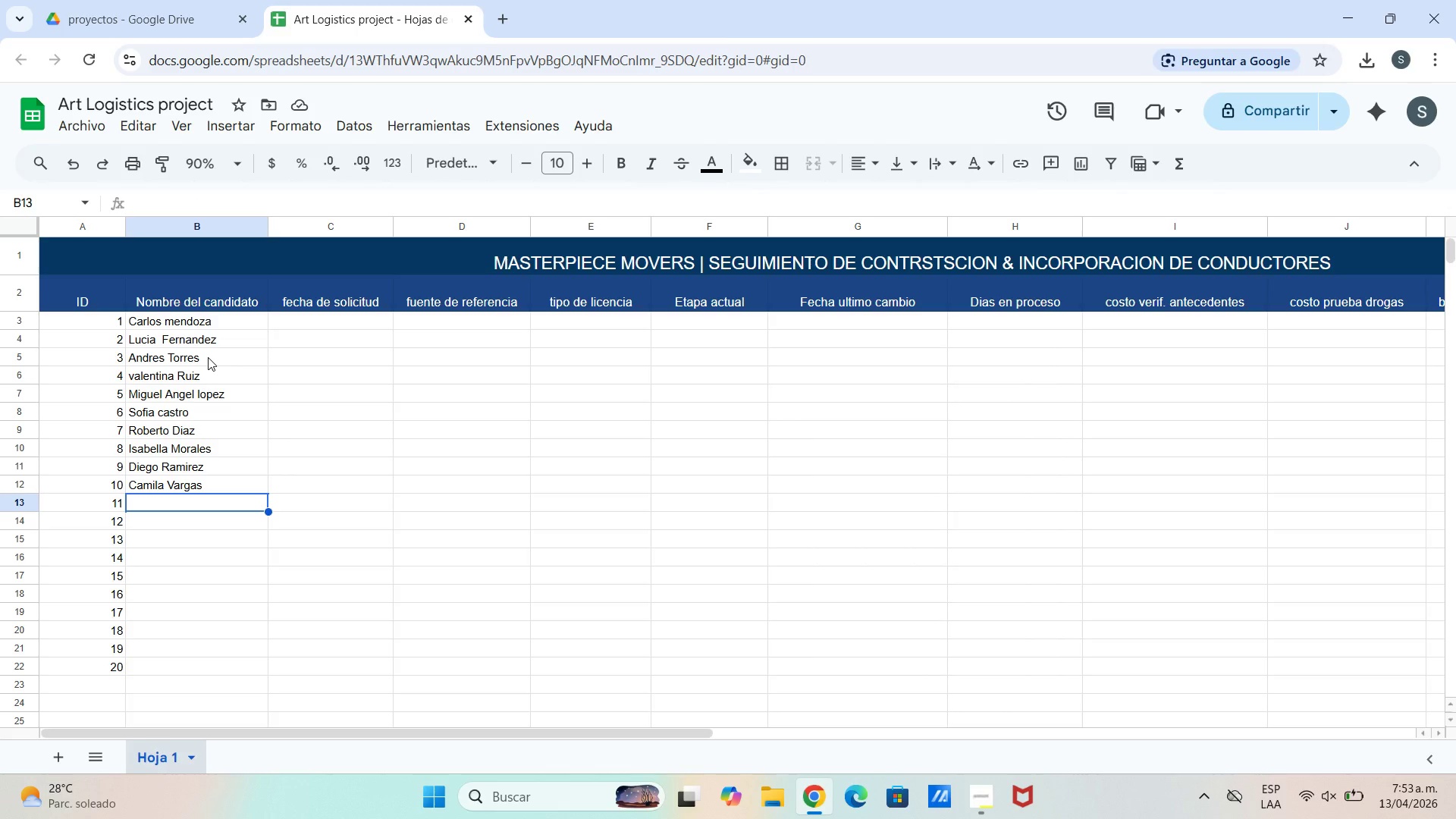 
type(Javier Herrera)
 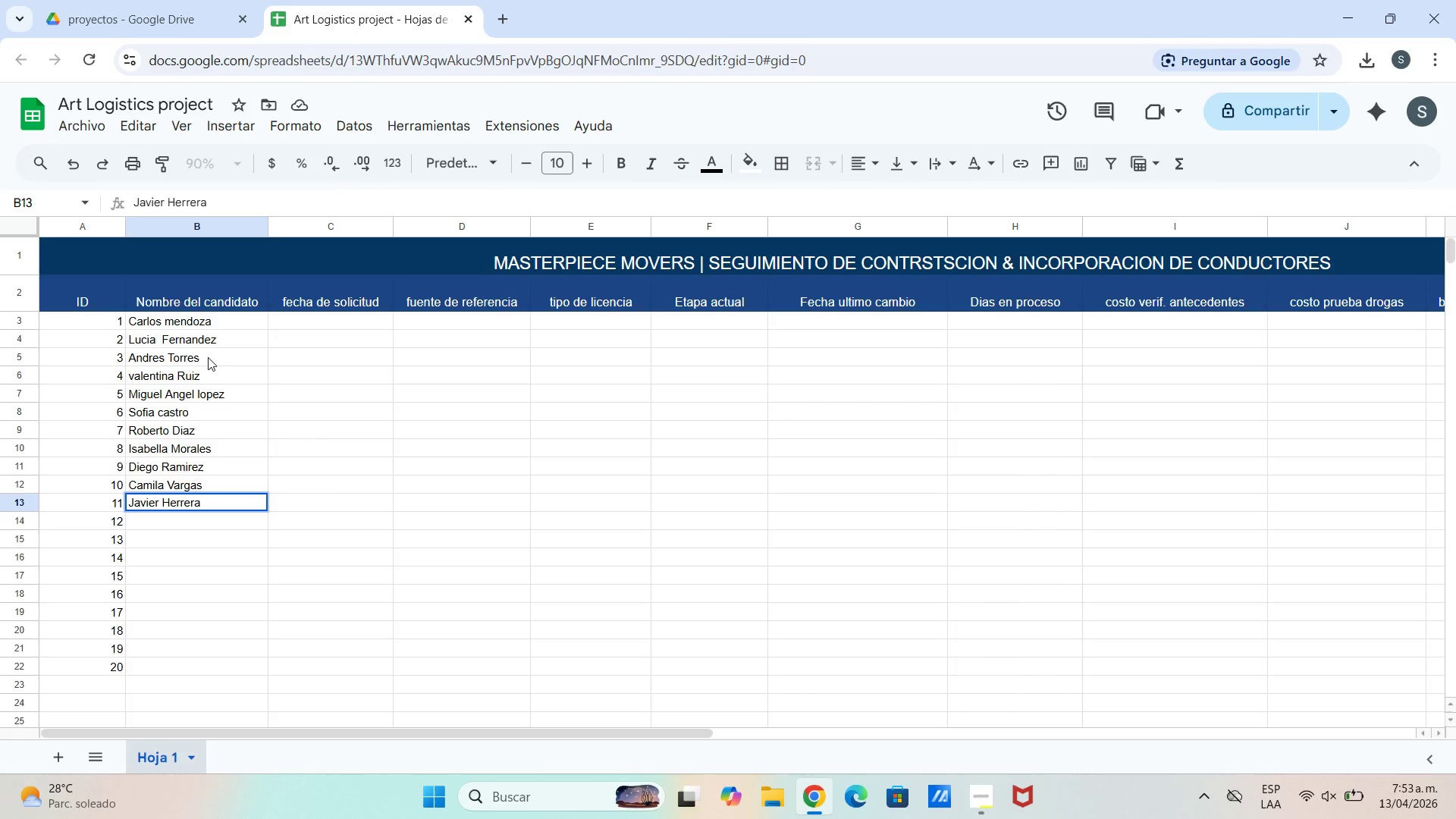 
key(Enter)
 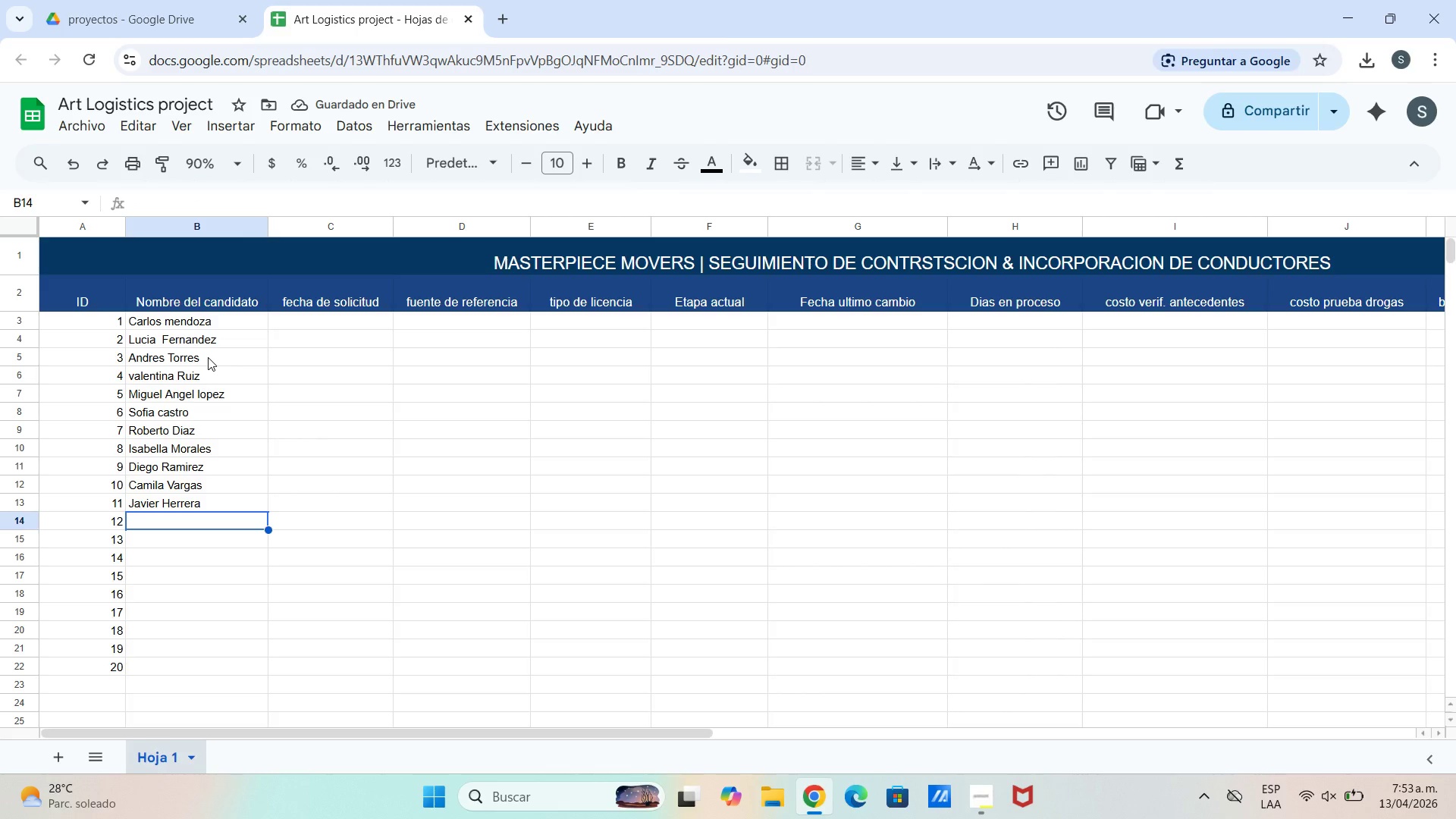 
type(Natalia Jimeen)
key(Backspace)
key(Backspace)
type(nex)
key(Backspace)
type(z)
 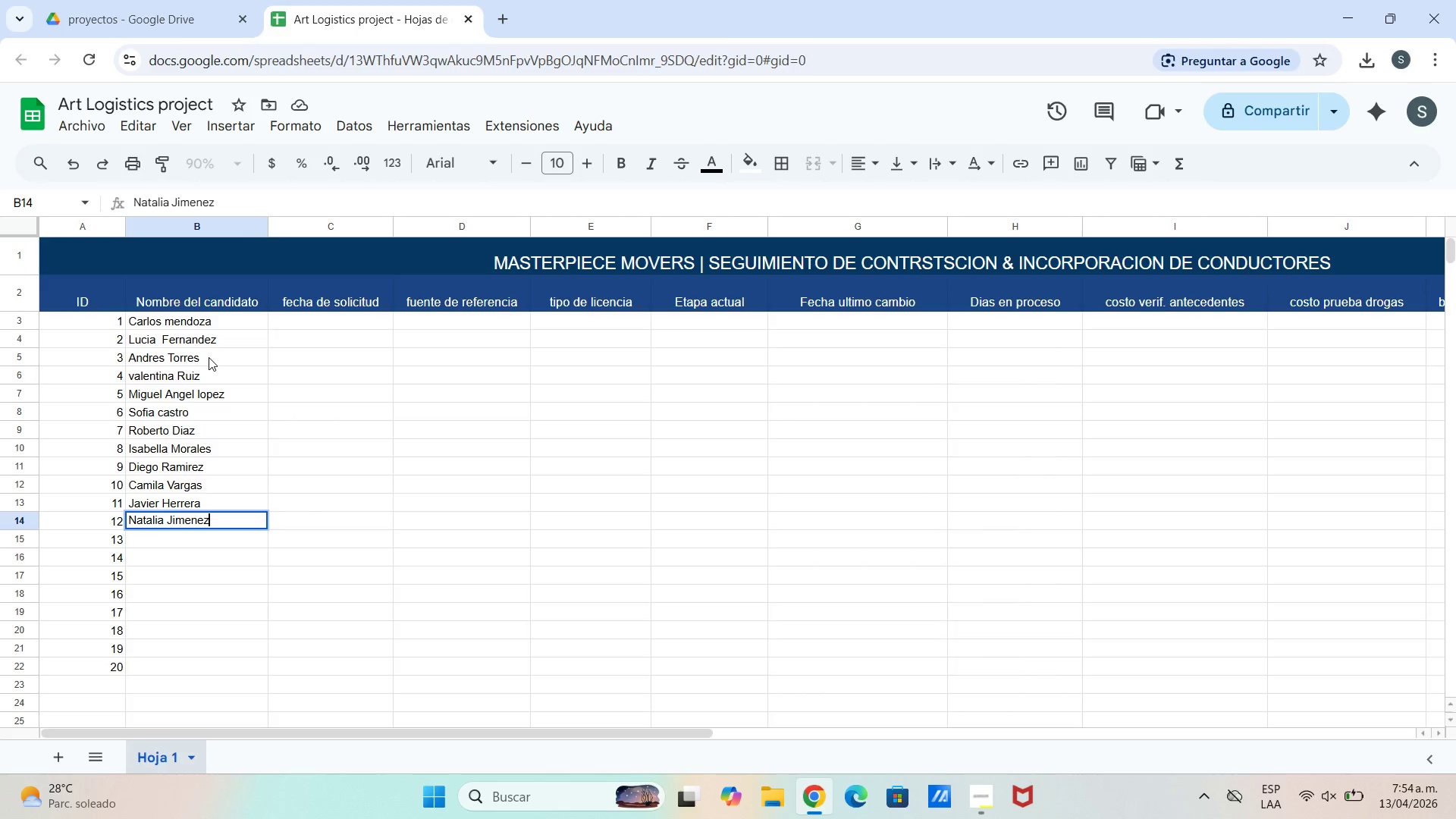 
key(Enter)
 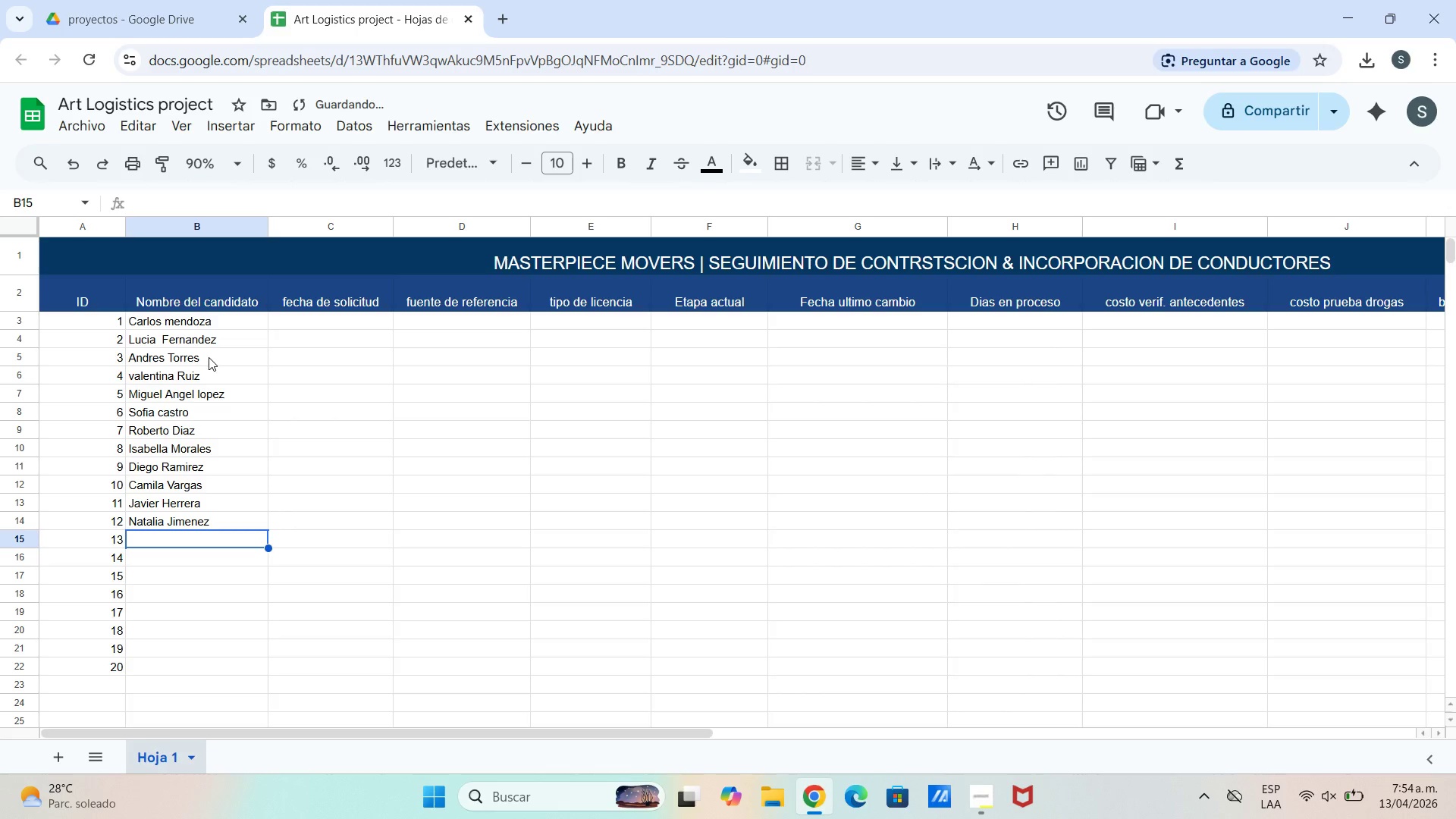 
hold_key(key=ShiftLeft, duration=0.52)
 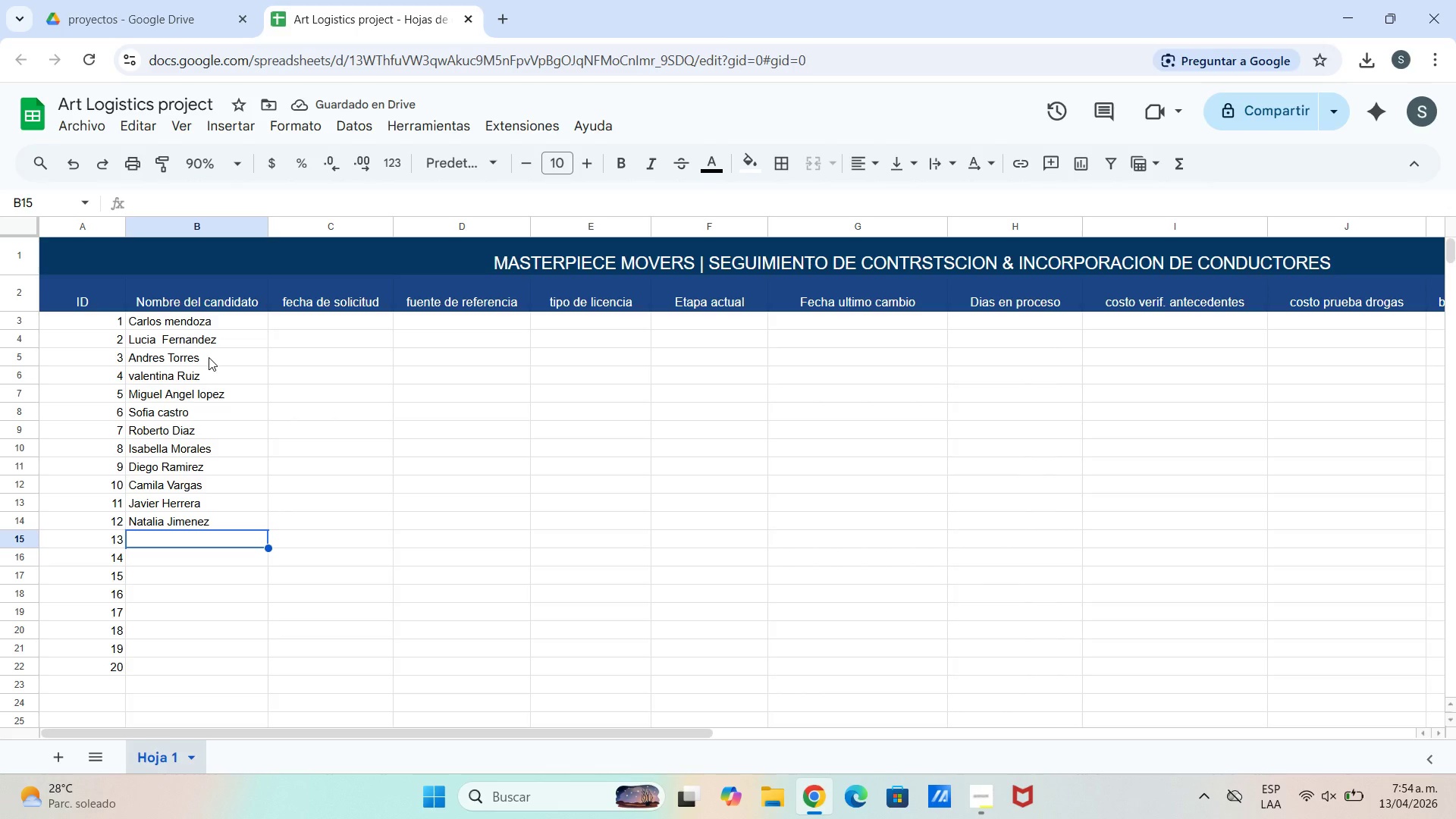 
type(Ferm)
key(Backspace)
type(nando Gomex)
key(Backspace)
type(z)
 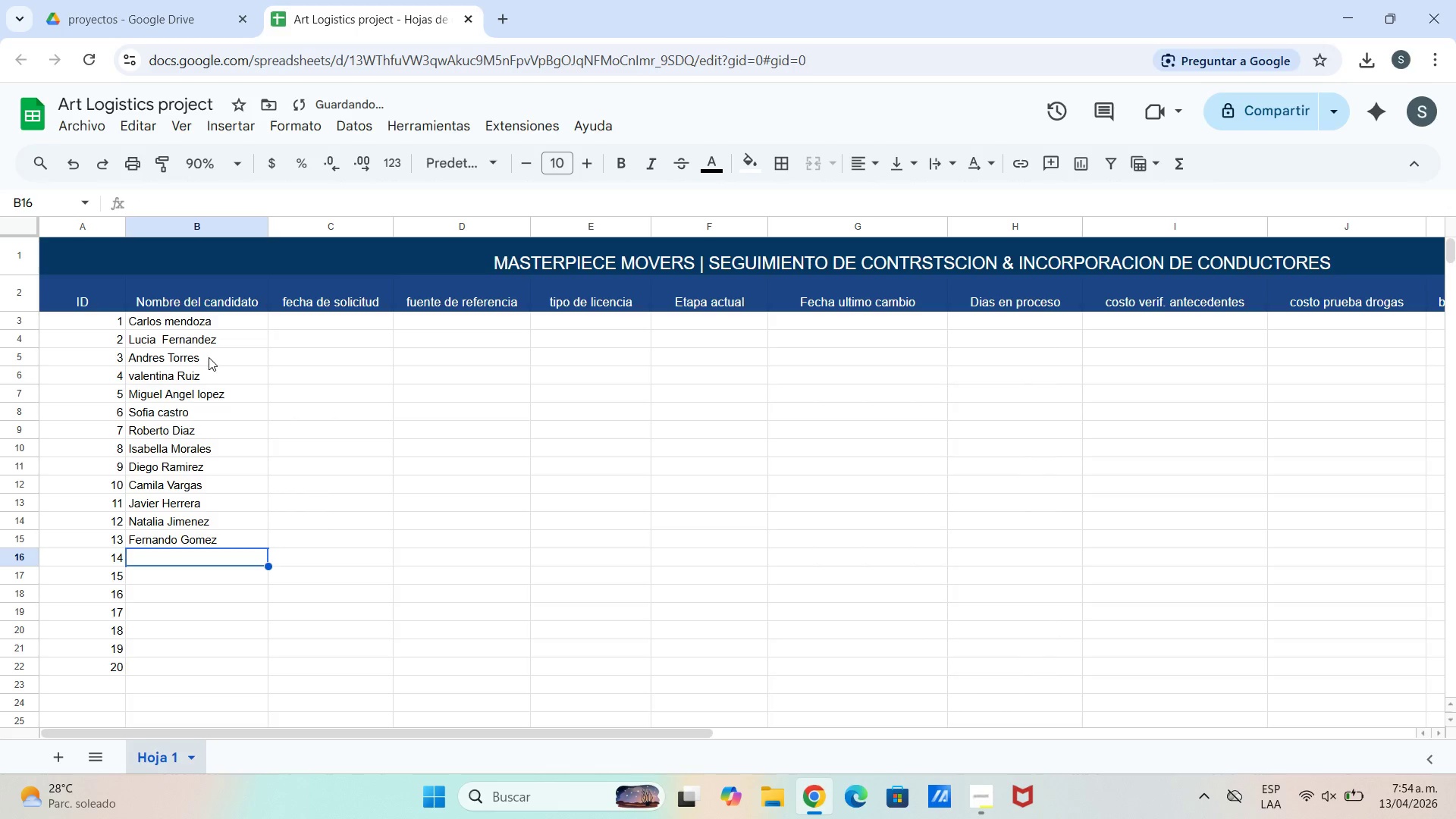 
 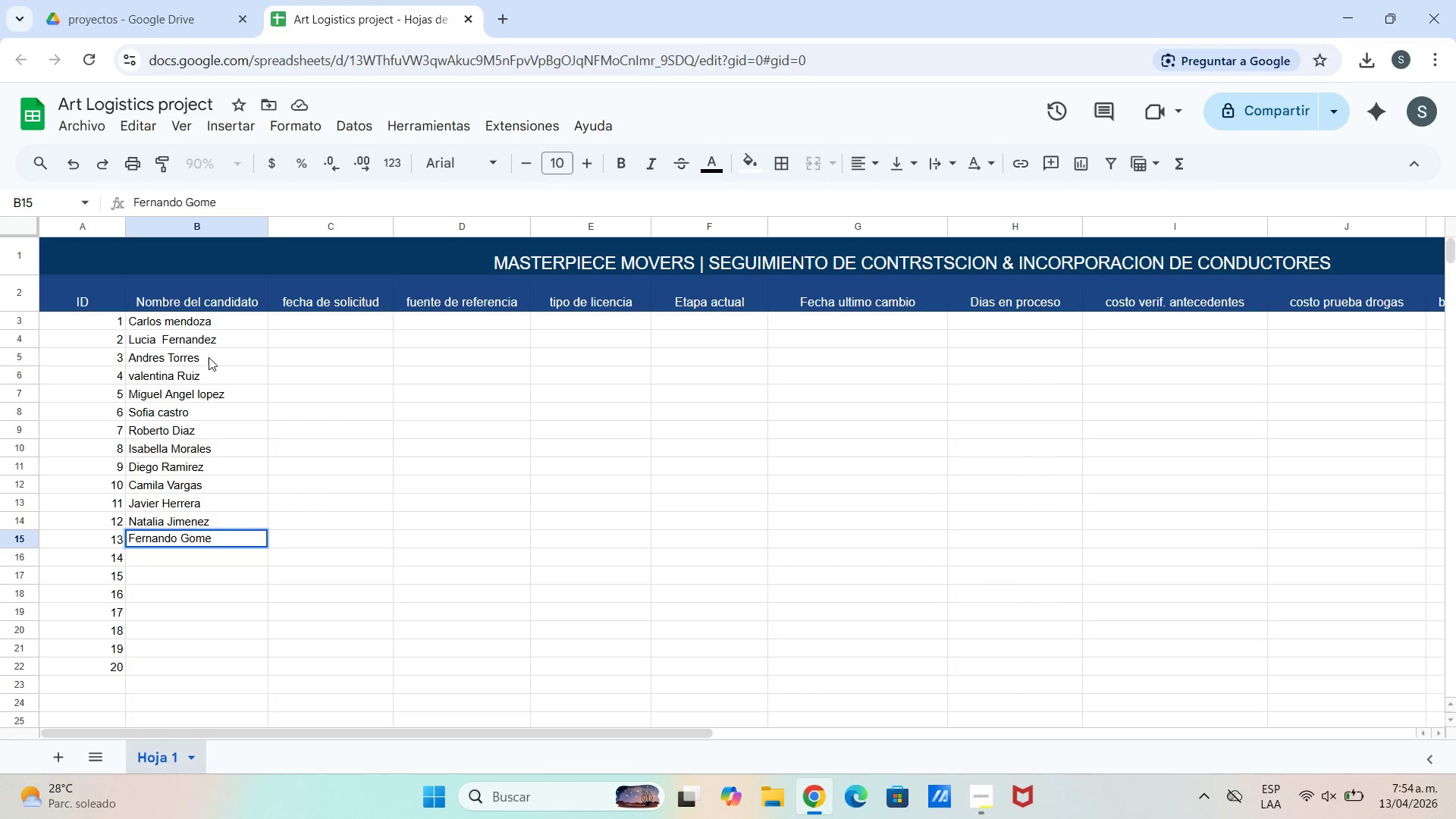 
key(Enter)
 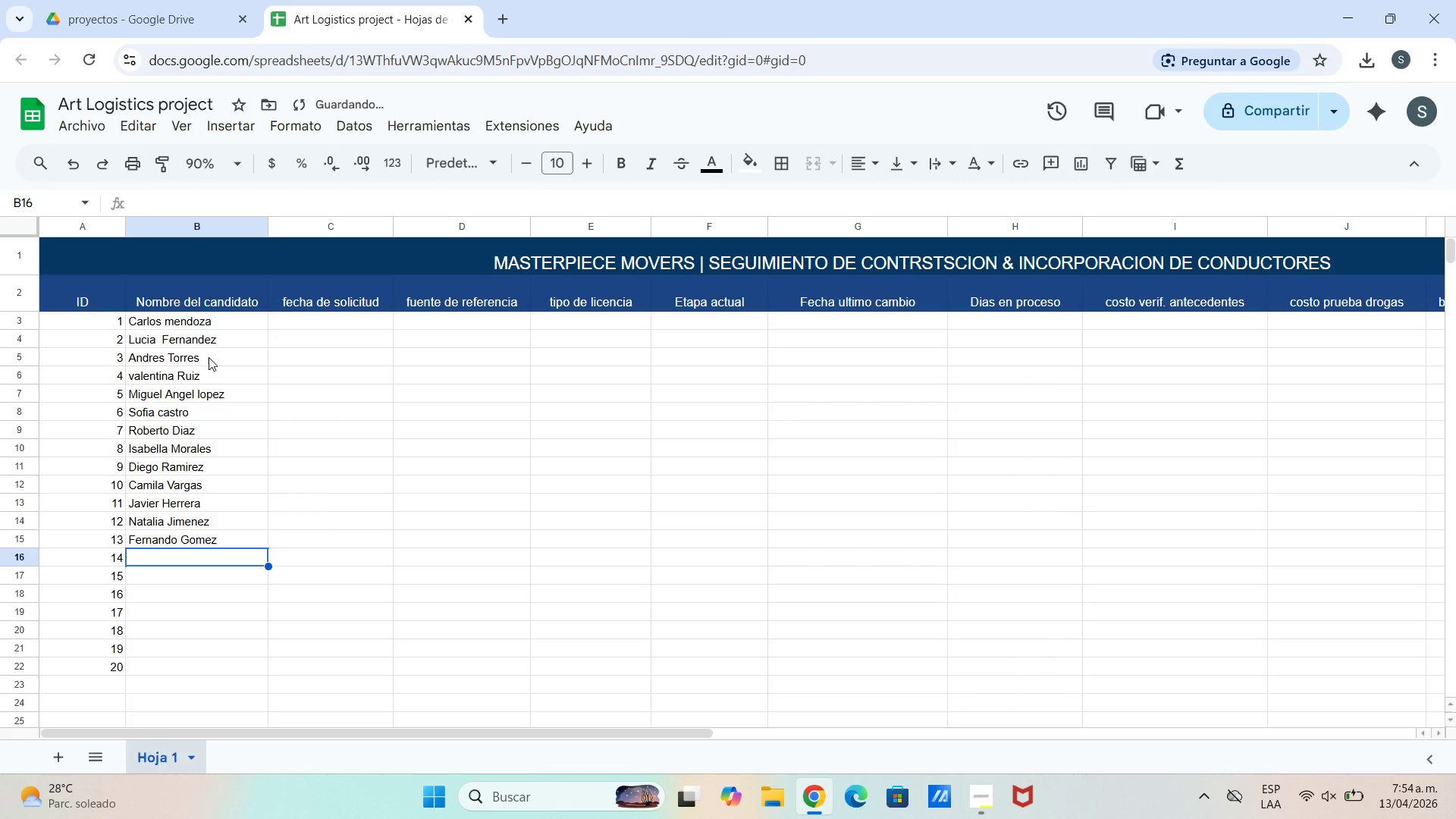 
type(Daniela Martinez)
 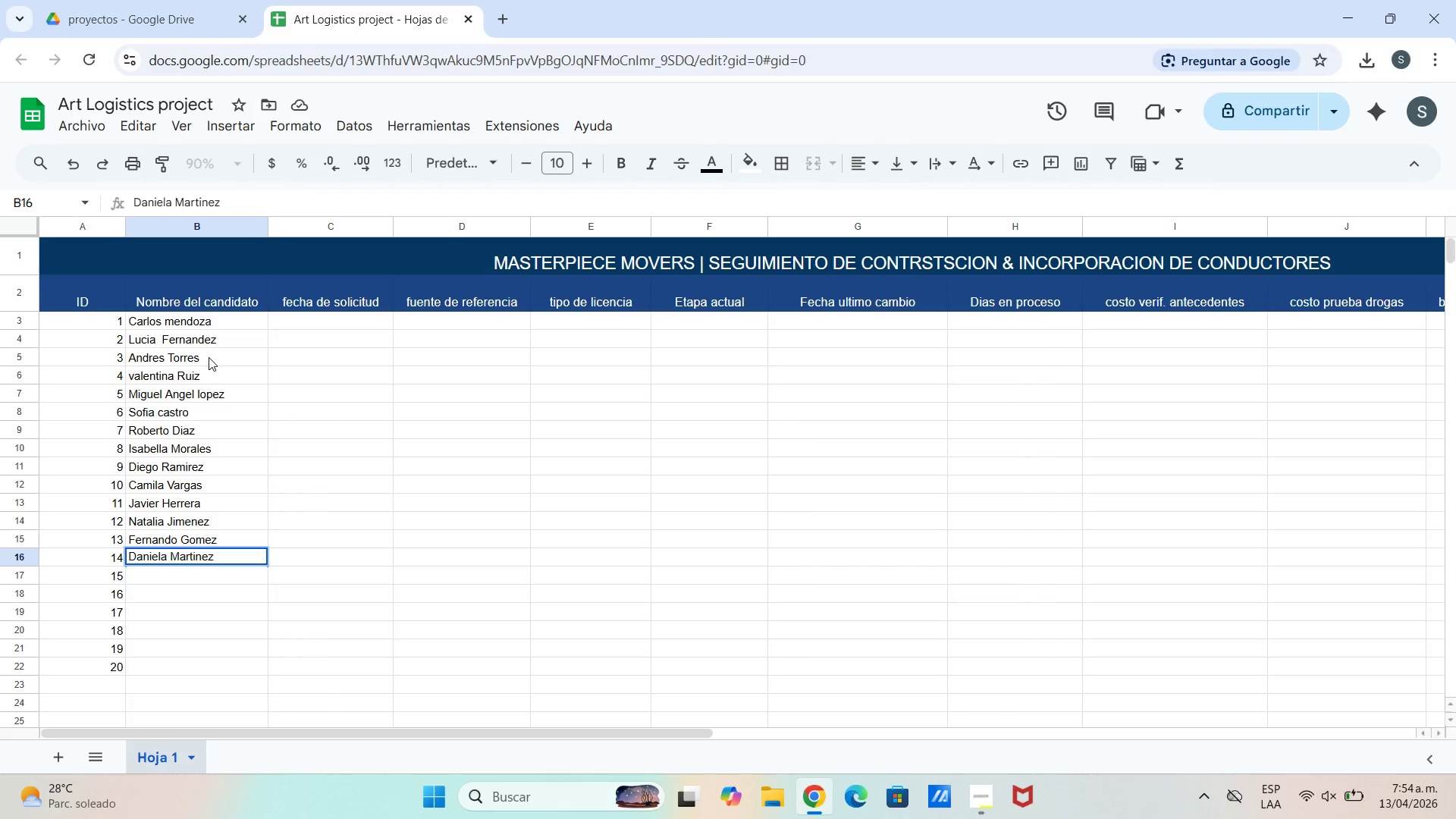 
key(Enter)
 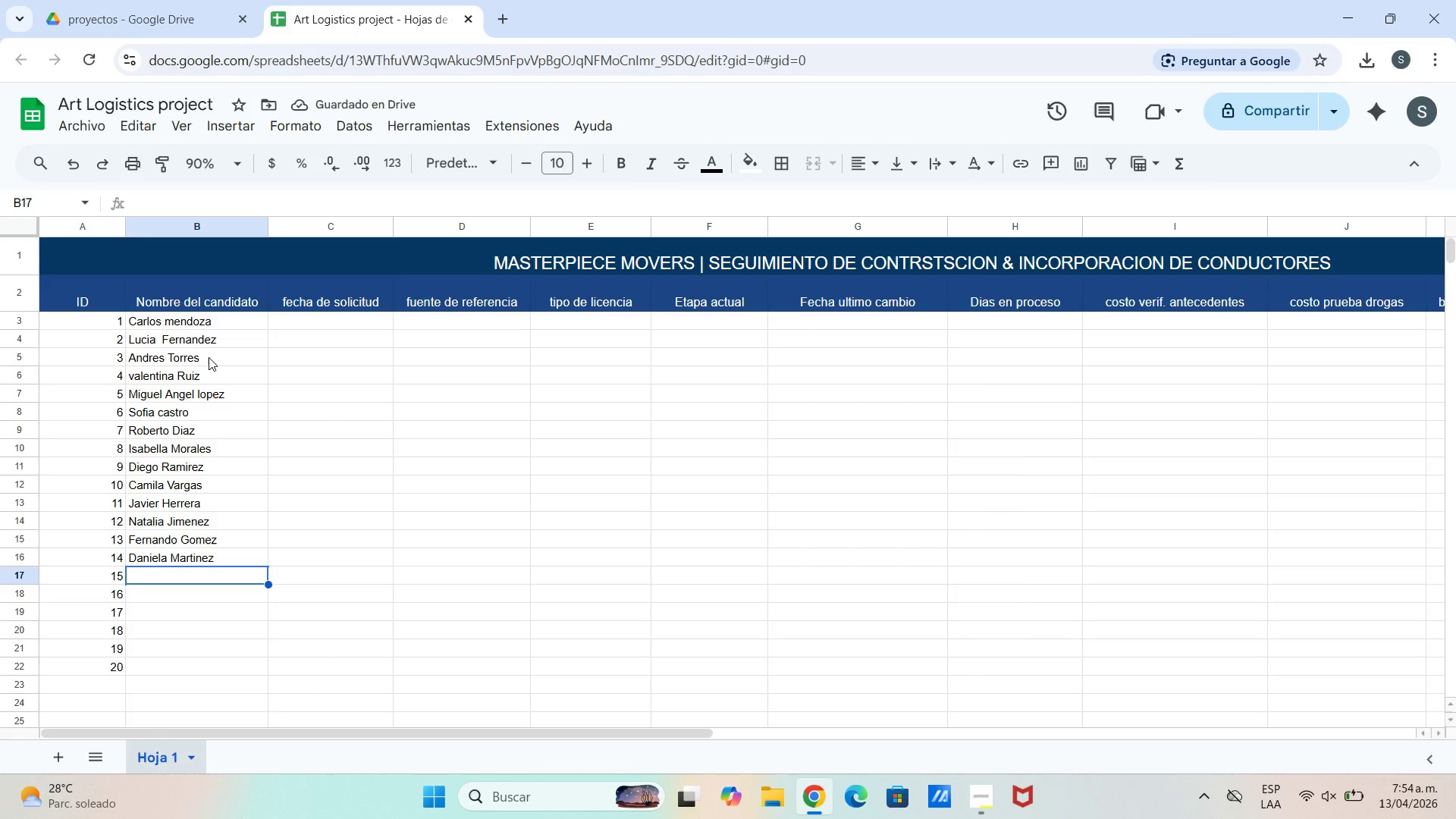 
type(Alejandro soto)
 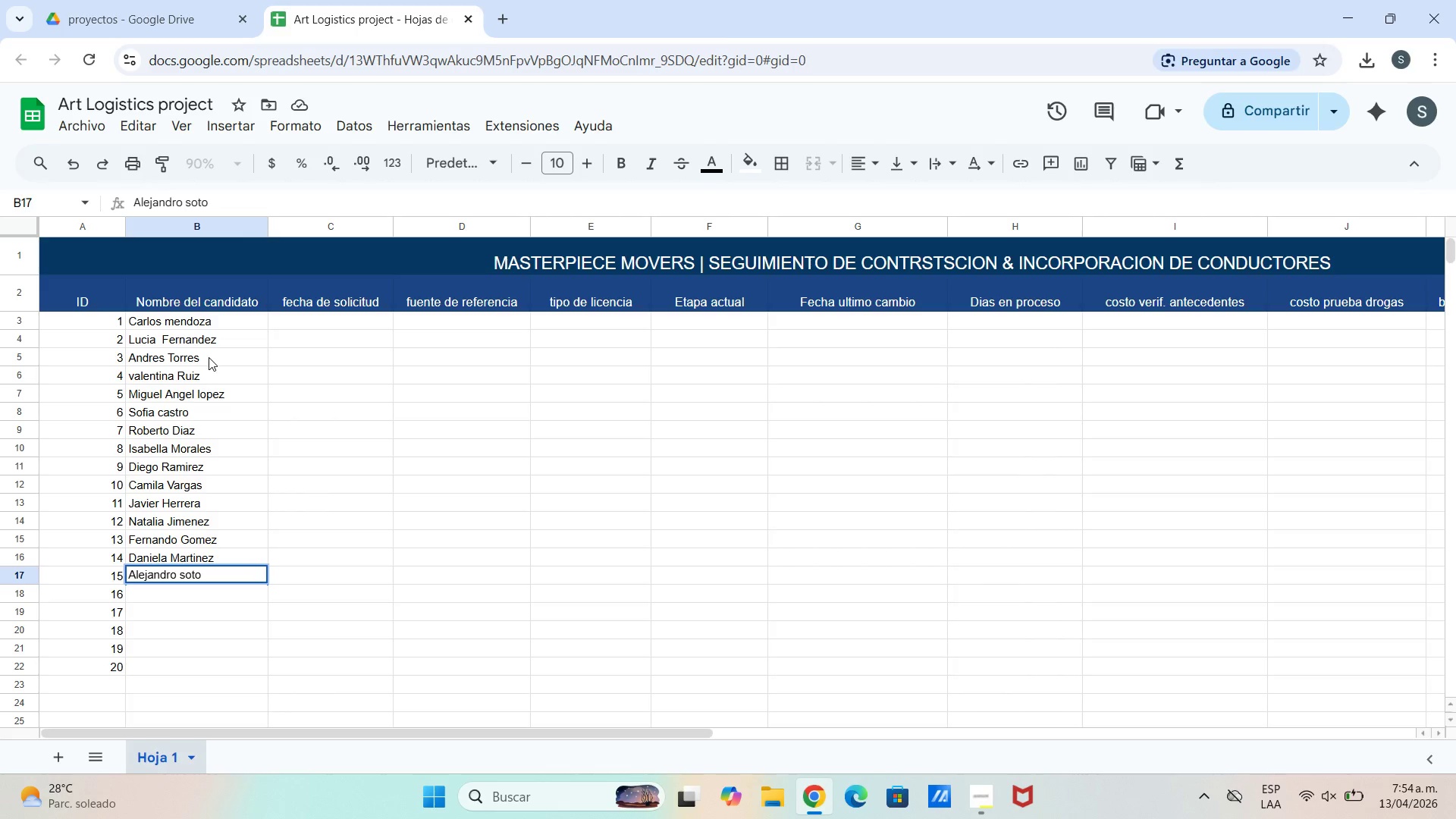 
key(Enter)
 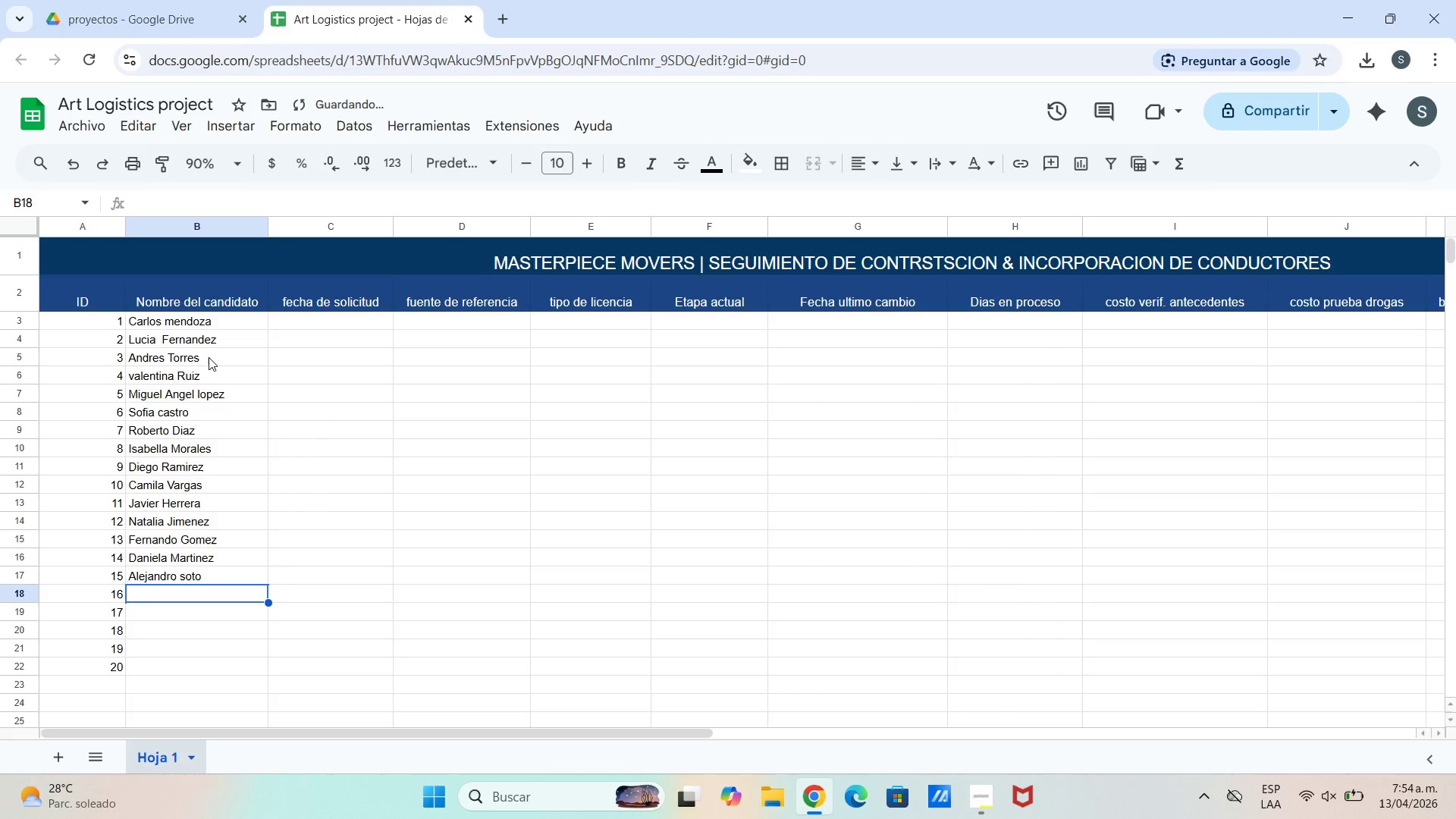 
type(Paola Reyes)
 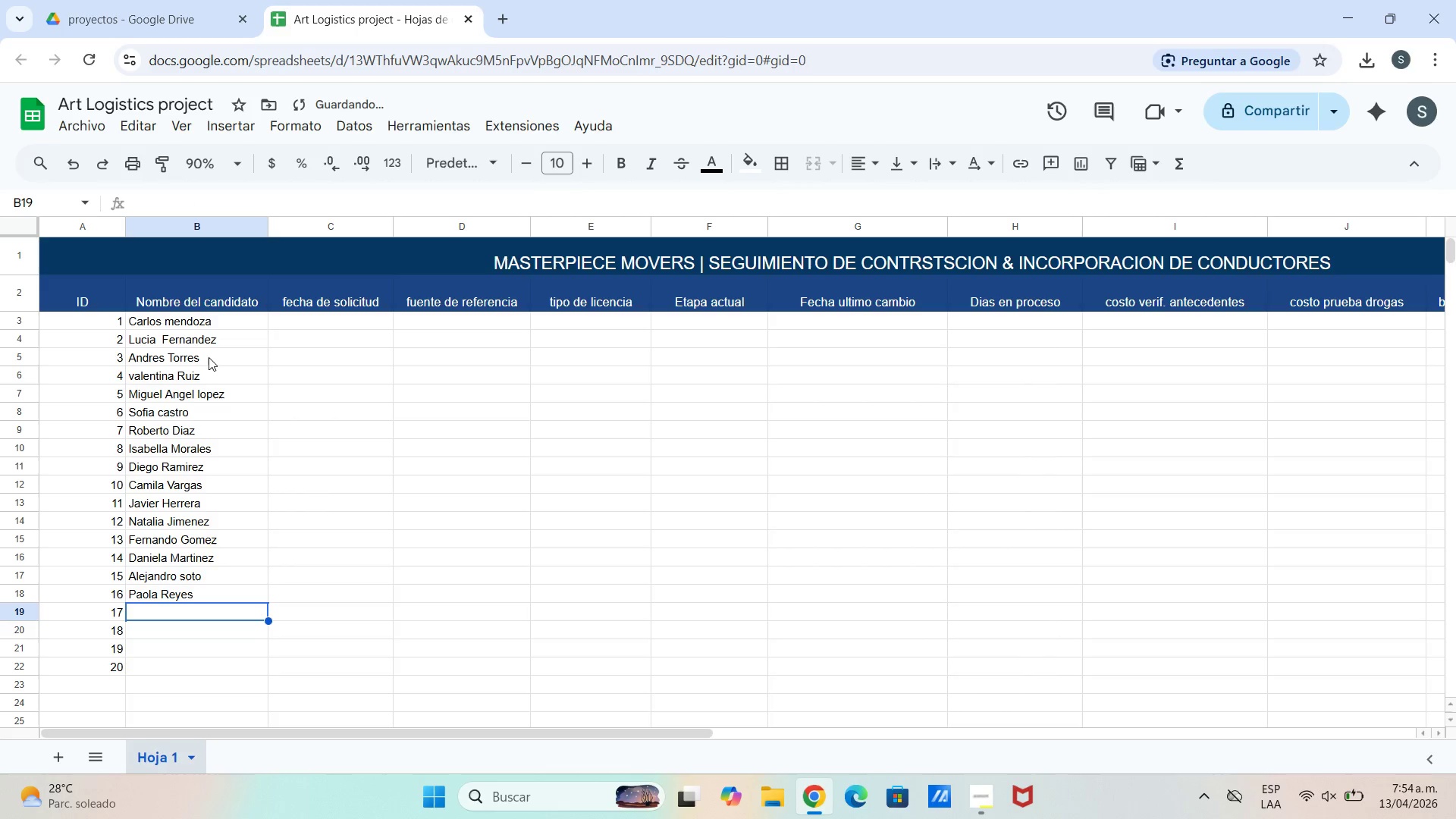 
 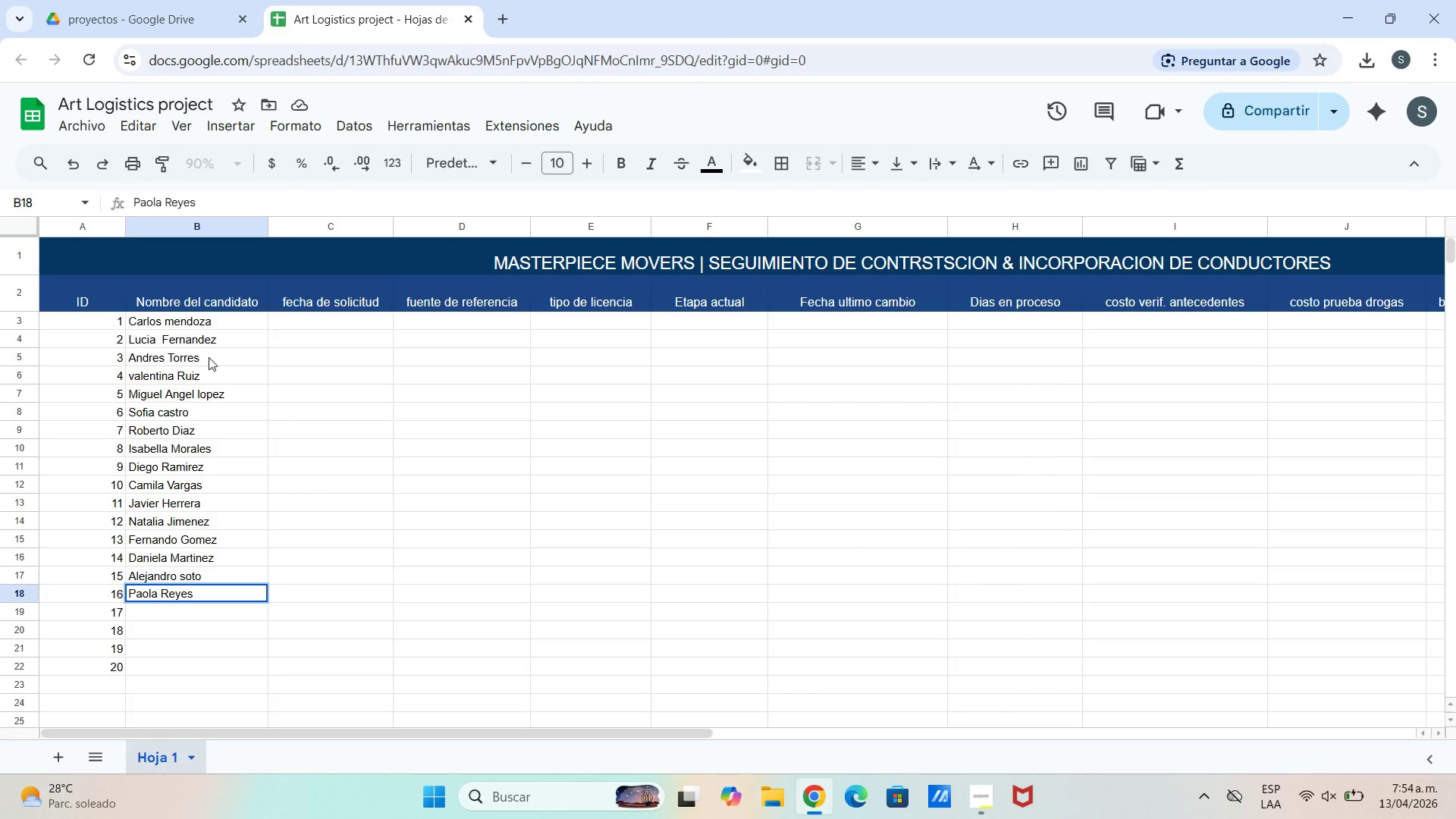 
key(Enter)
 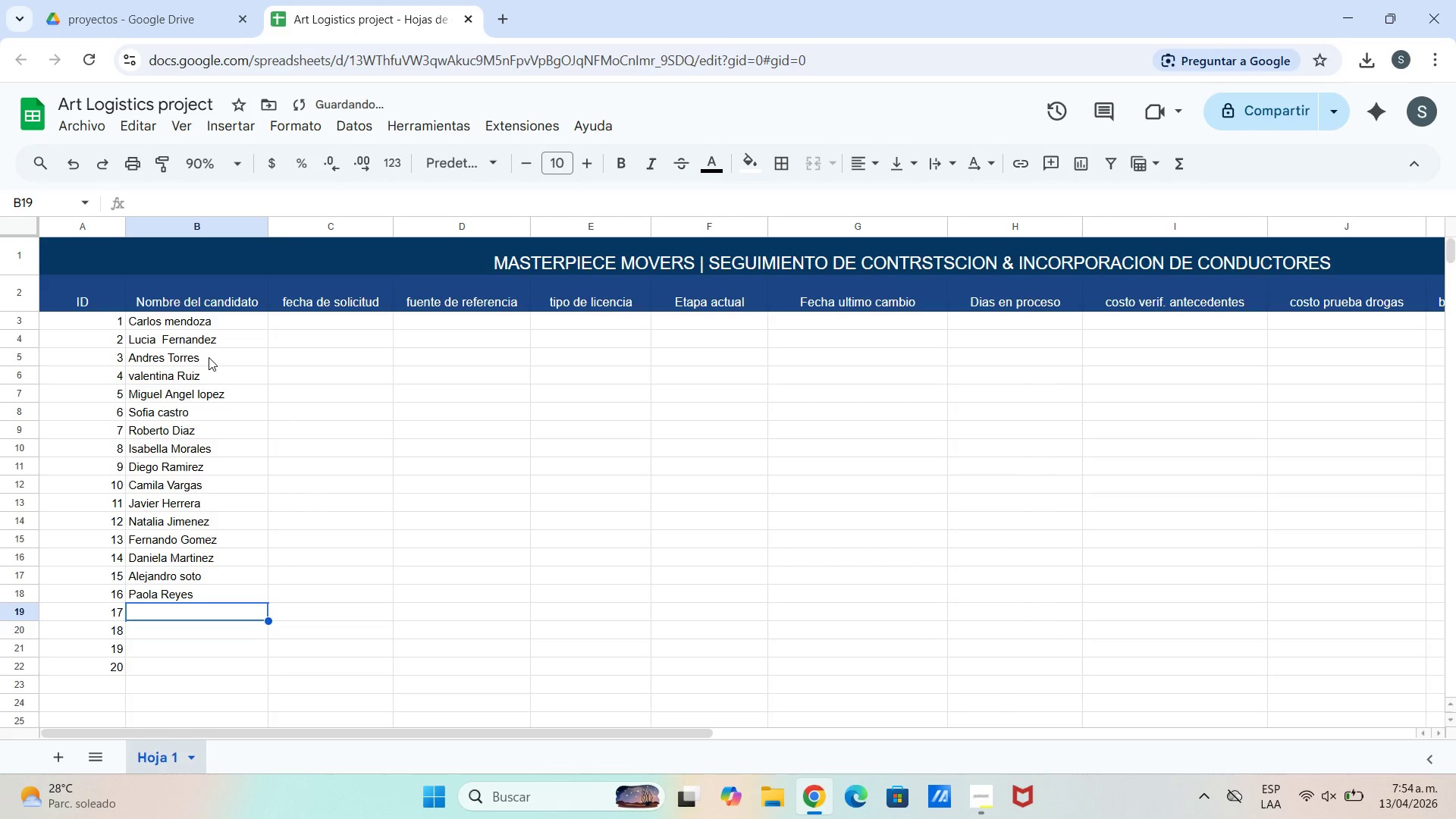 
type(Sebastian Ruiz)
 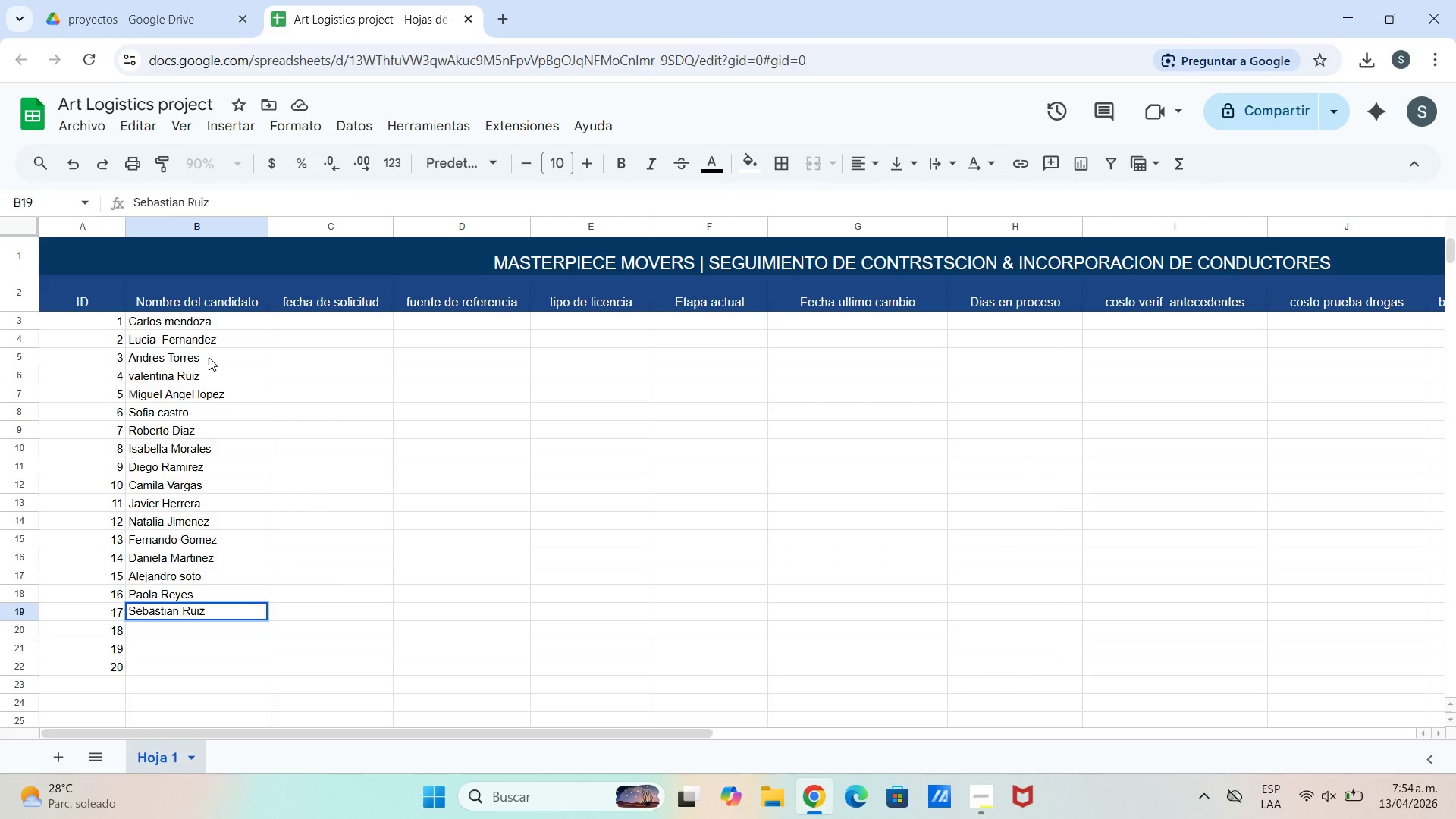 
wait(5.8)
 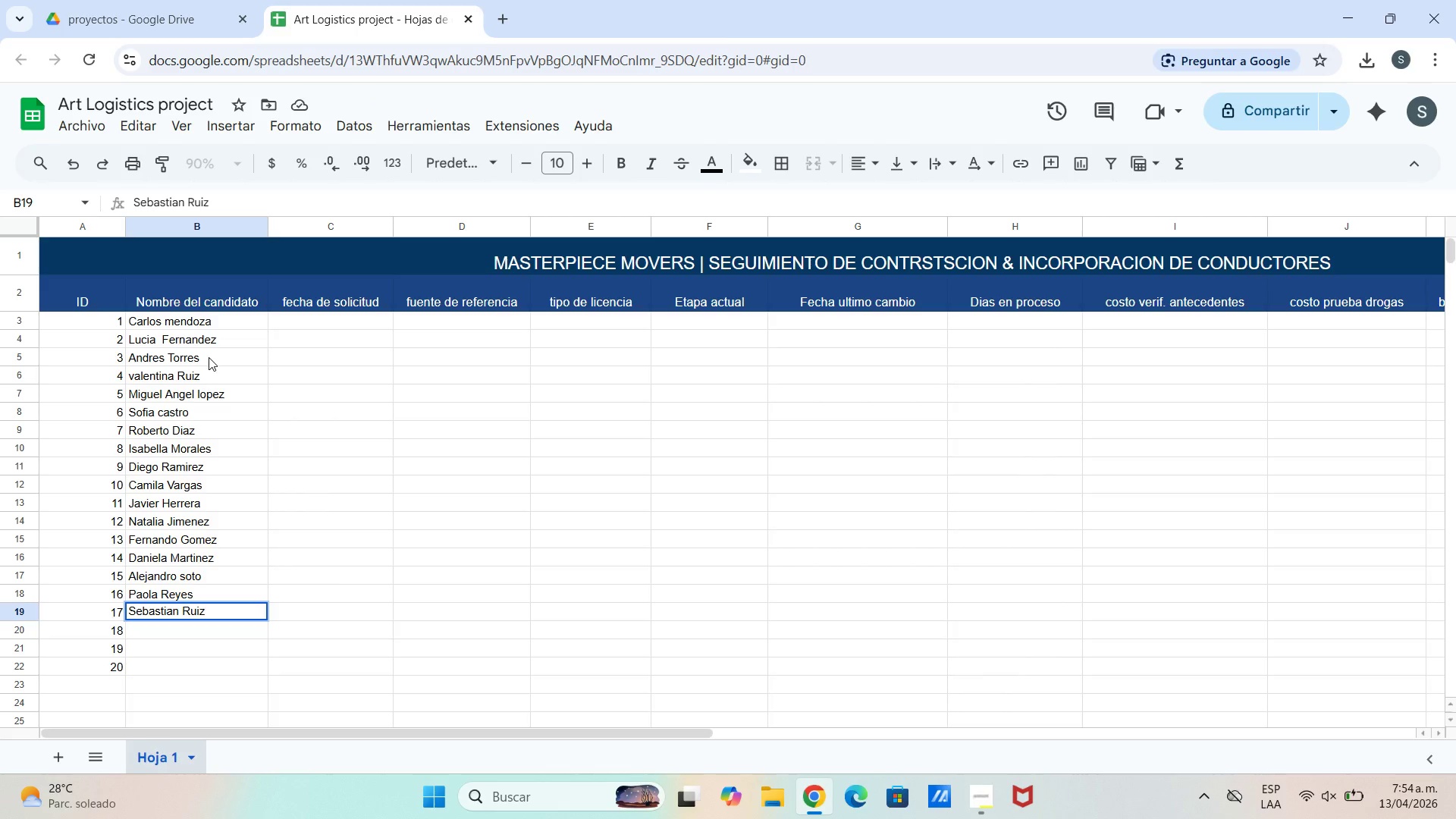 
key(Enter)
 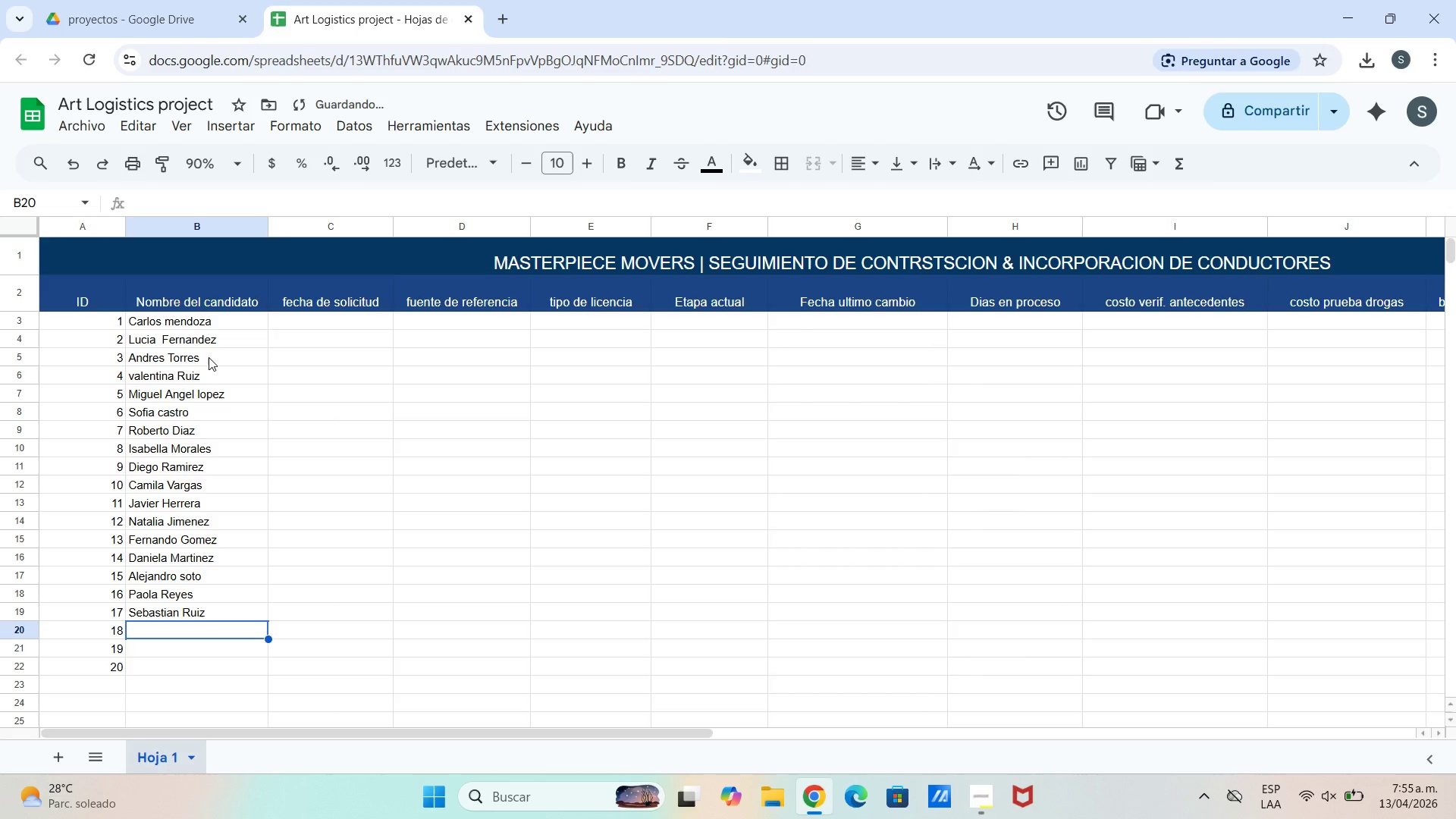 
type(Mariana Florez)
 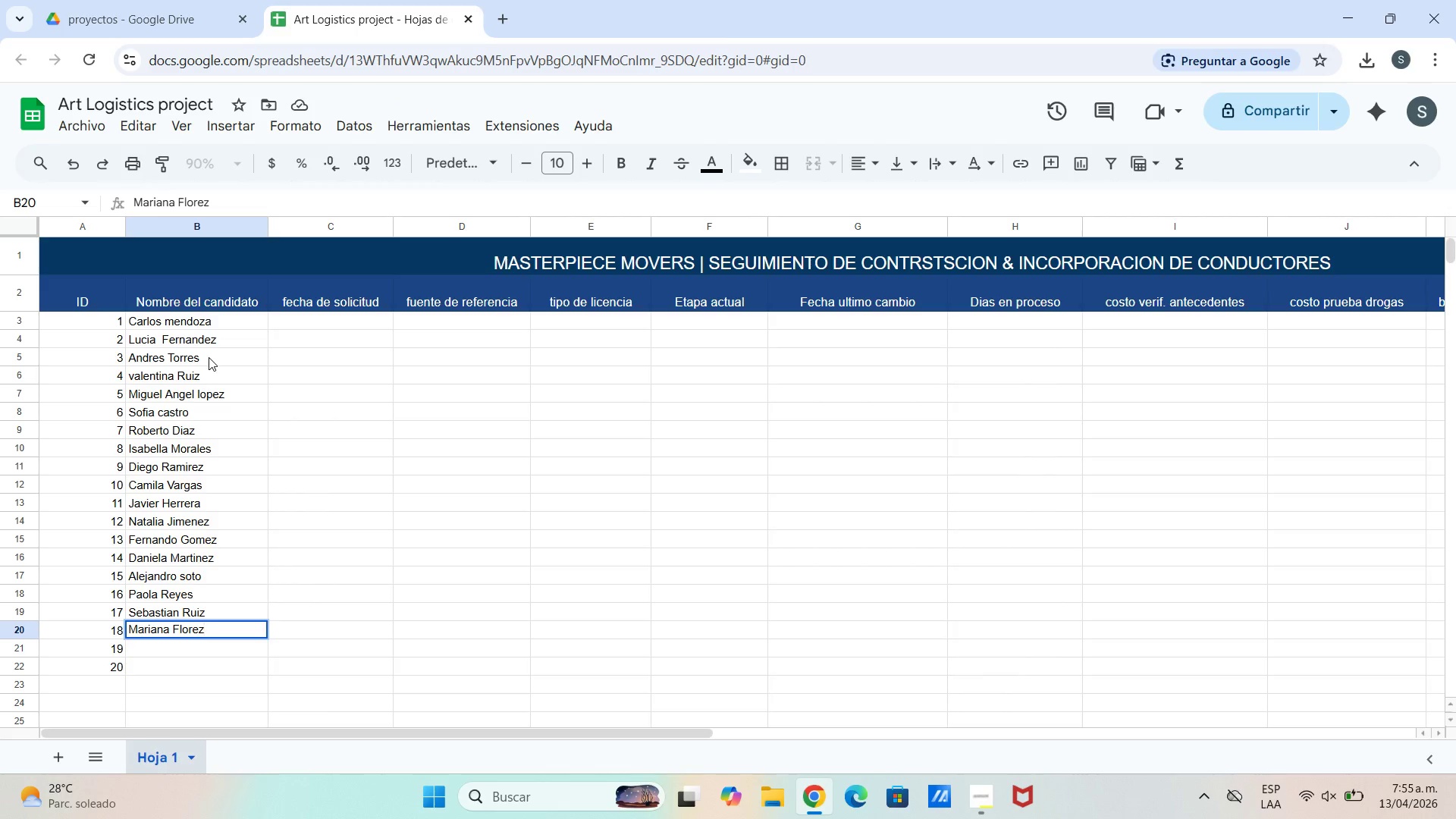 
key(Enter)
 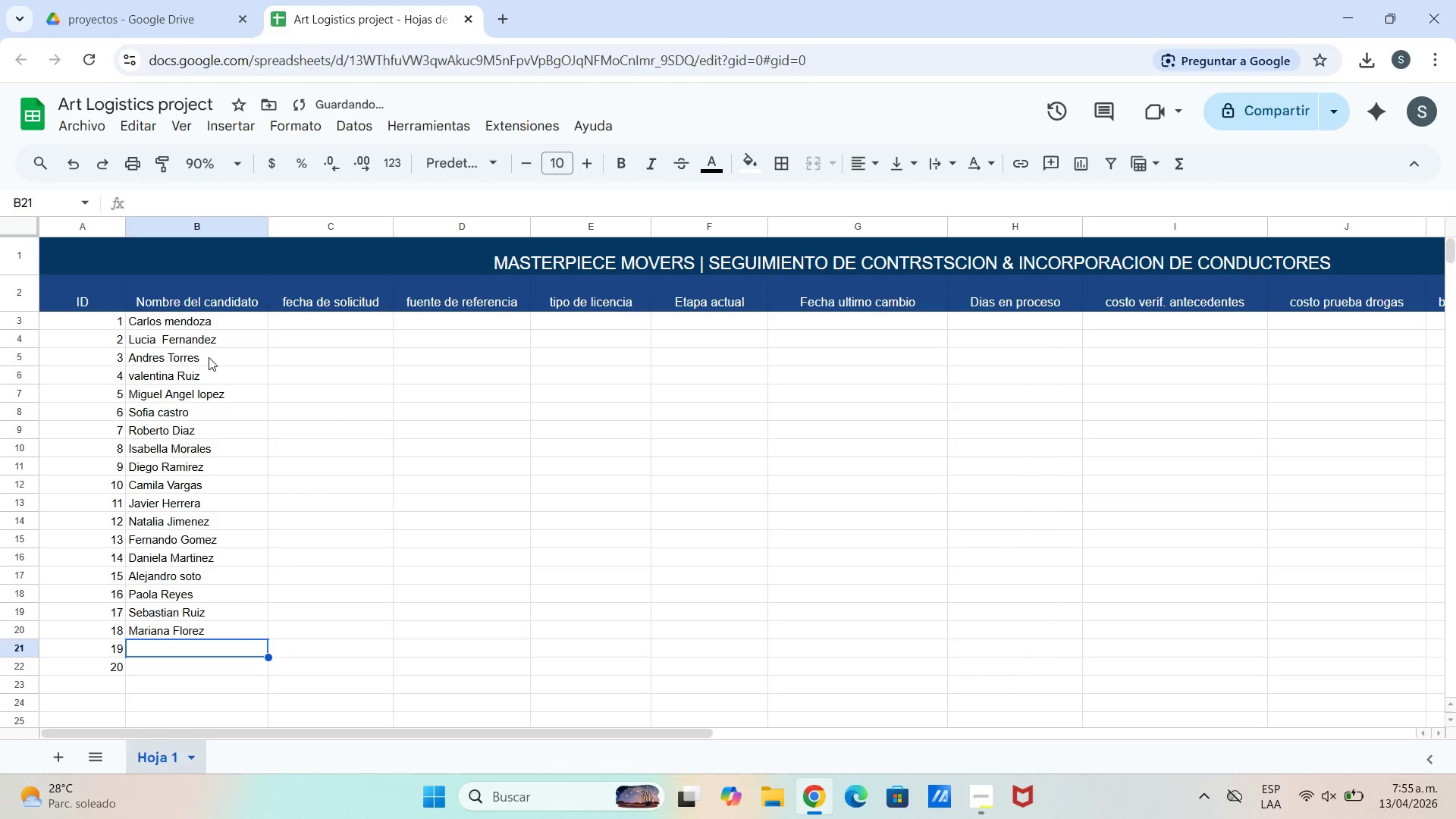 
type(Gustavos)
key(Backspace)
type( Pe`a)
 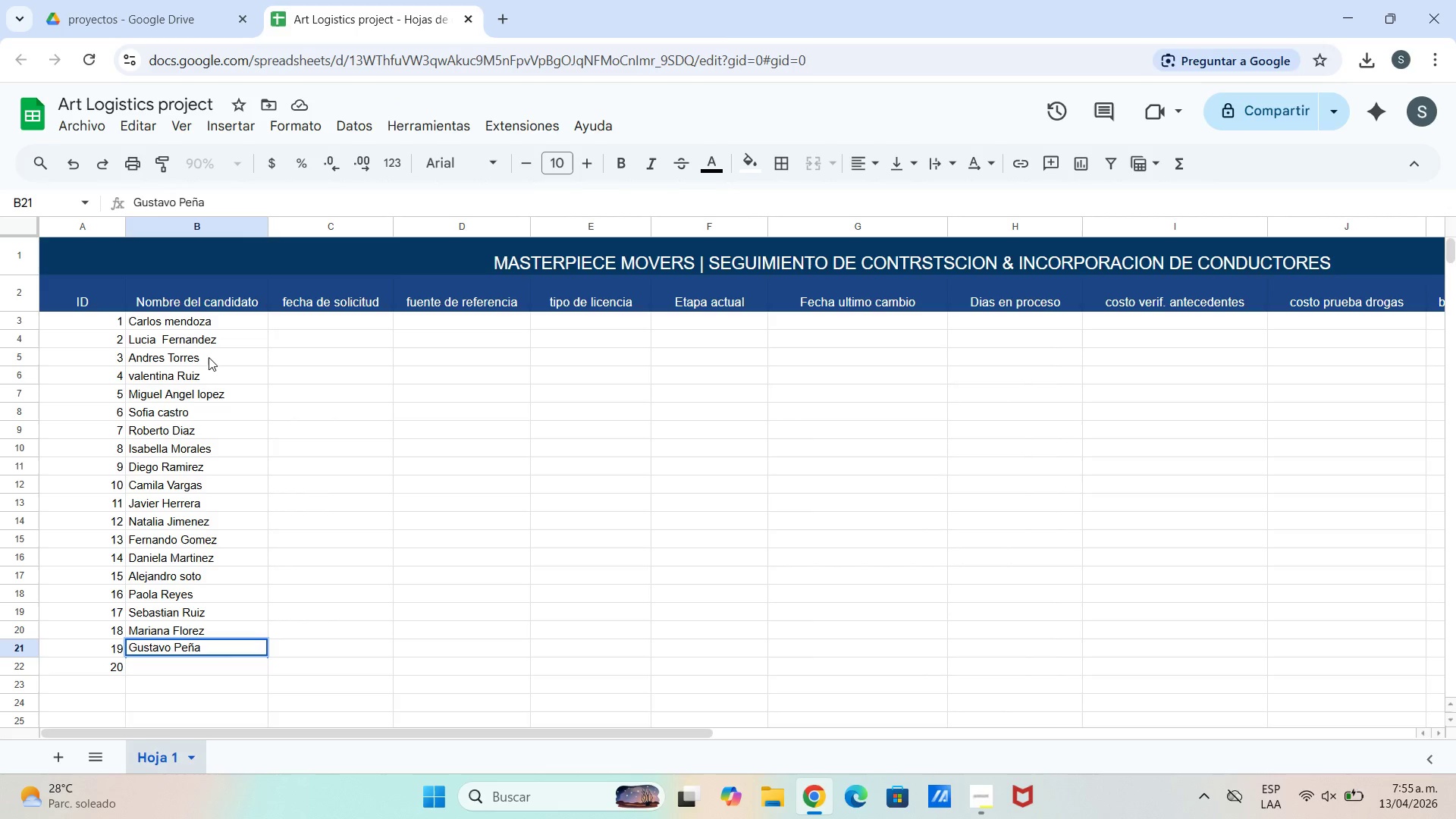 
key(Enter)
 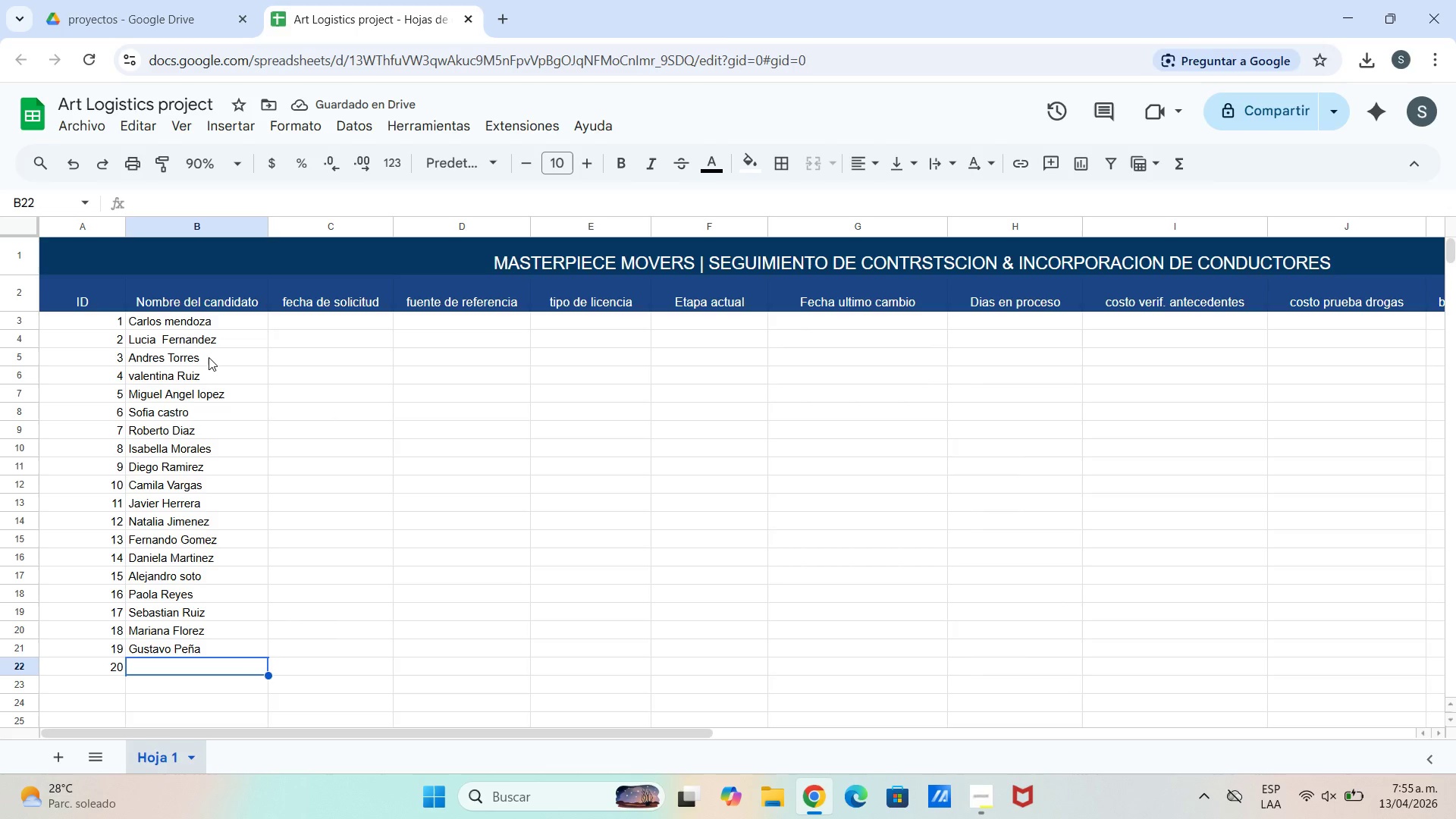 
type(Tatiana nu`es)
 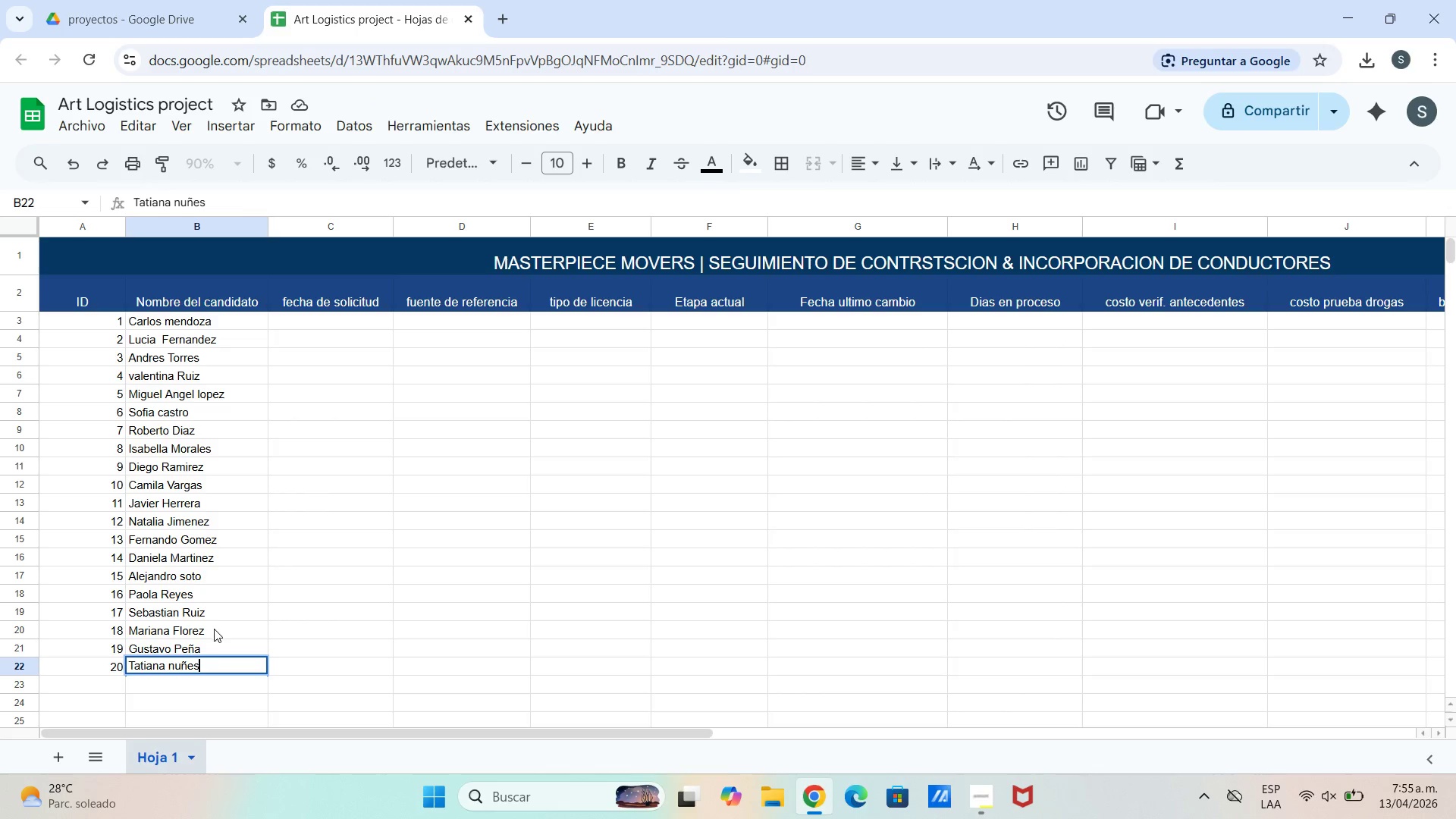 
key(Backspace)
 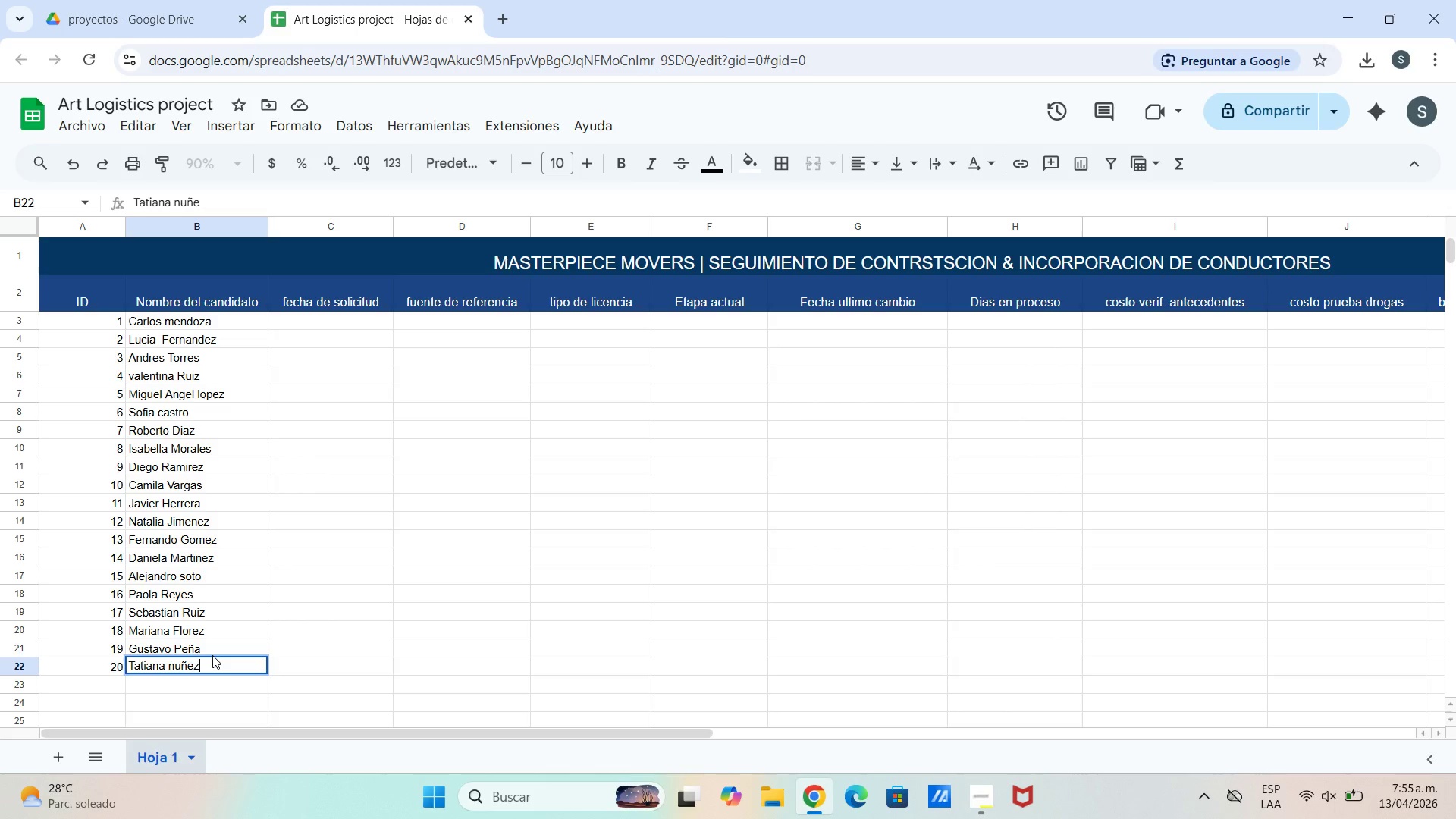 
key(Z)
 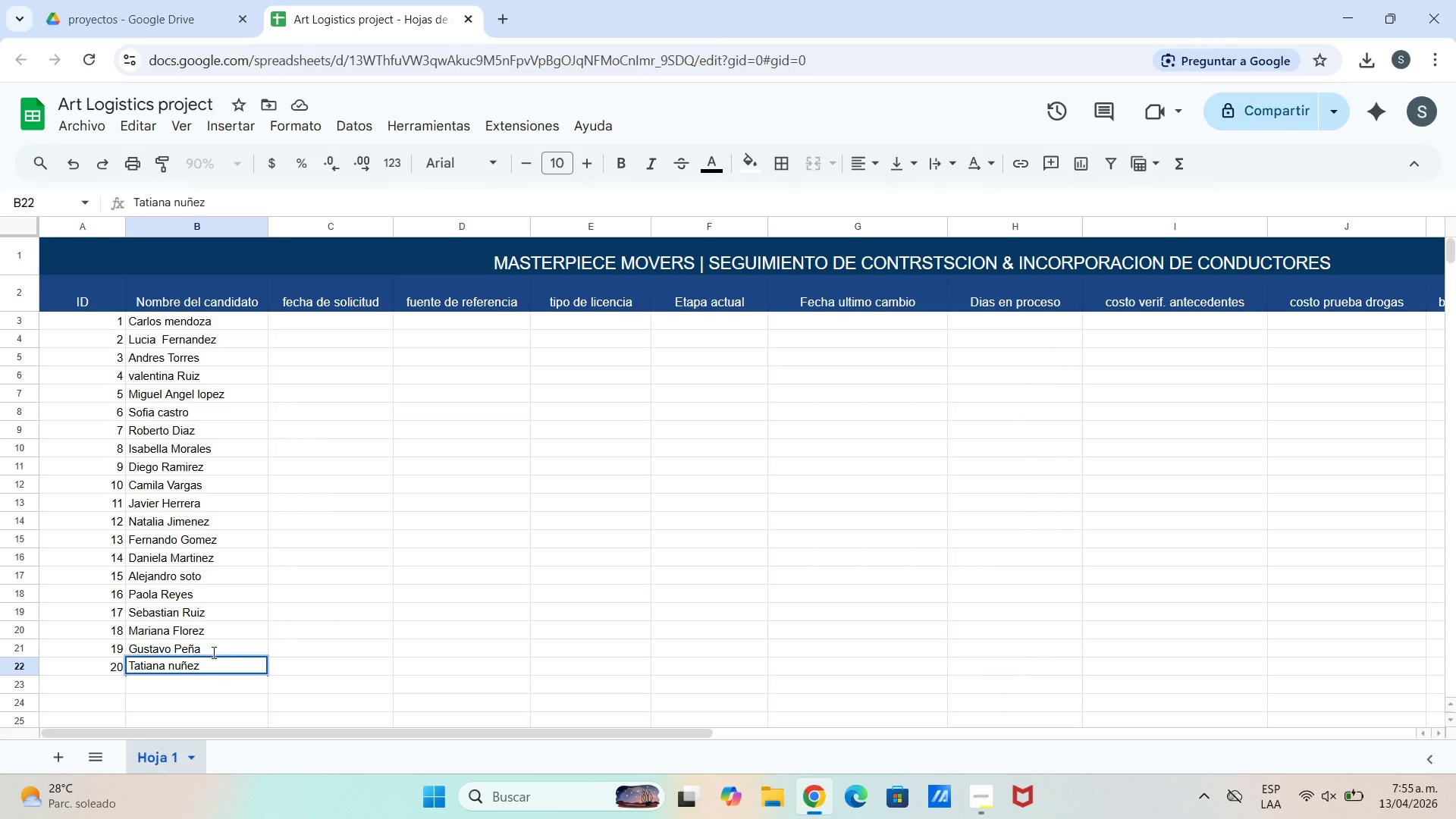 
scroll: coordinate [366, 441], scroll_direction: up, amount: 6.0
 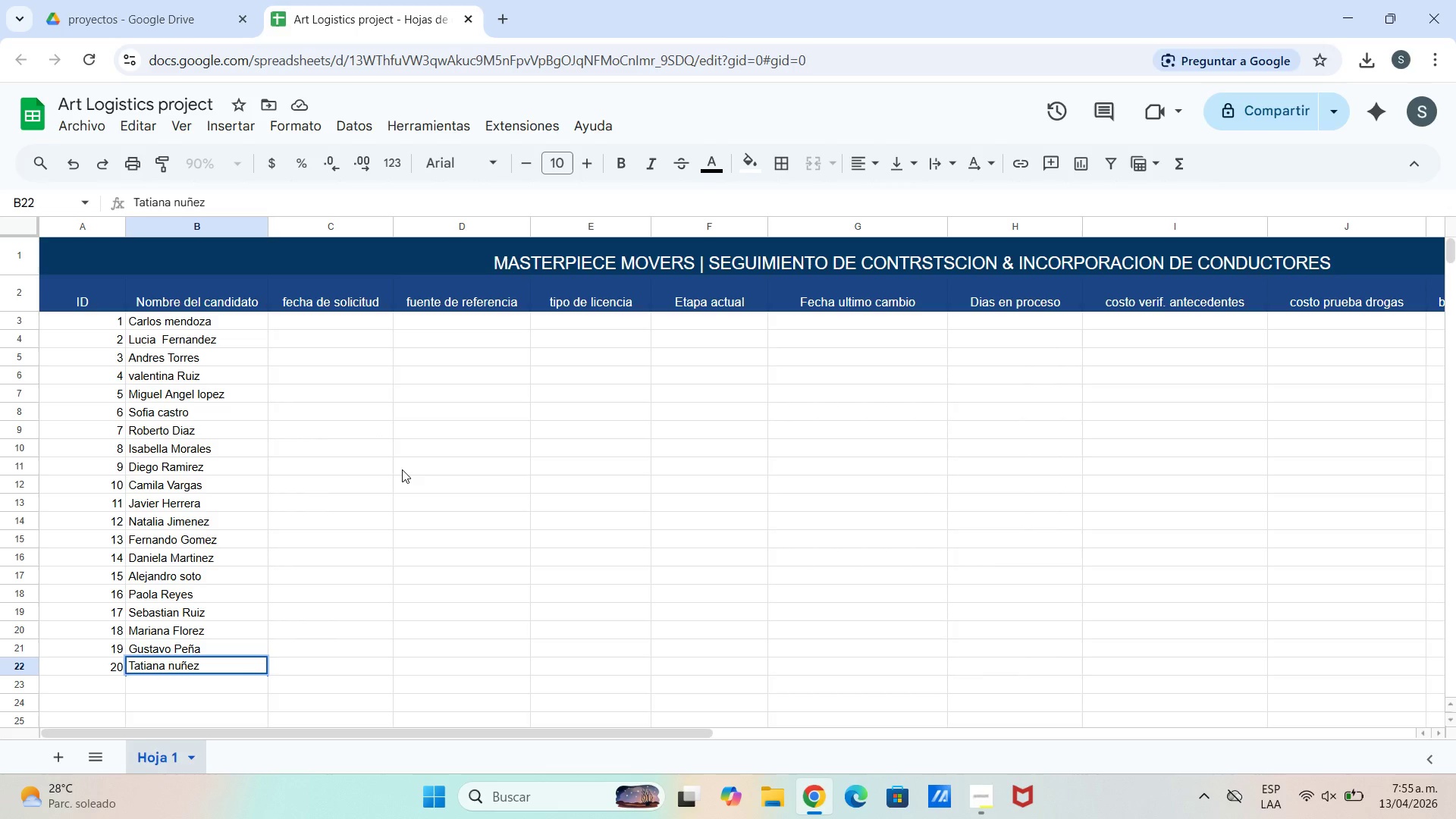 
wait(7.8)
 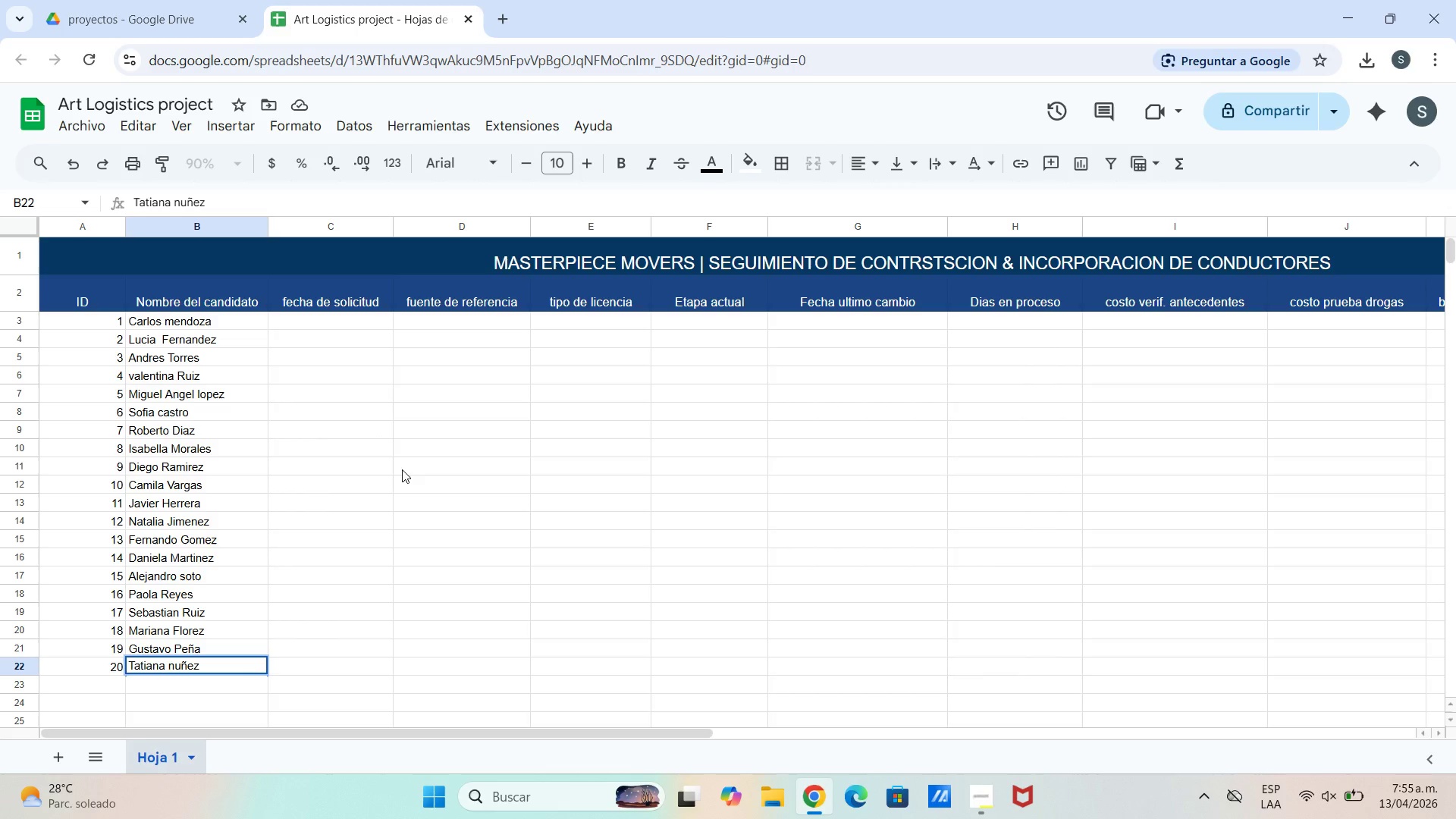 
left_click([316, 317])
 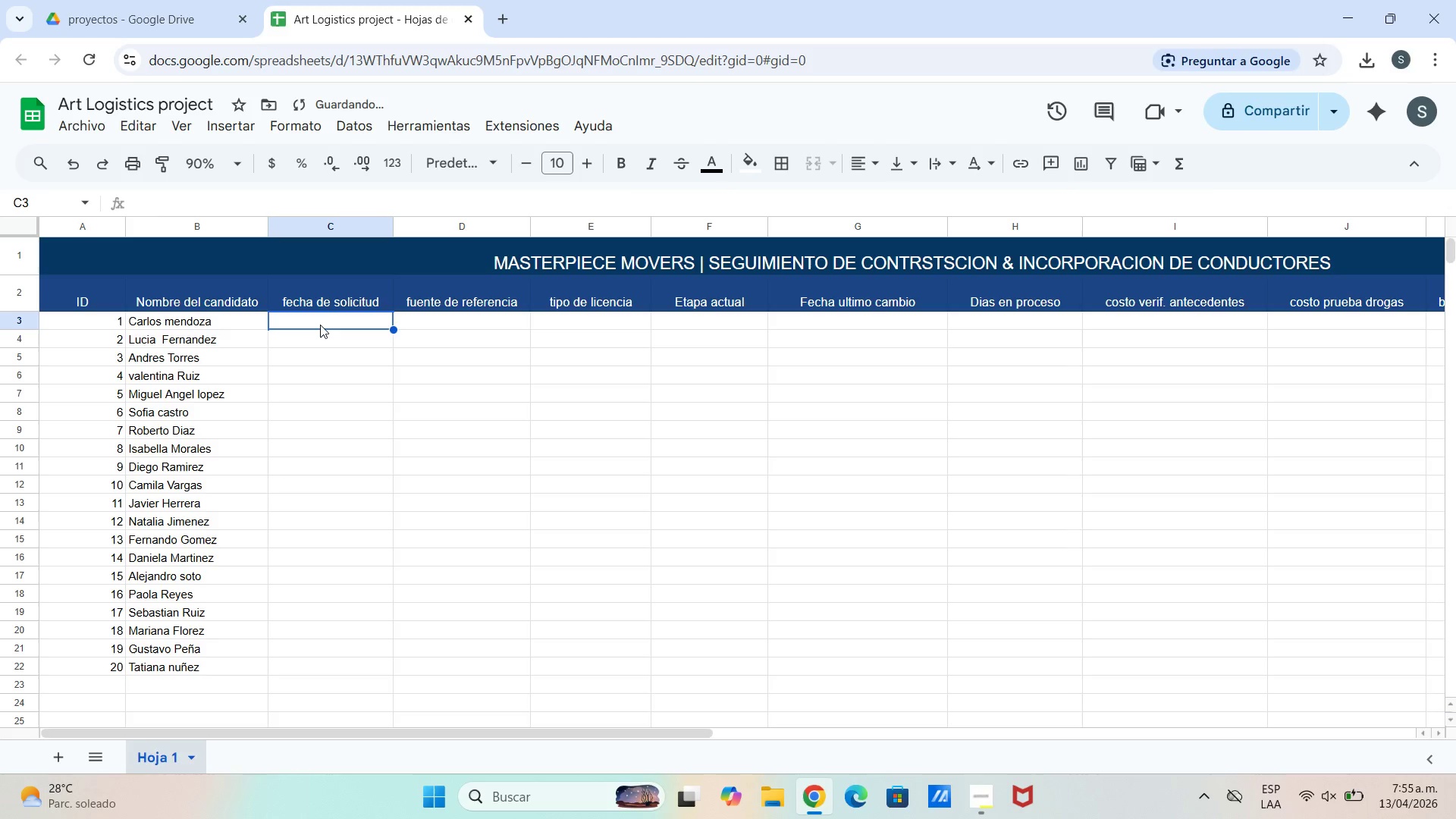 
left_click([320, 325])
 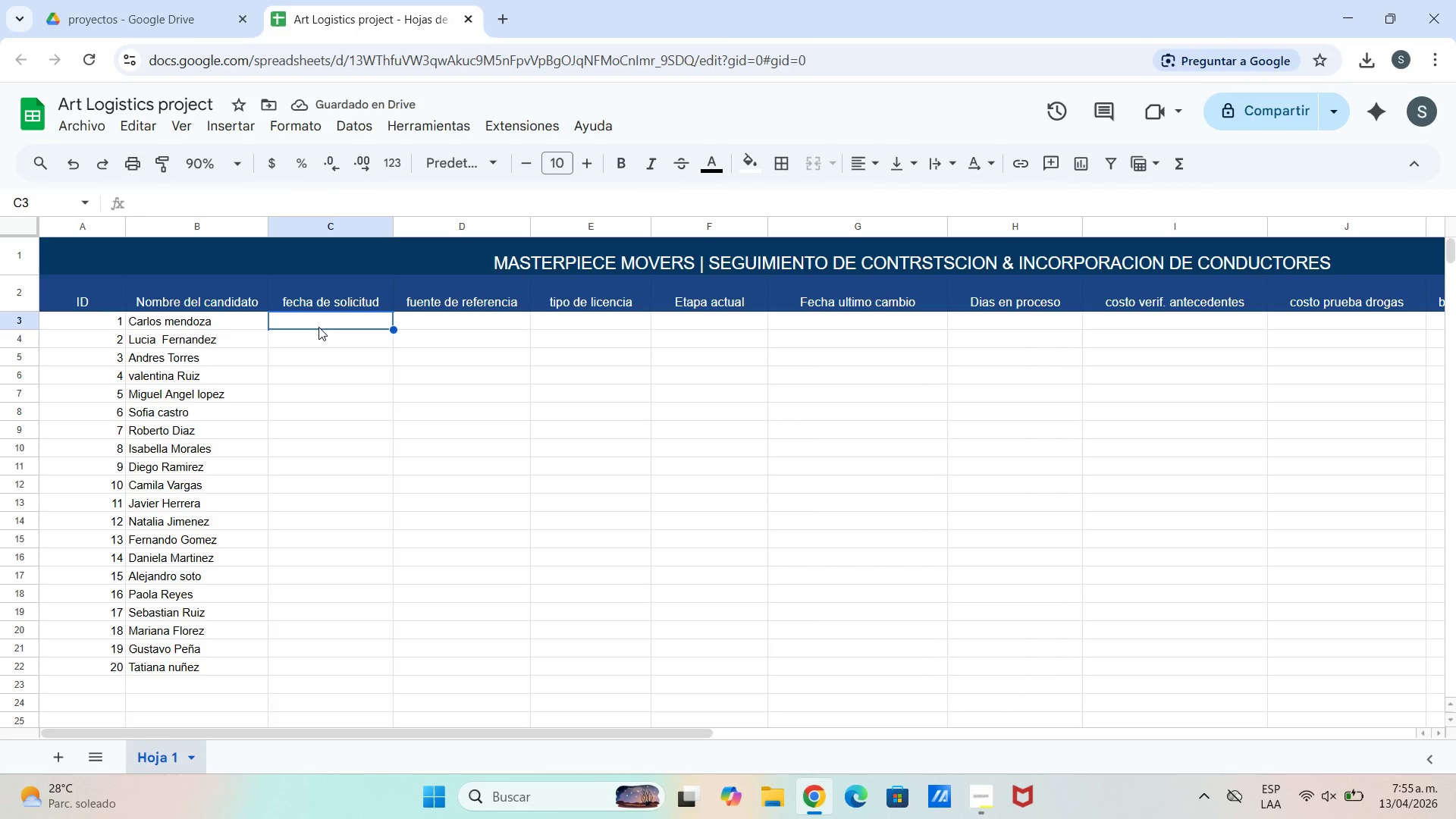 
wait(5.83)
 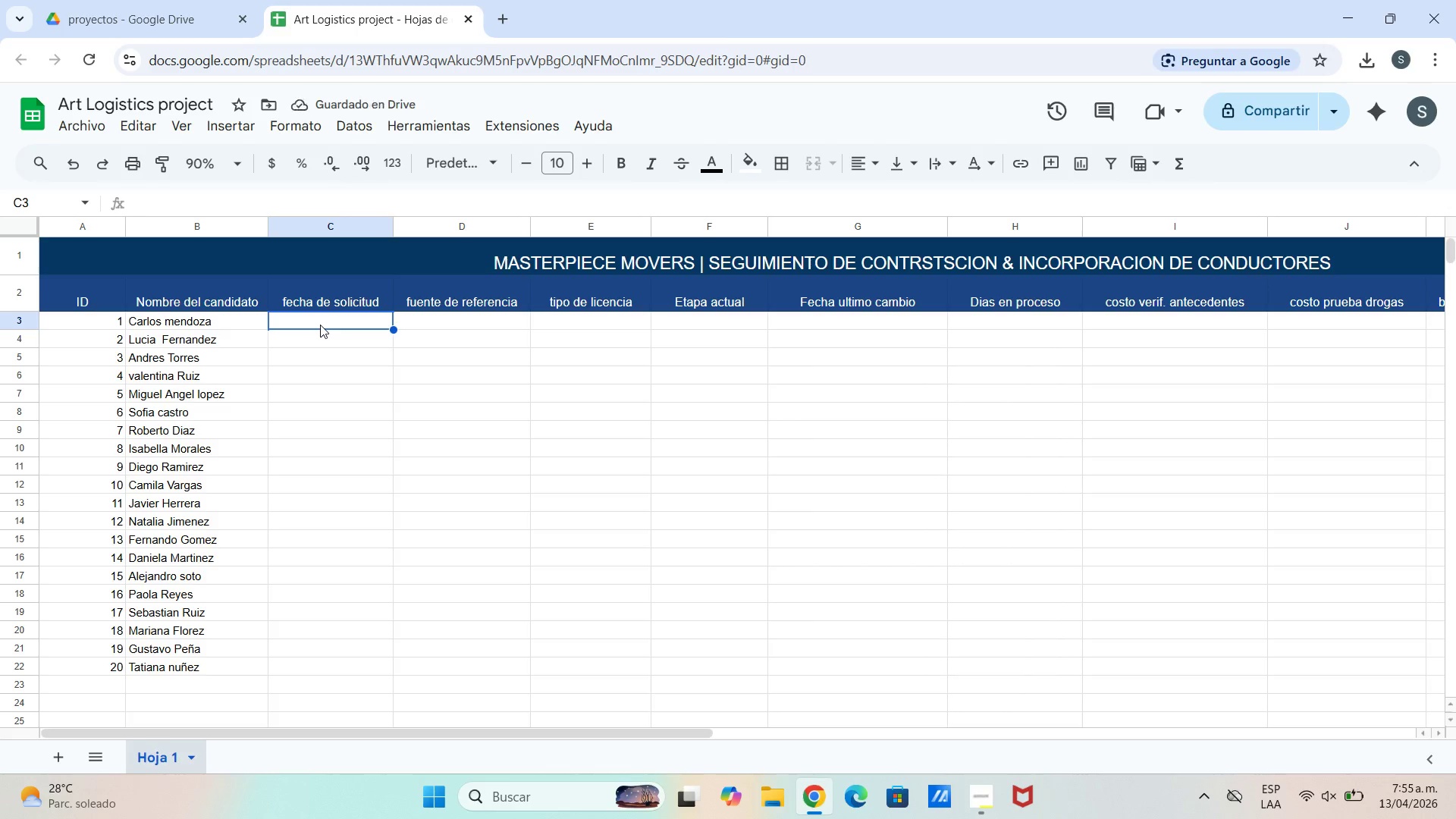 
type(01&2025)
 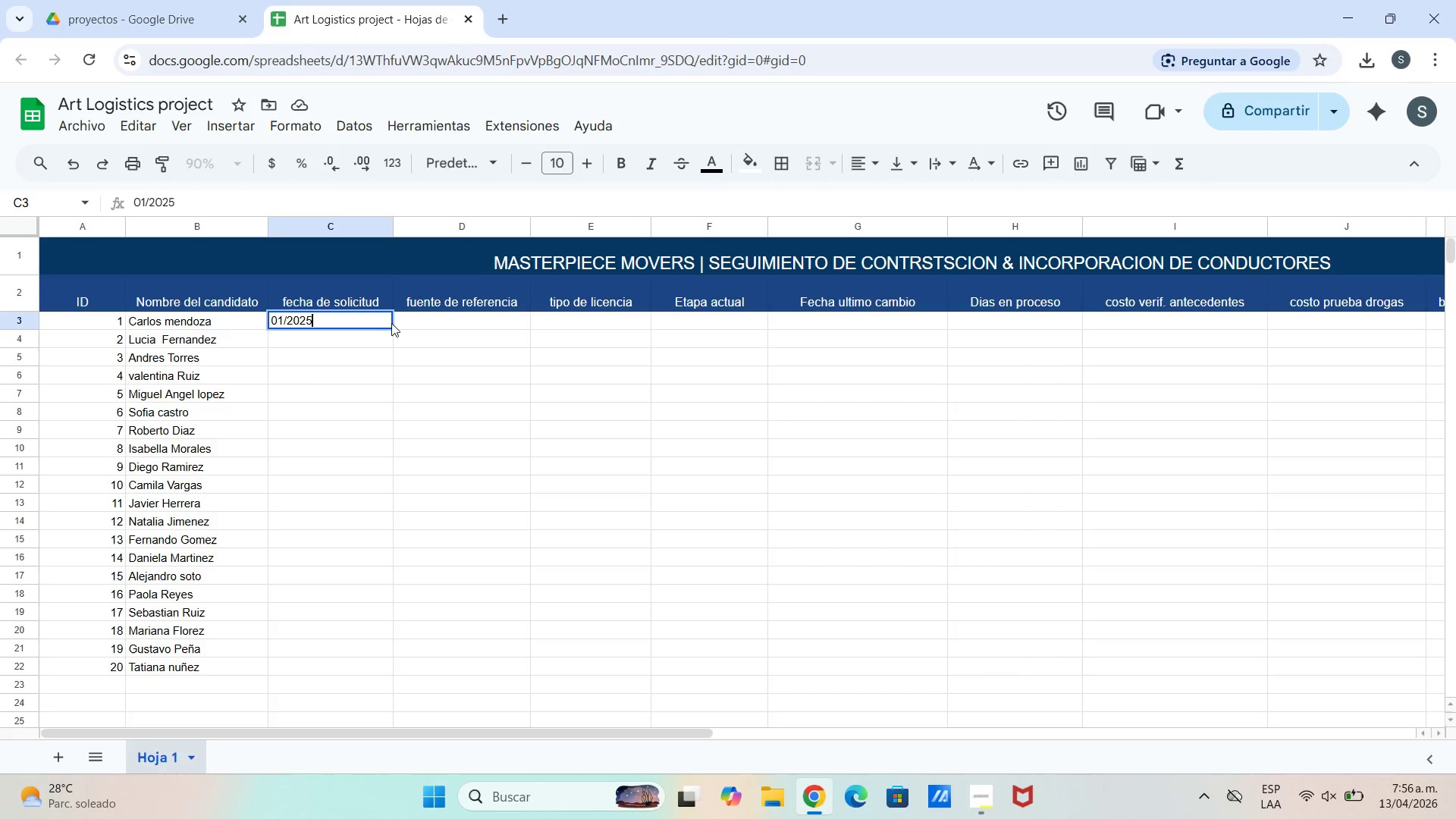 
left_click_drag(start_coordinate=[388, 323], to_coordinate=[387, 340])
 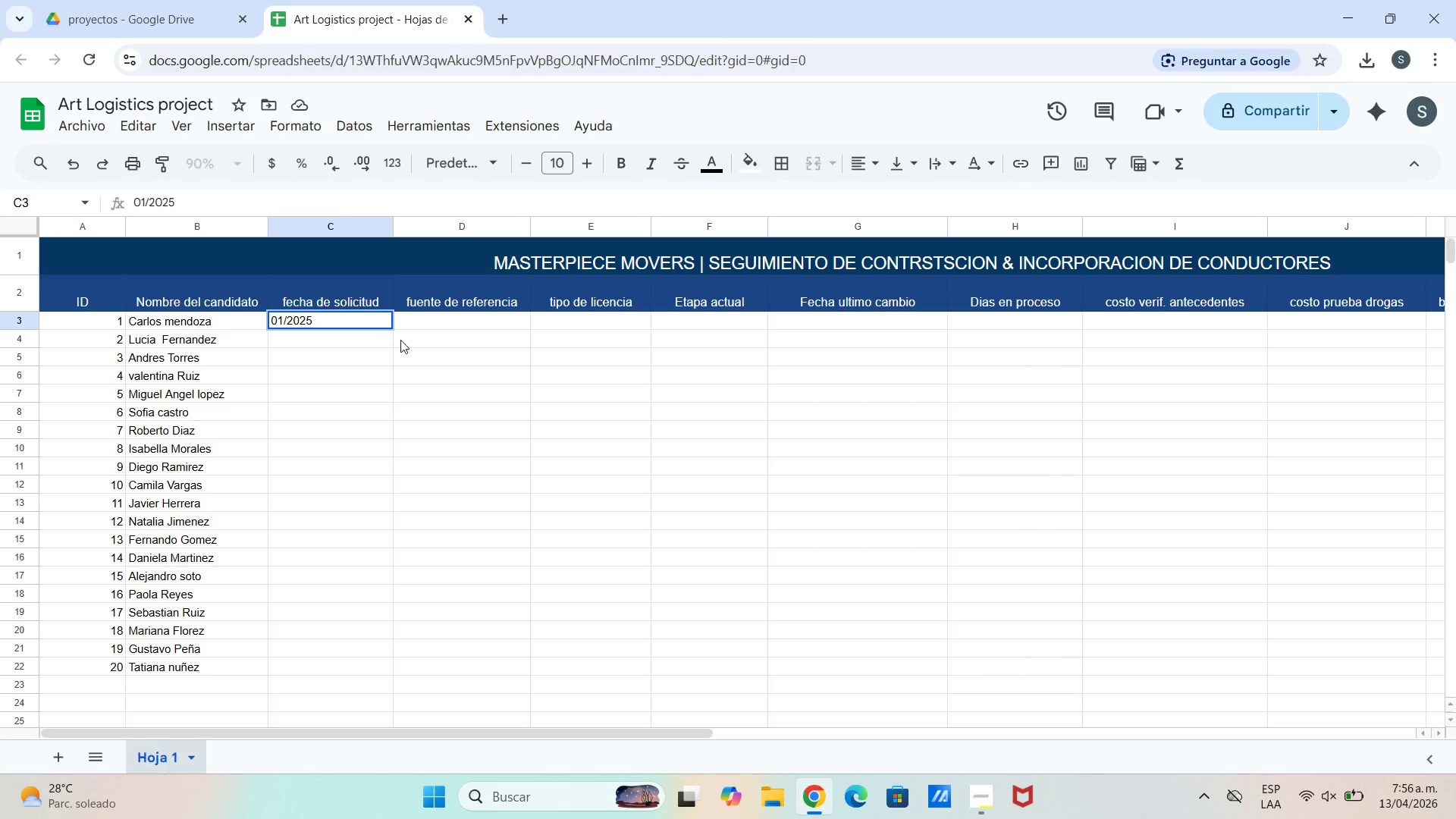 
left_click([413, 349])
 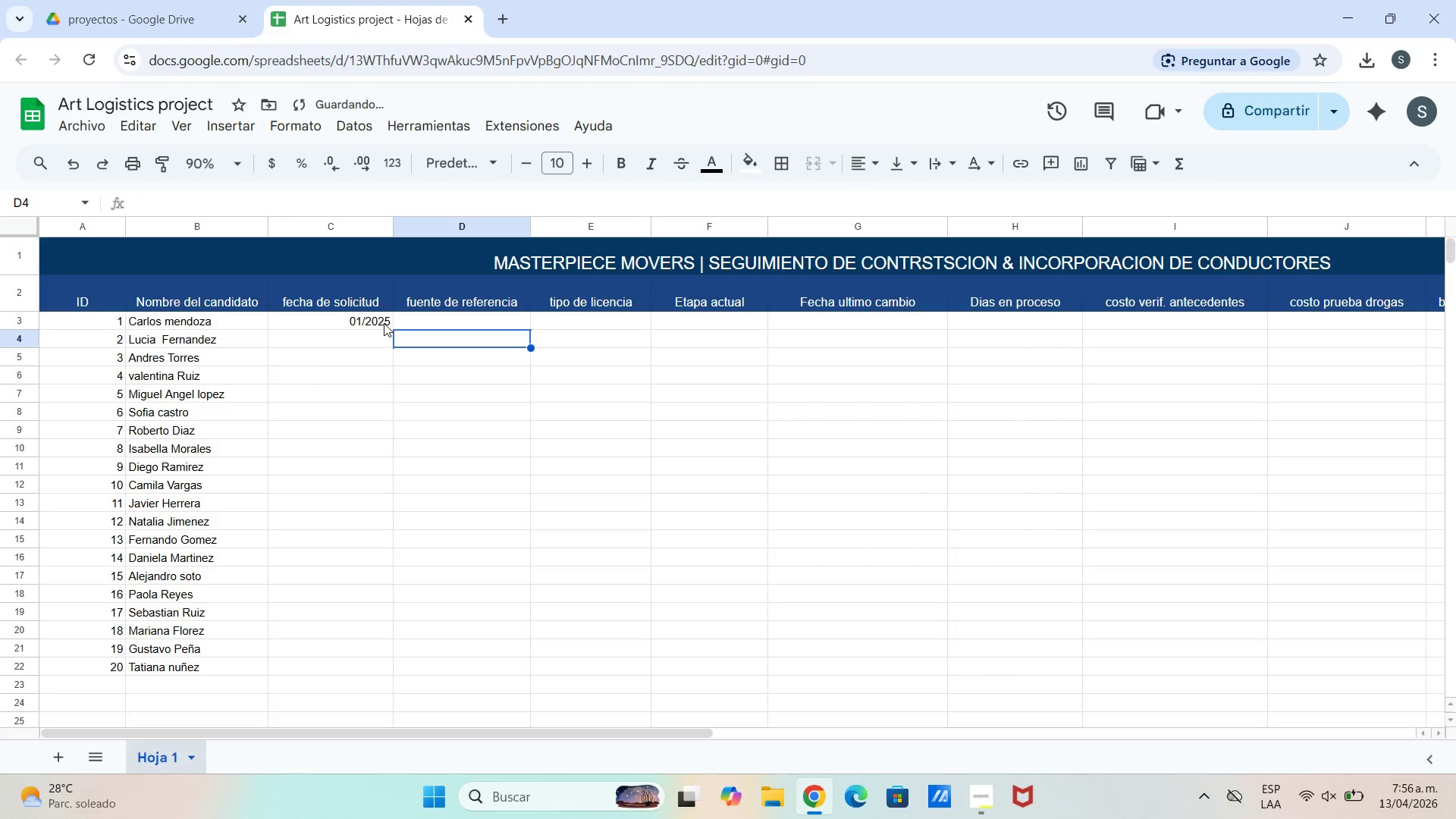 
left_click([383, 323])
 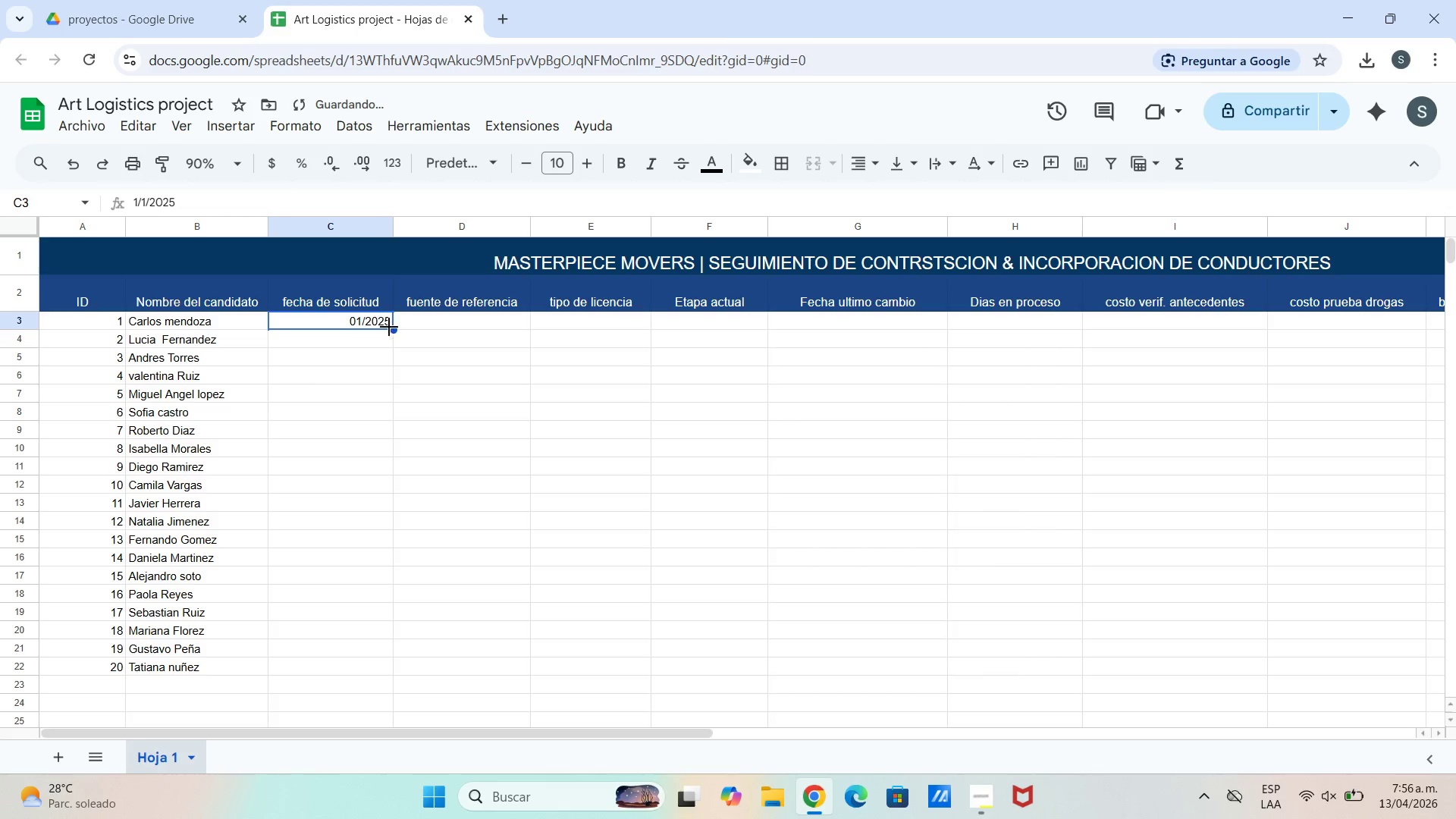 
left_click_drag(start_coordinate=[390, 328], to_coordinate=[362, 492])
 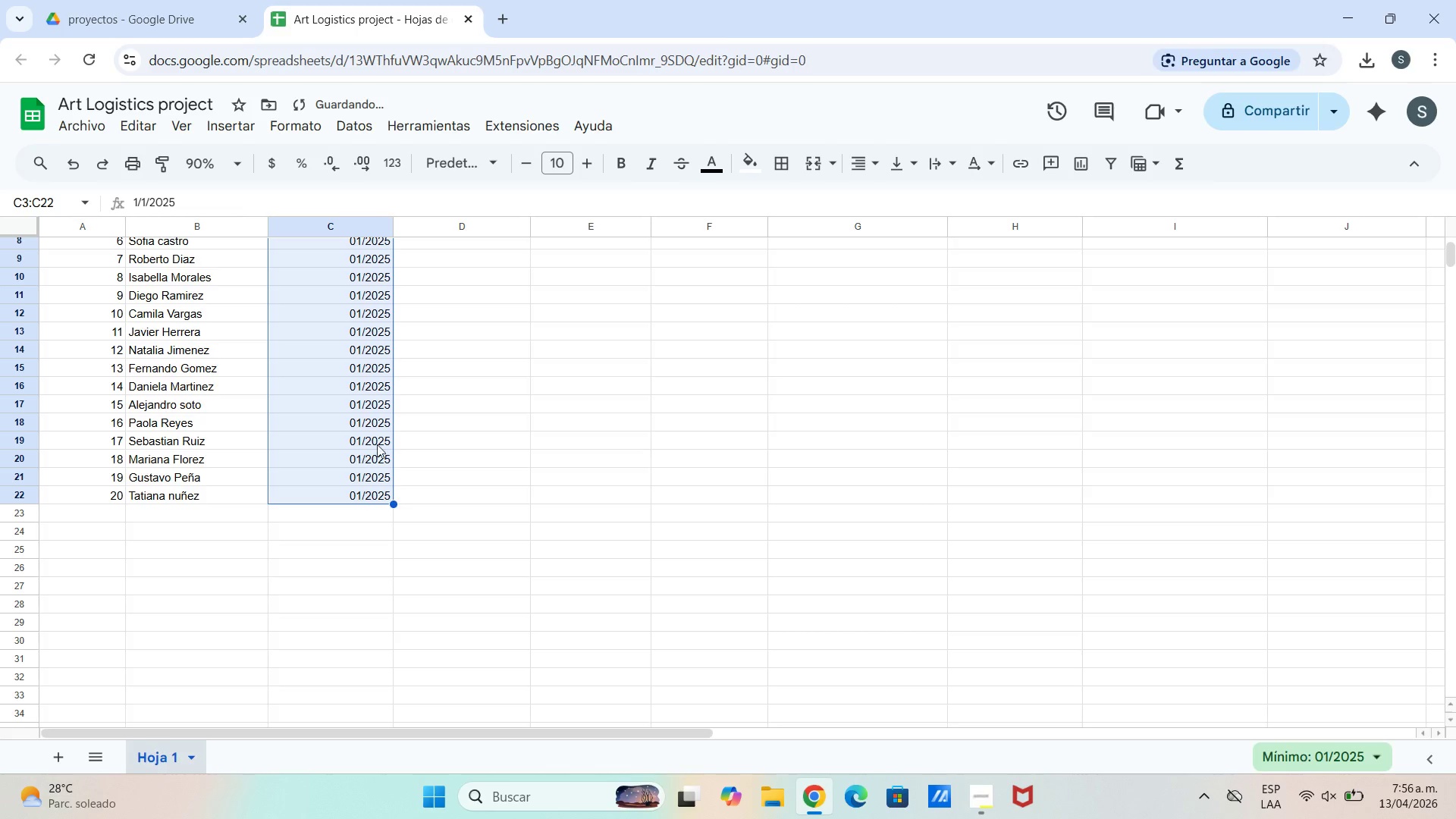 
scroll: coordinate [357, 522], scroll_direction: down, amount: 2.0
 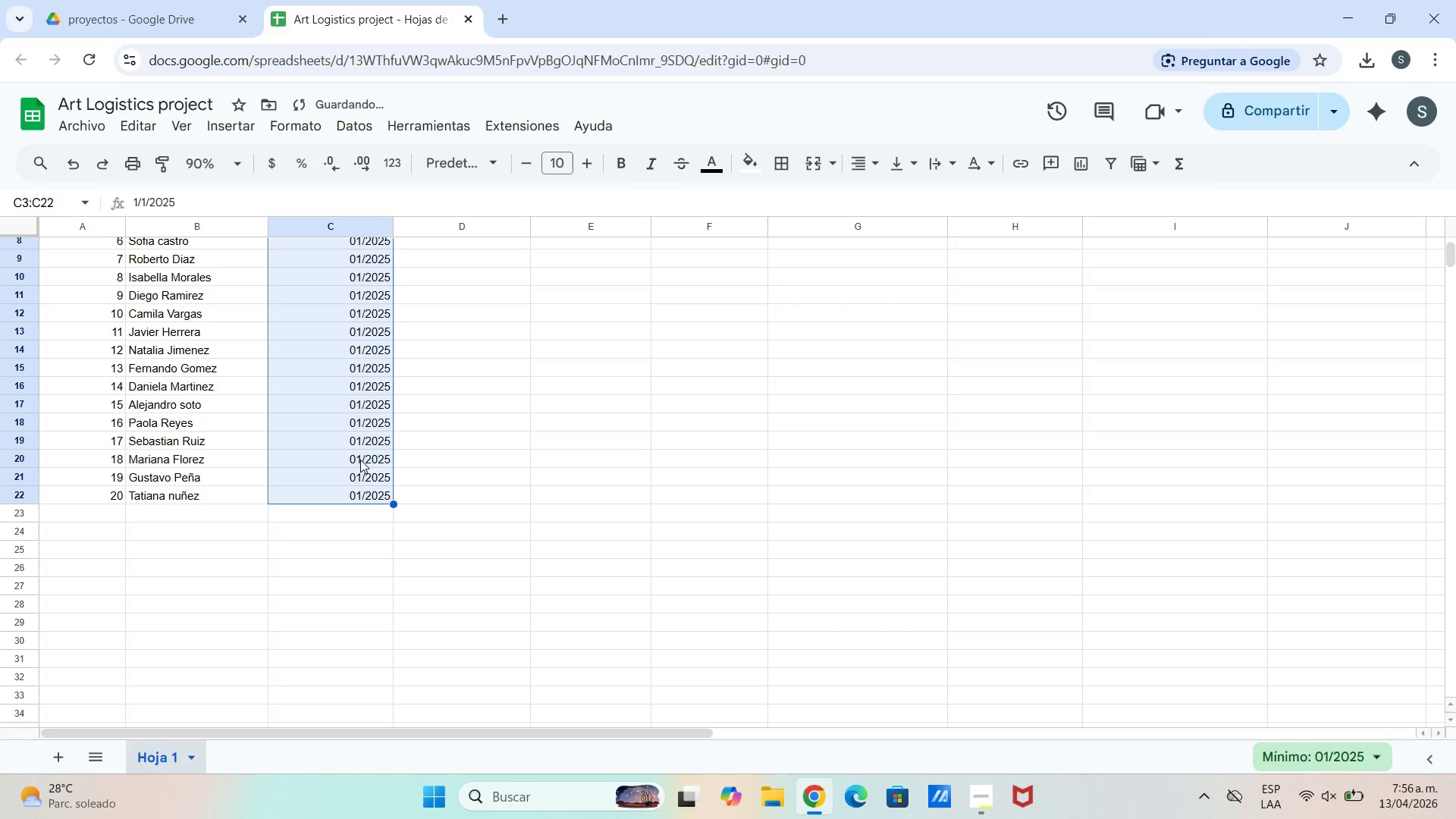 
left_click([416, 450])
 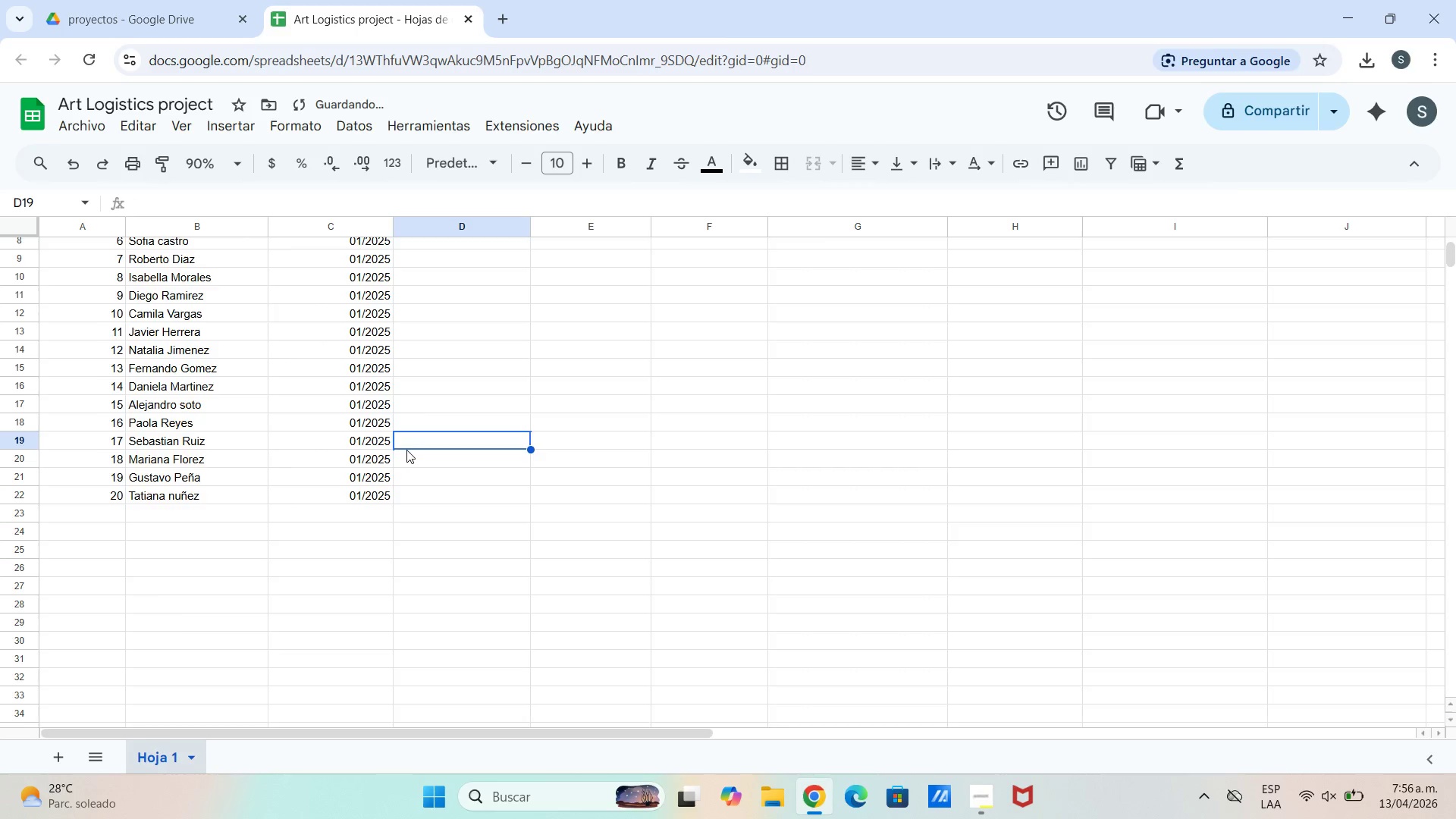 
scroll: coordinate [401, 446], scroll_direction: up, amount: 6.0
 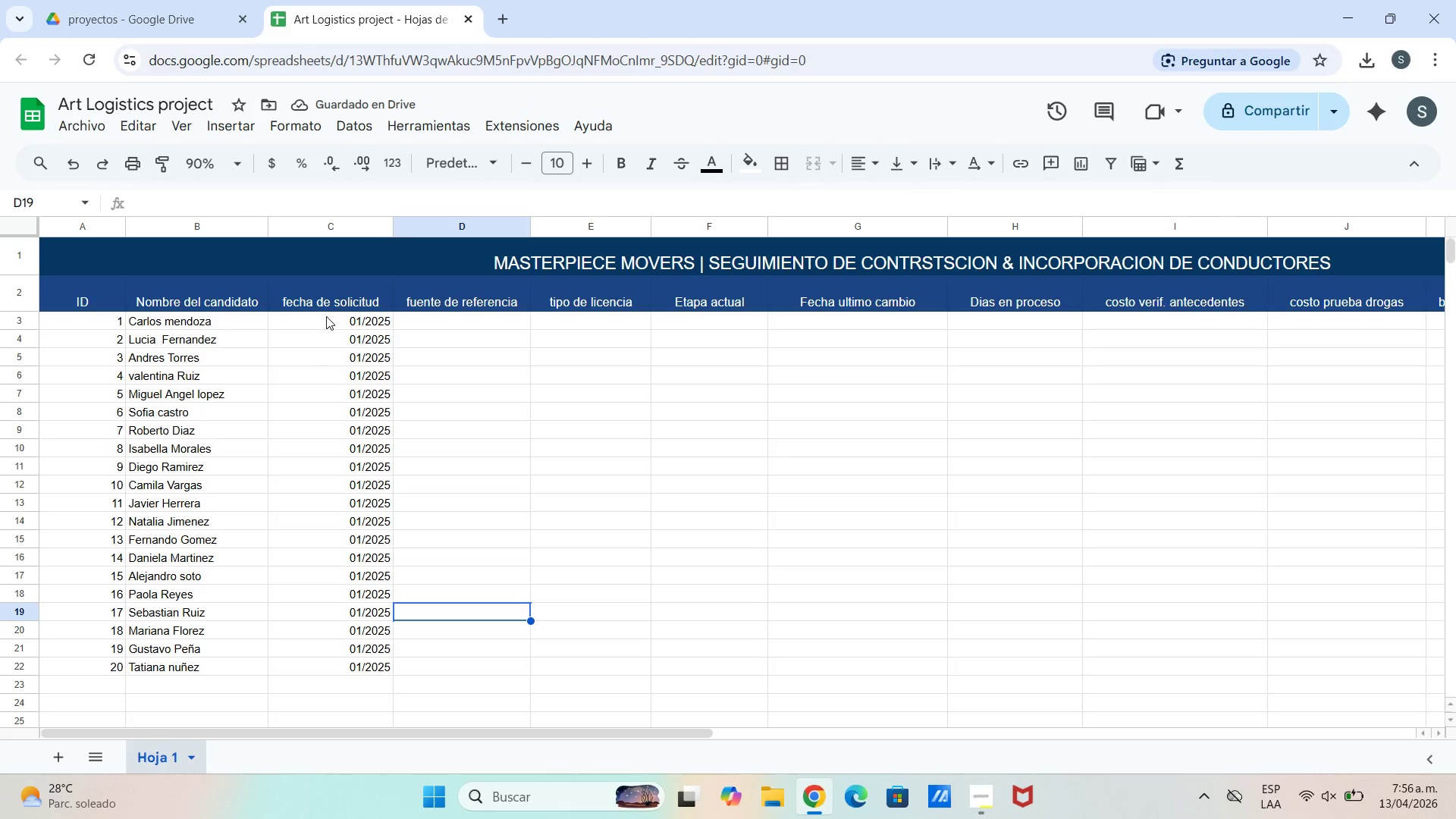 
double_click([327, 318])
 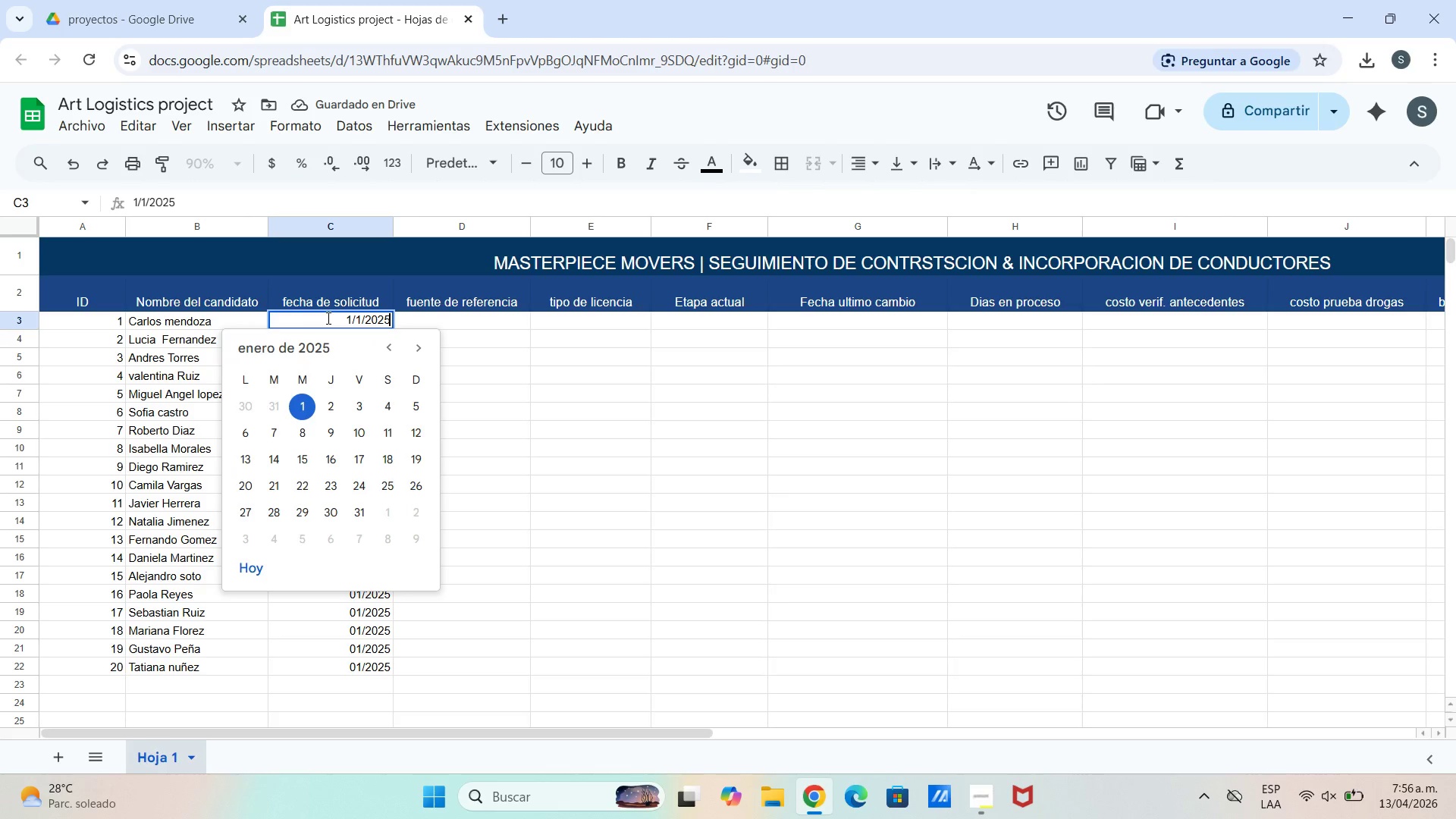 
left_click([327, 318])
 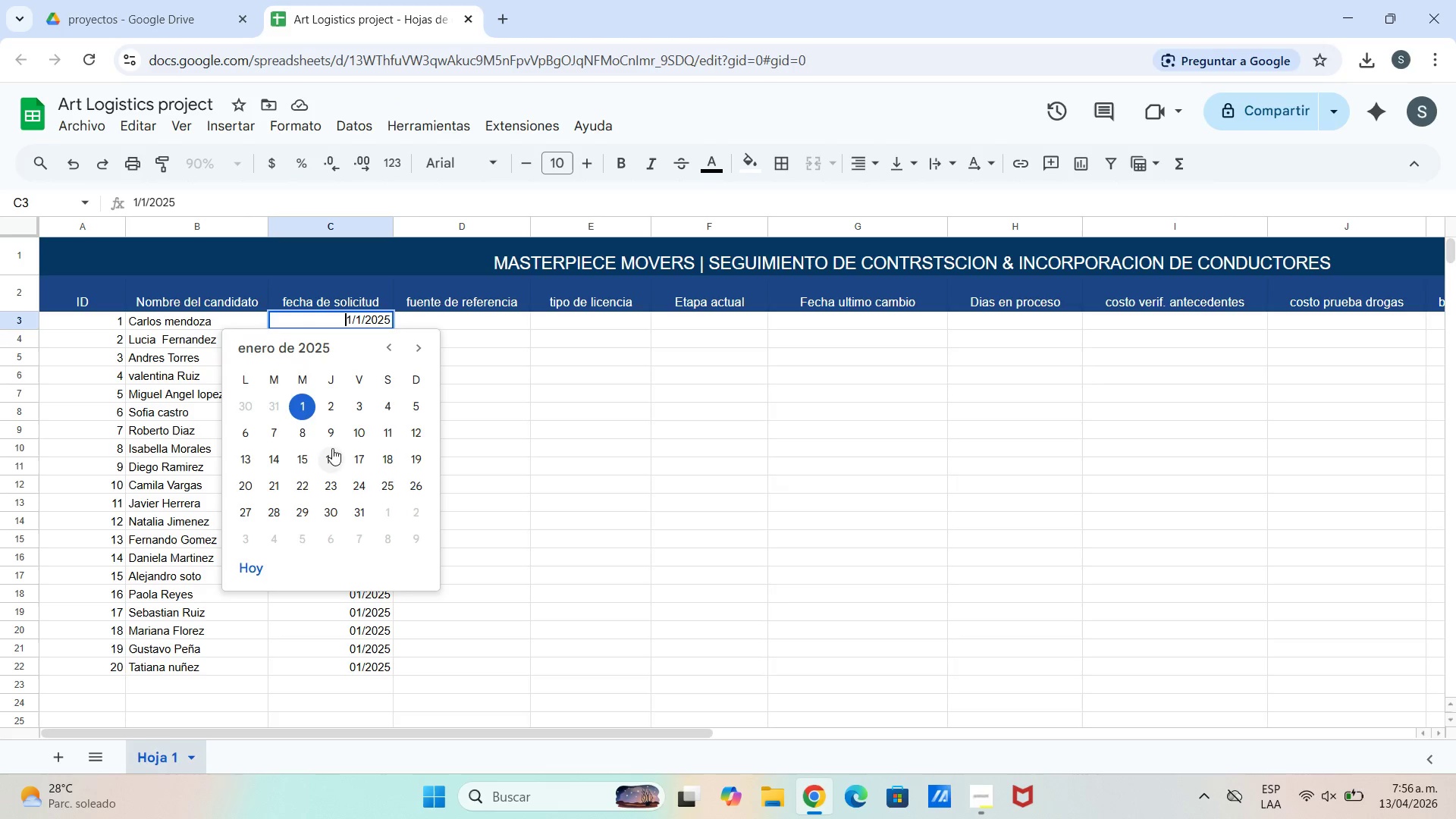 
left_click([409, 403])
 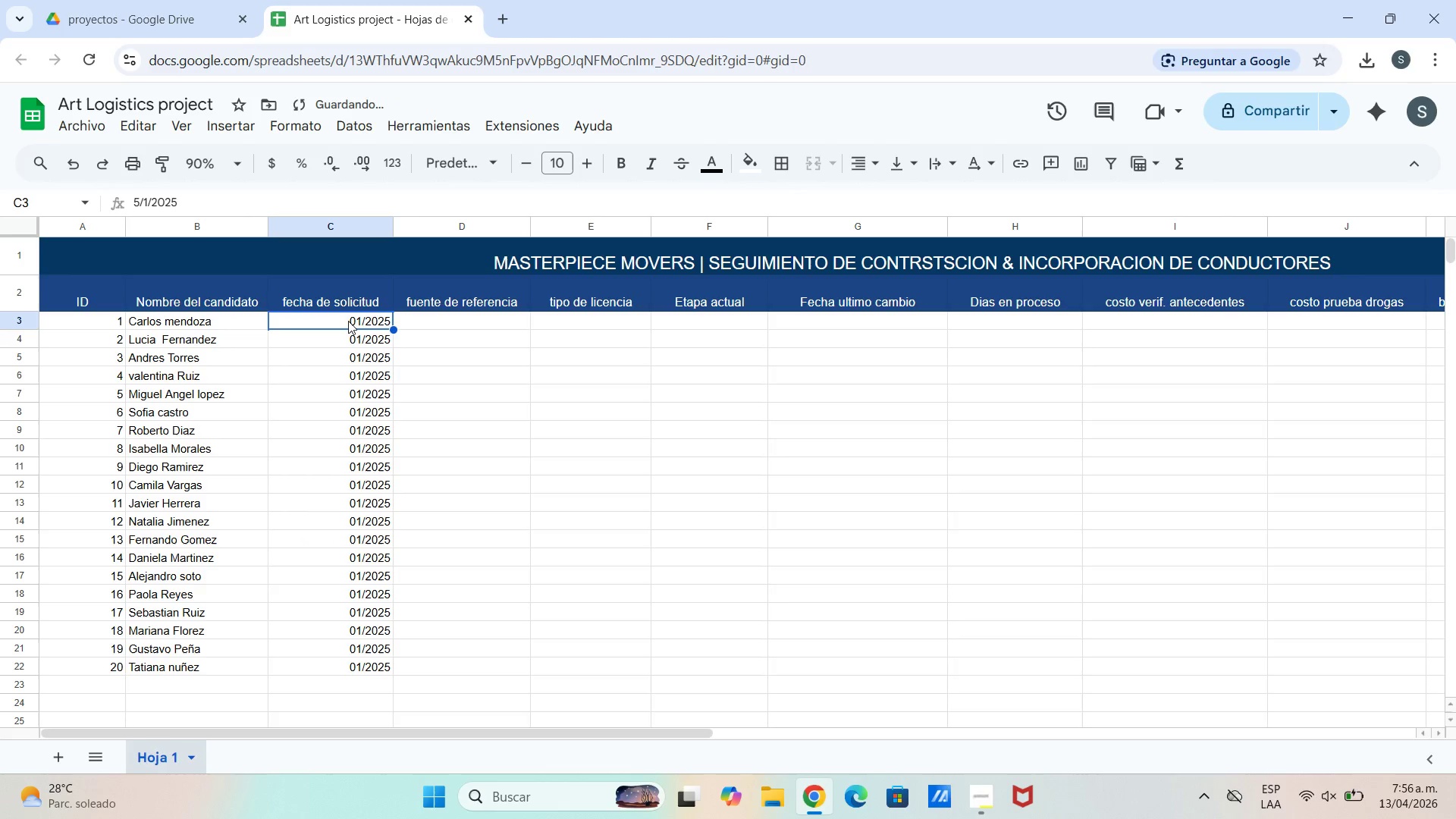 
double_click([347, 322])
 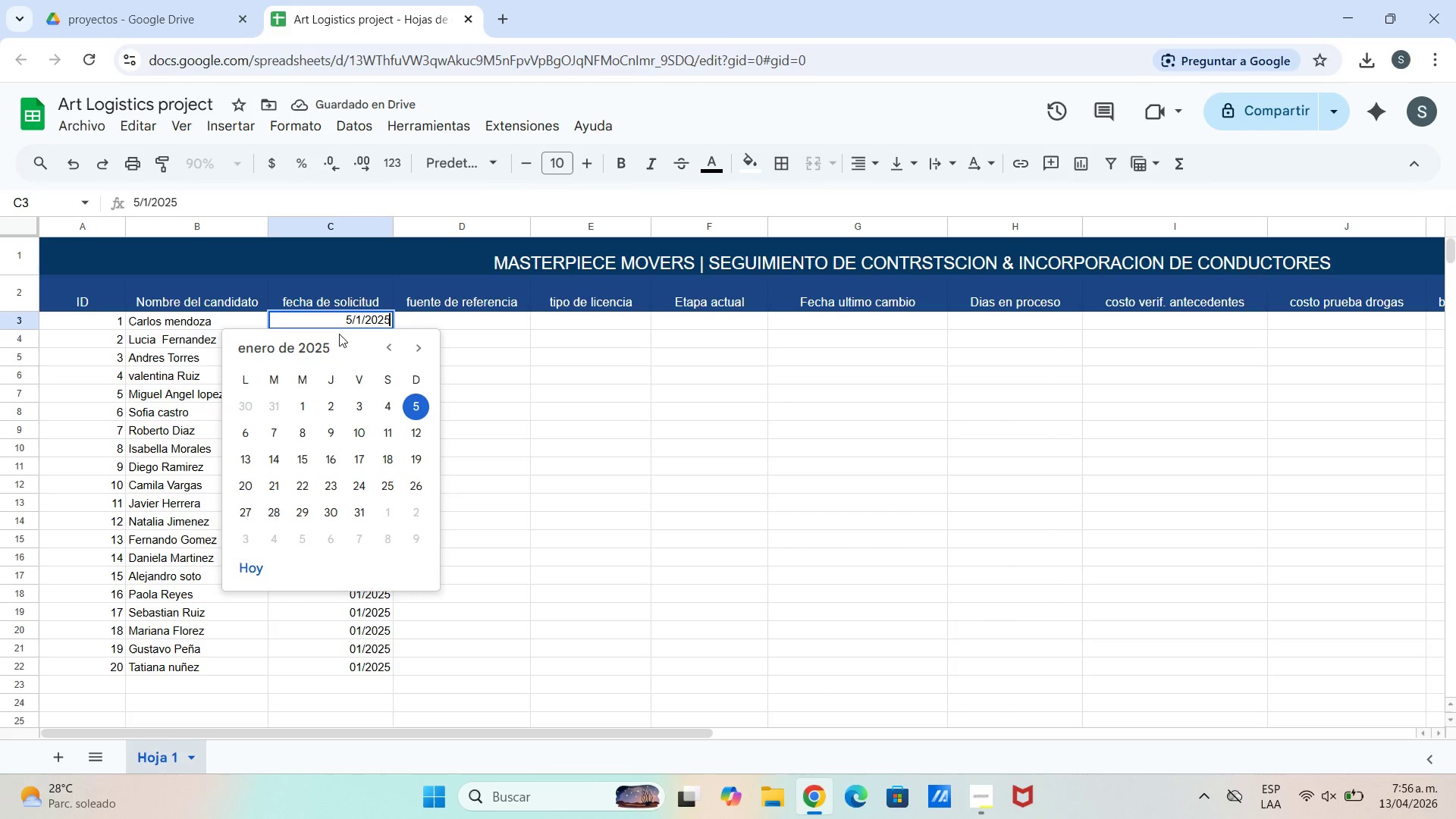 
left_click([336, 316])
 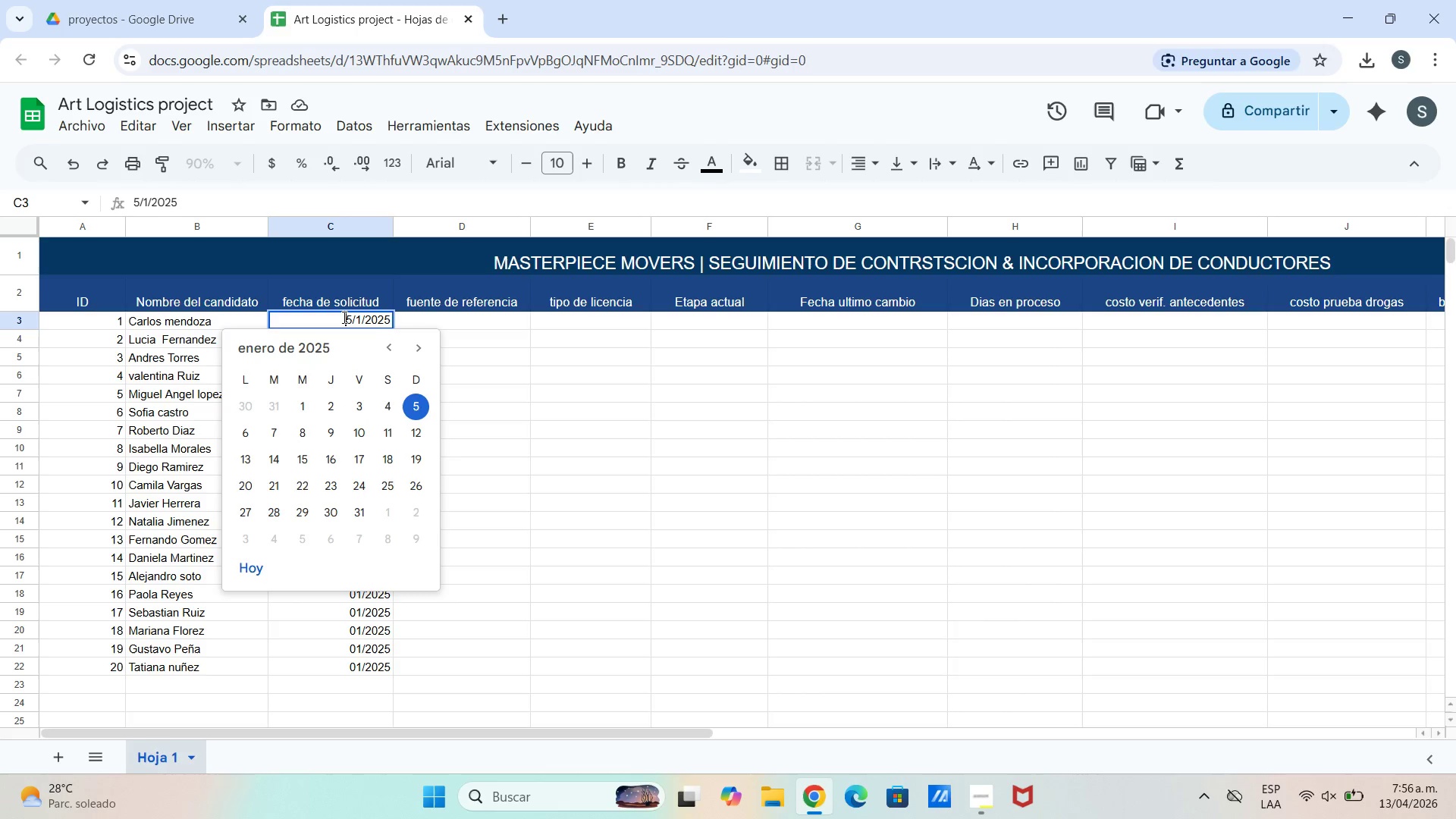 
key(0)
 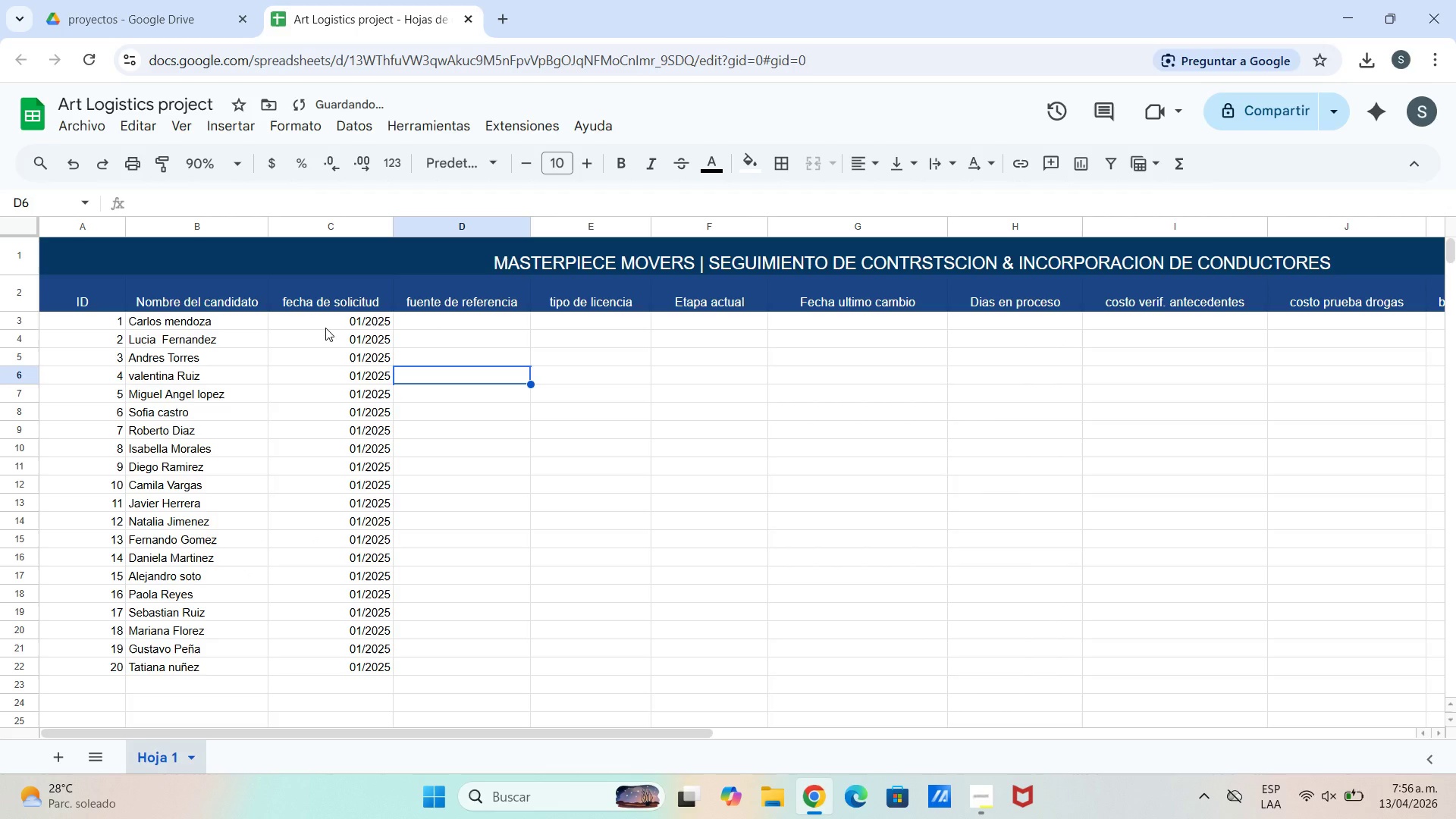 
left_click([325, 328])
 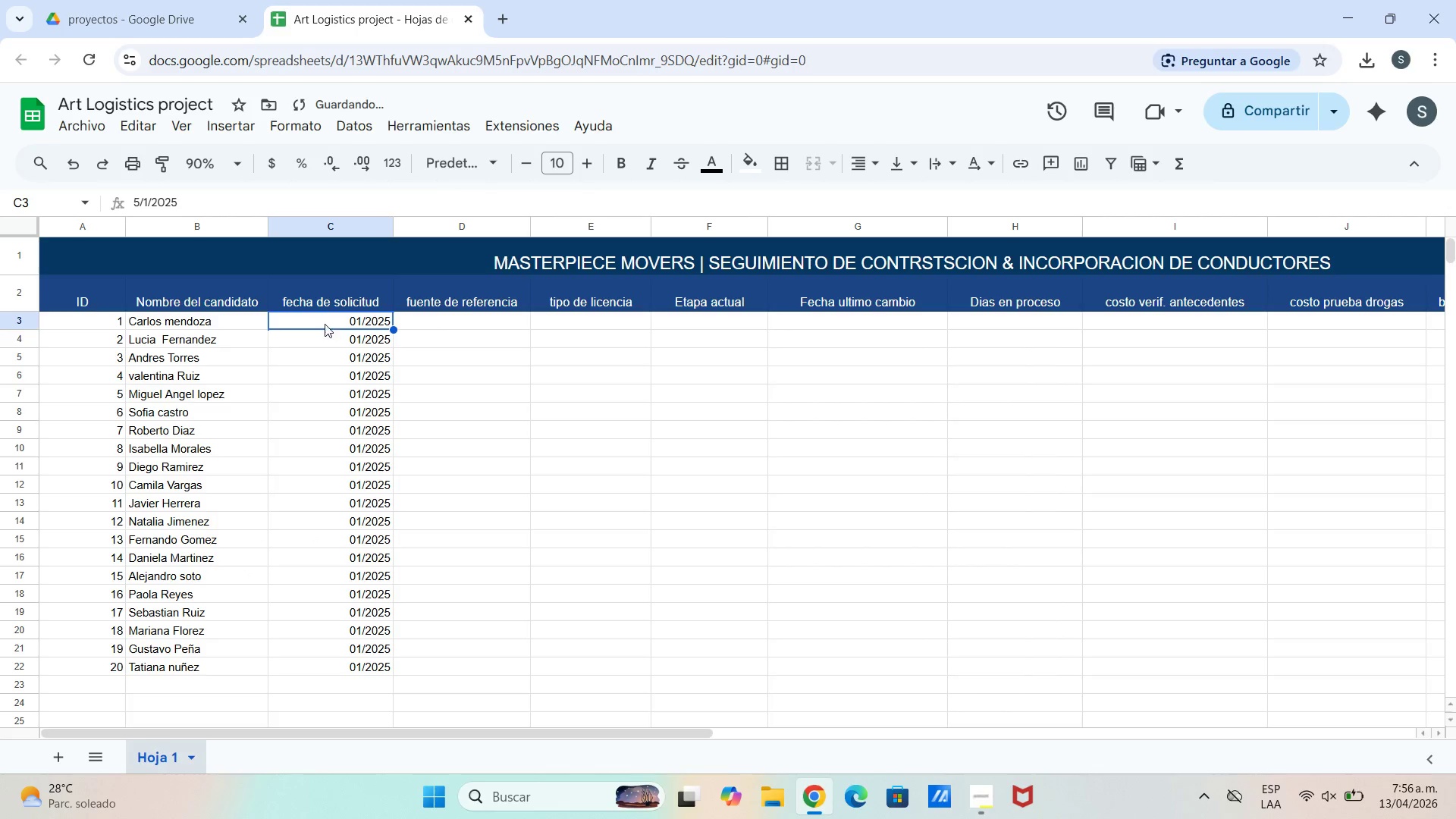 
double_click([323, 322])
 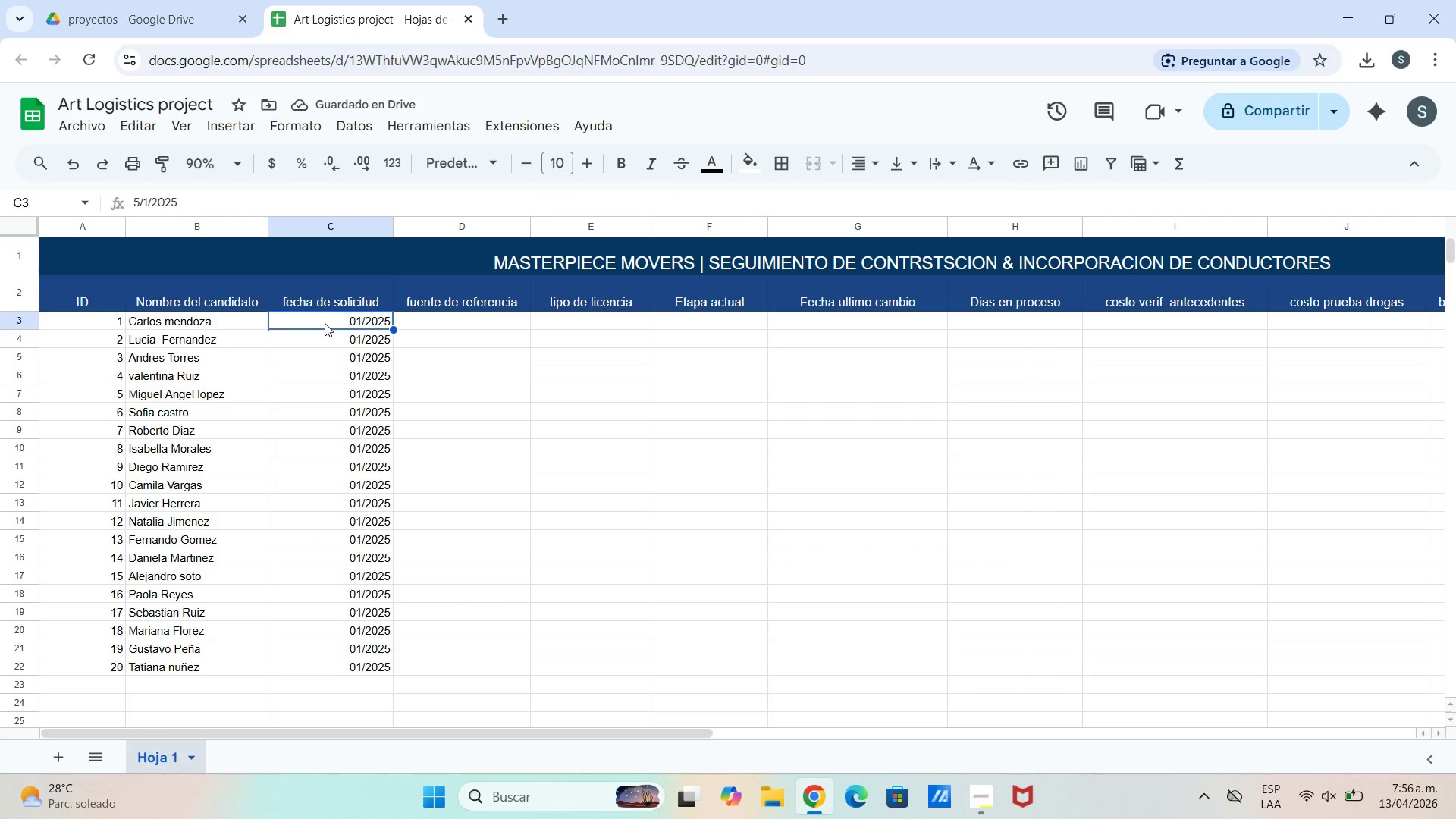 
double_click([325, 323])
 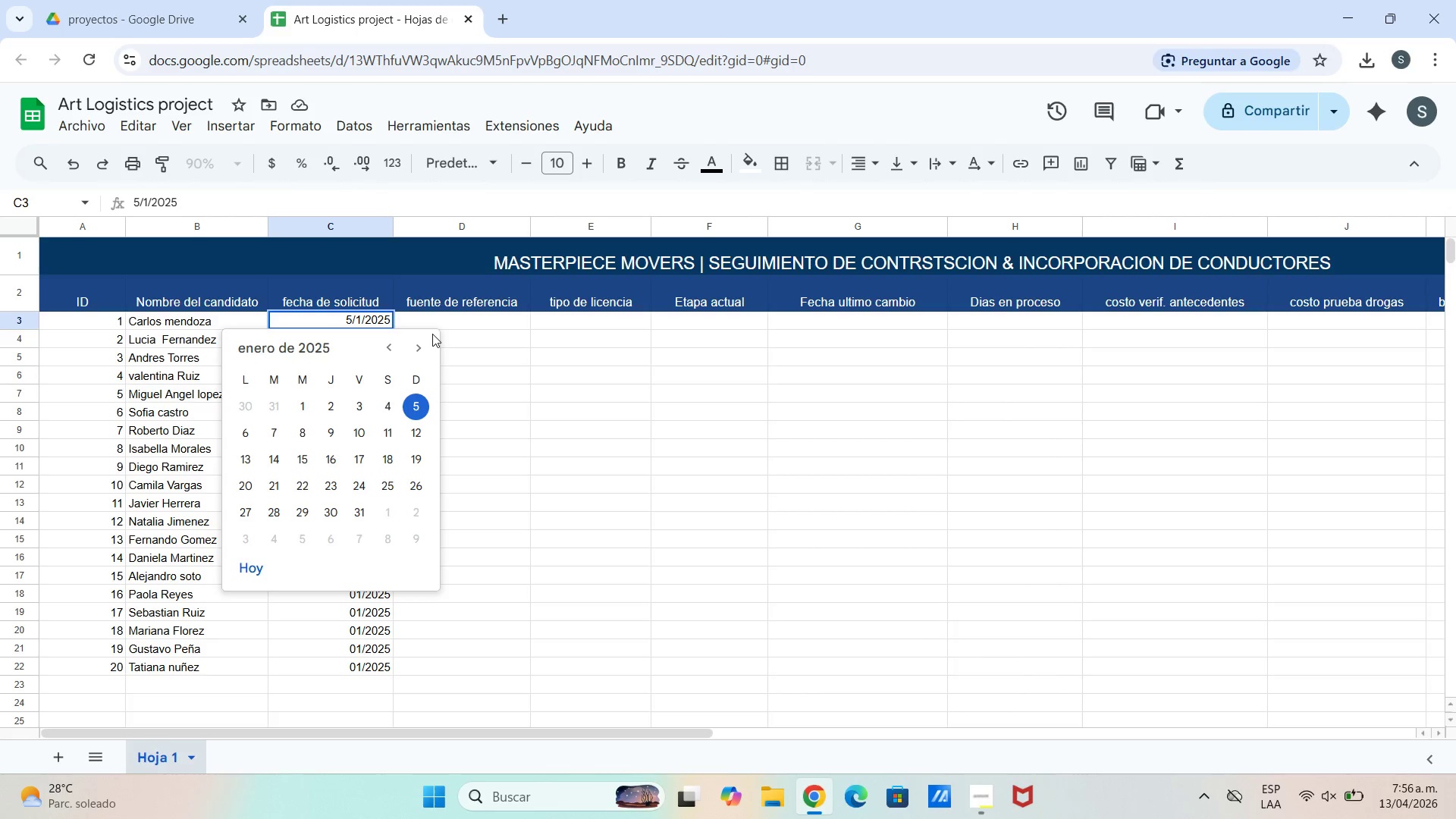 
left_click([325, 318])
 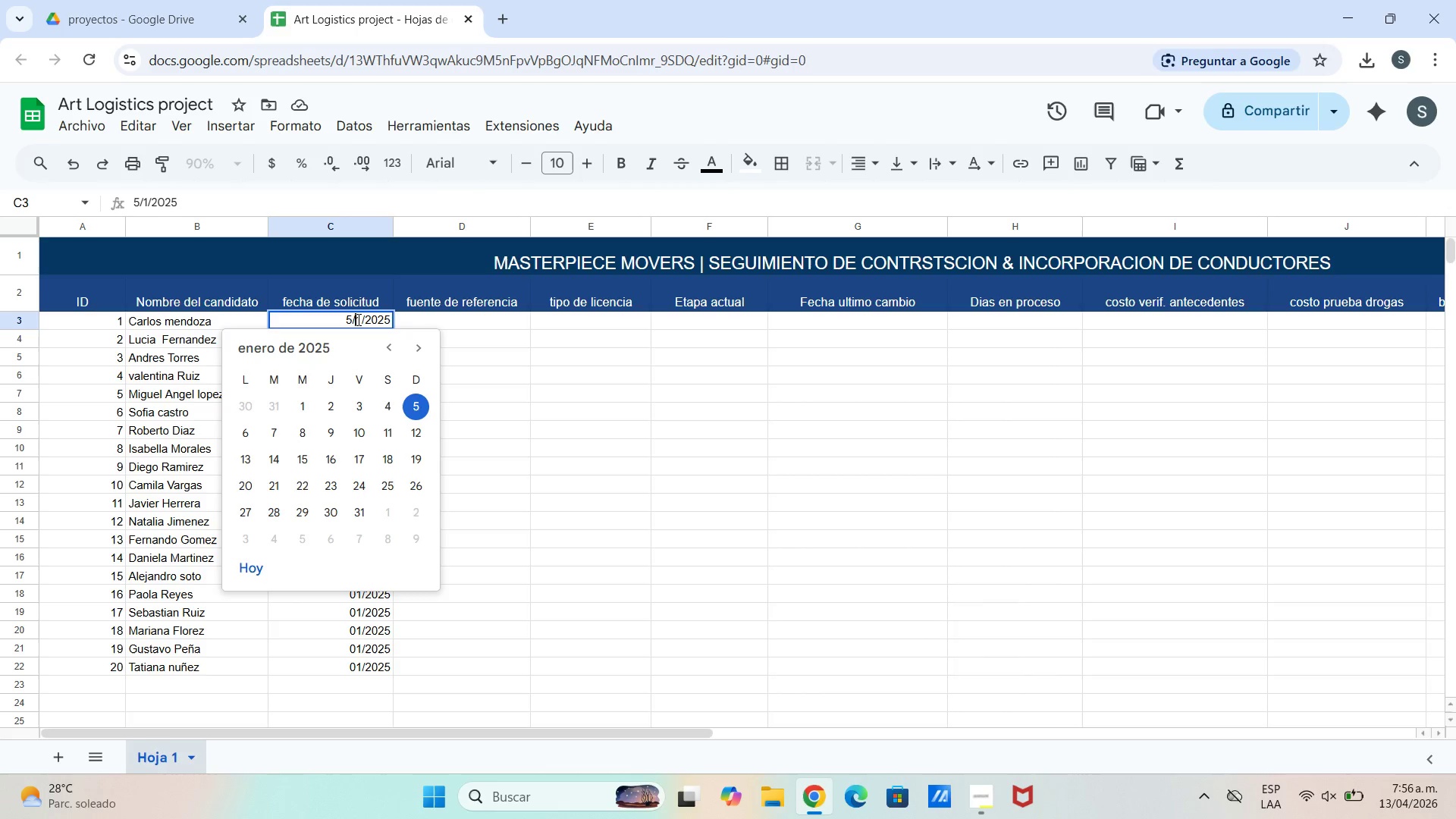 
triple_click([357, 319])
 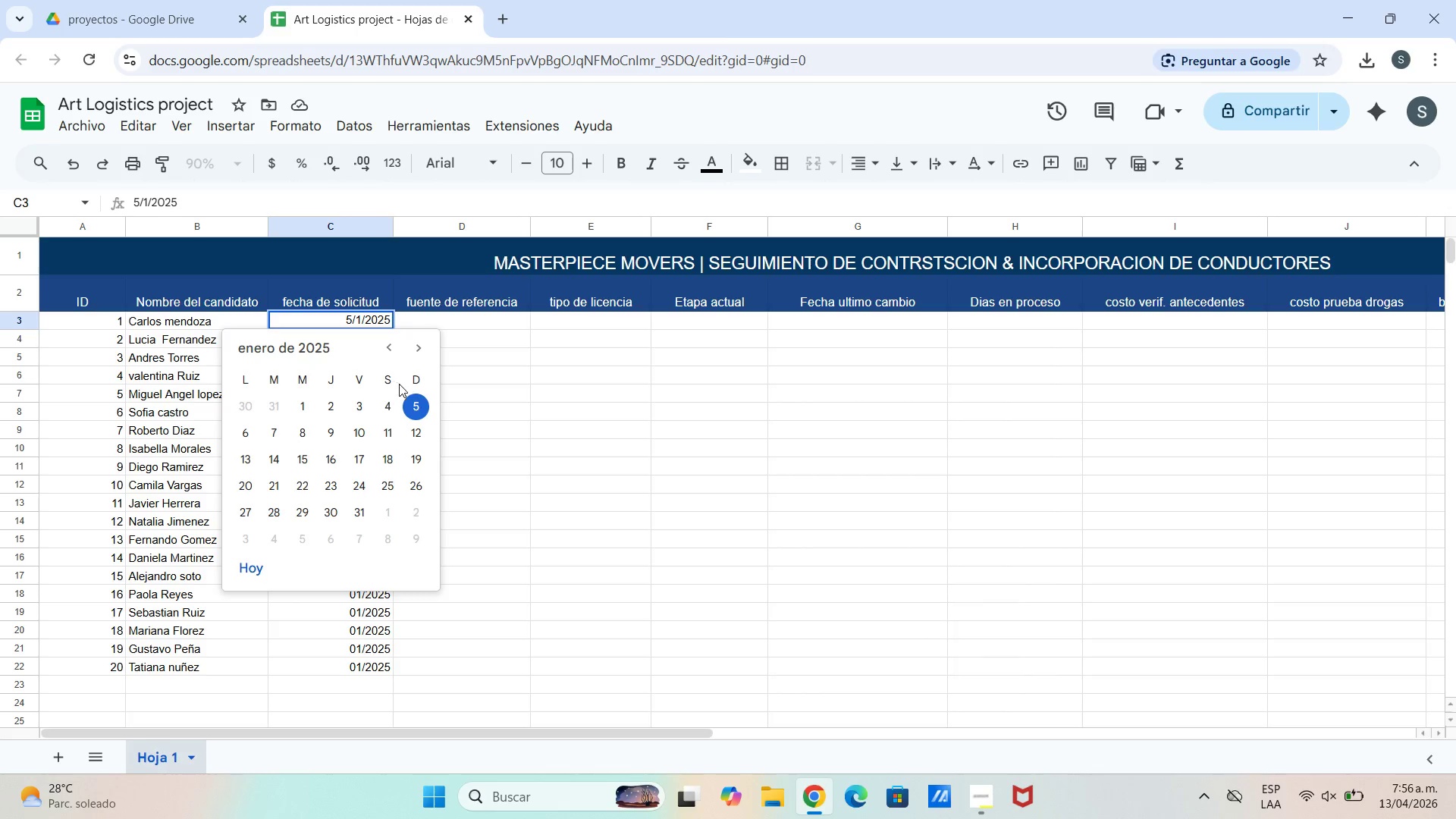 
left_click([421, 410])
 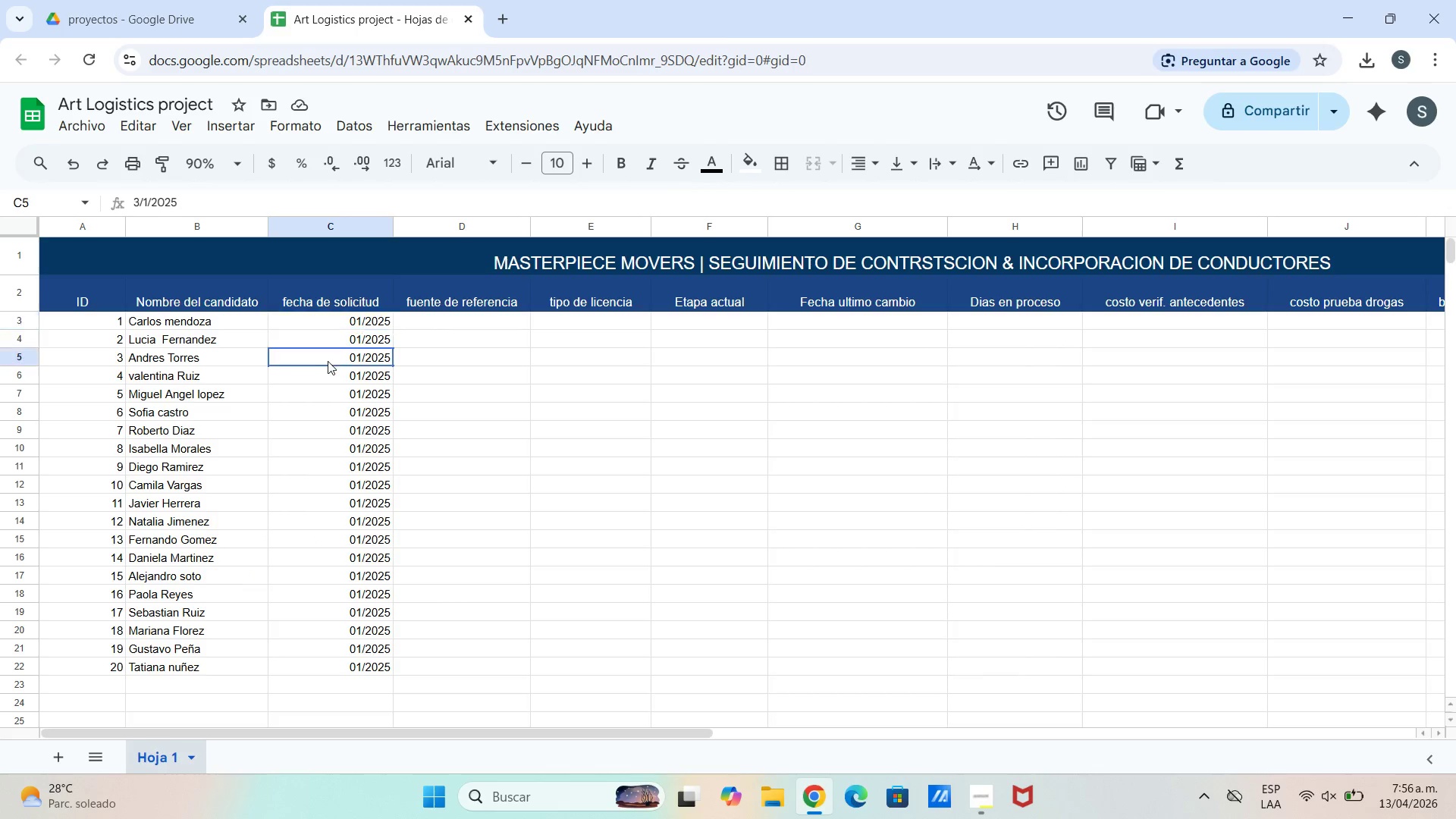 
double_click([347, 344])
 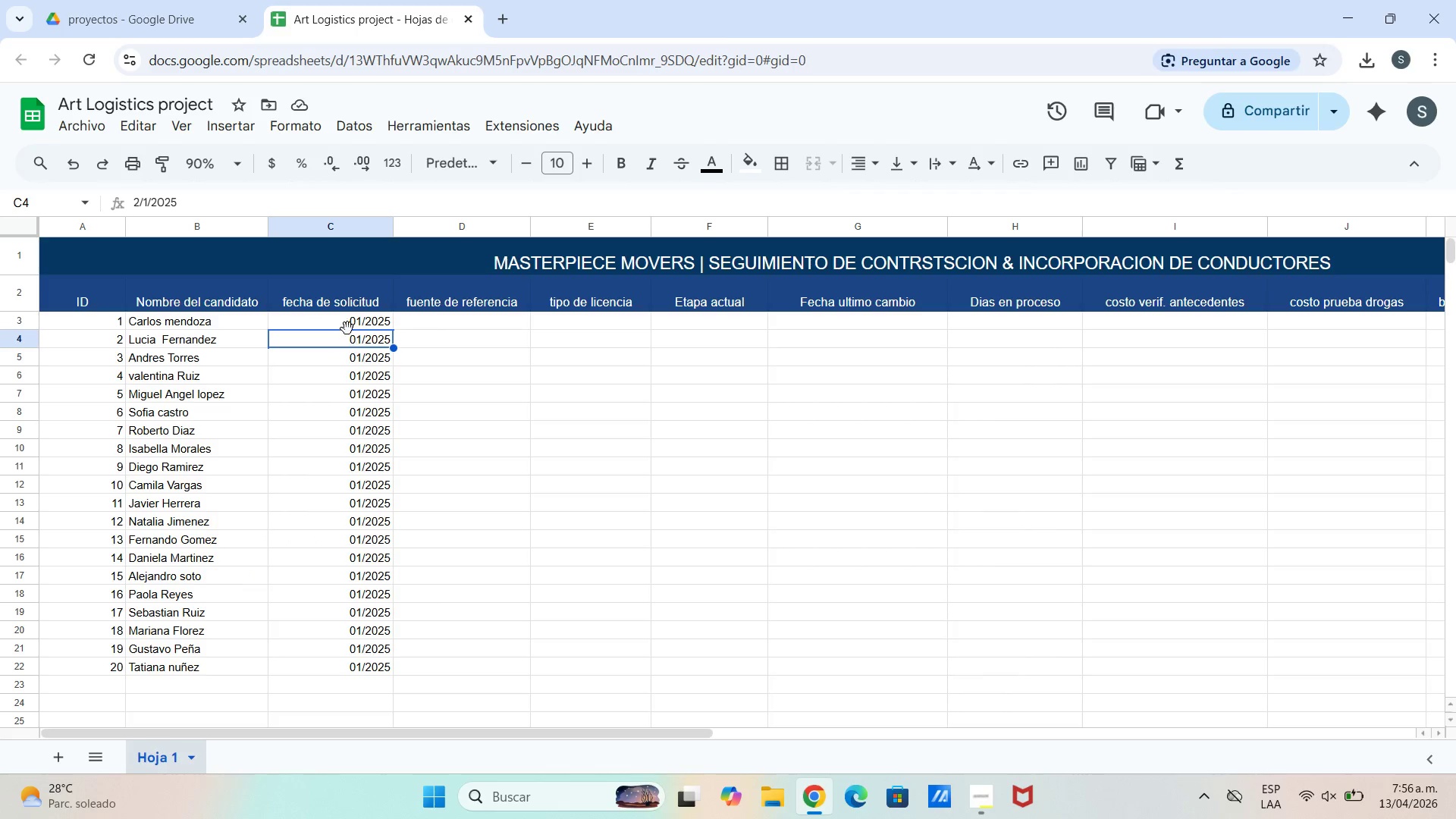 
left_click([347, 328])
 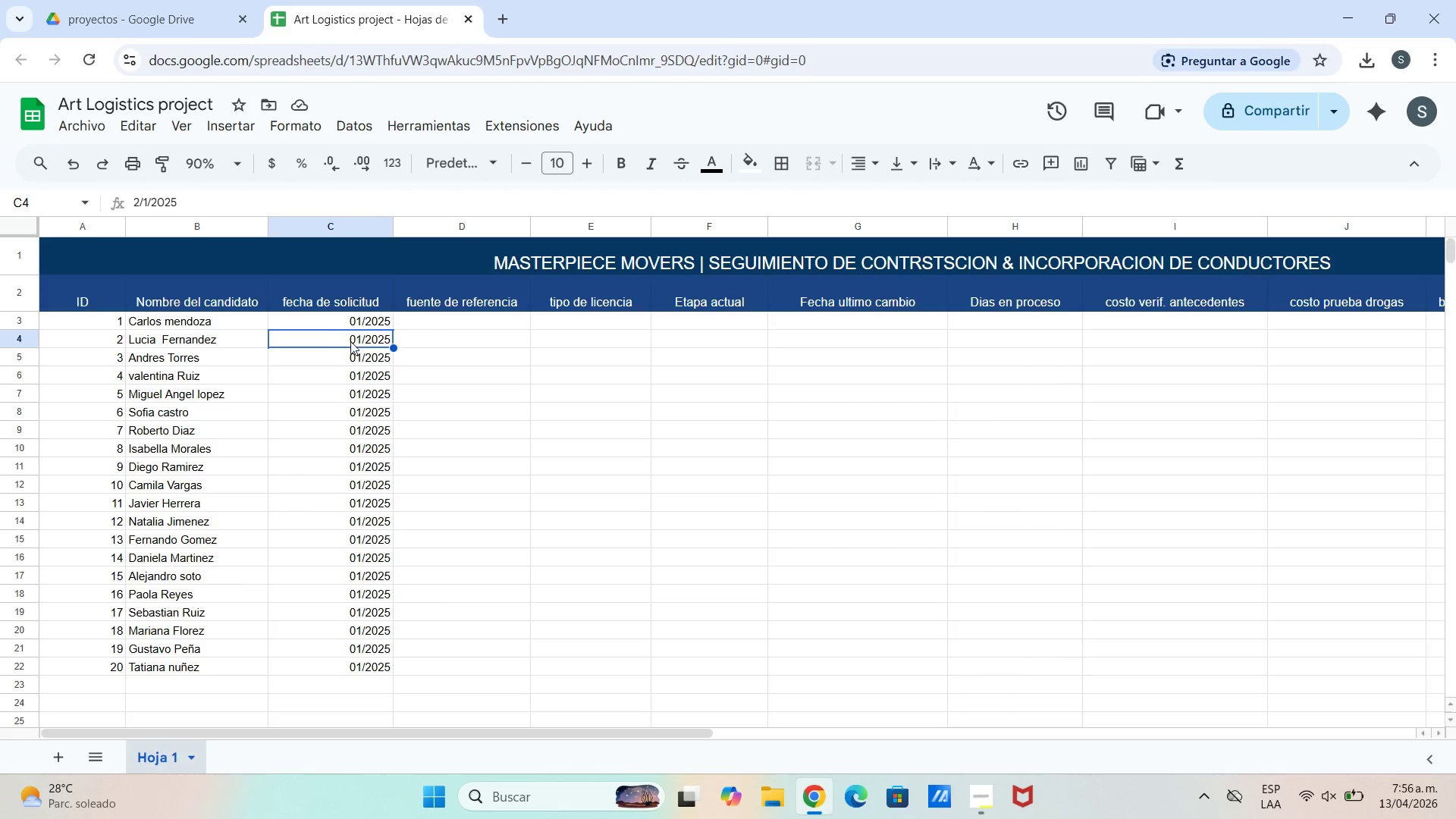 
left_click([351, 342])
 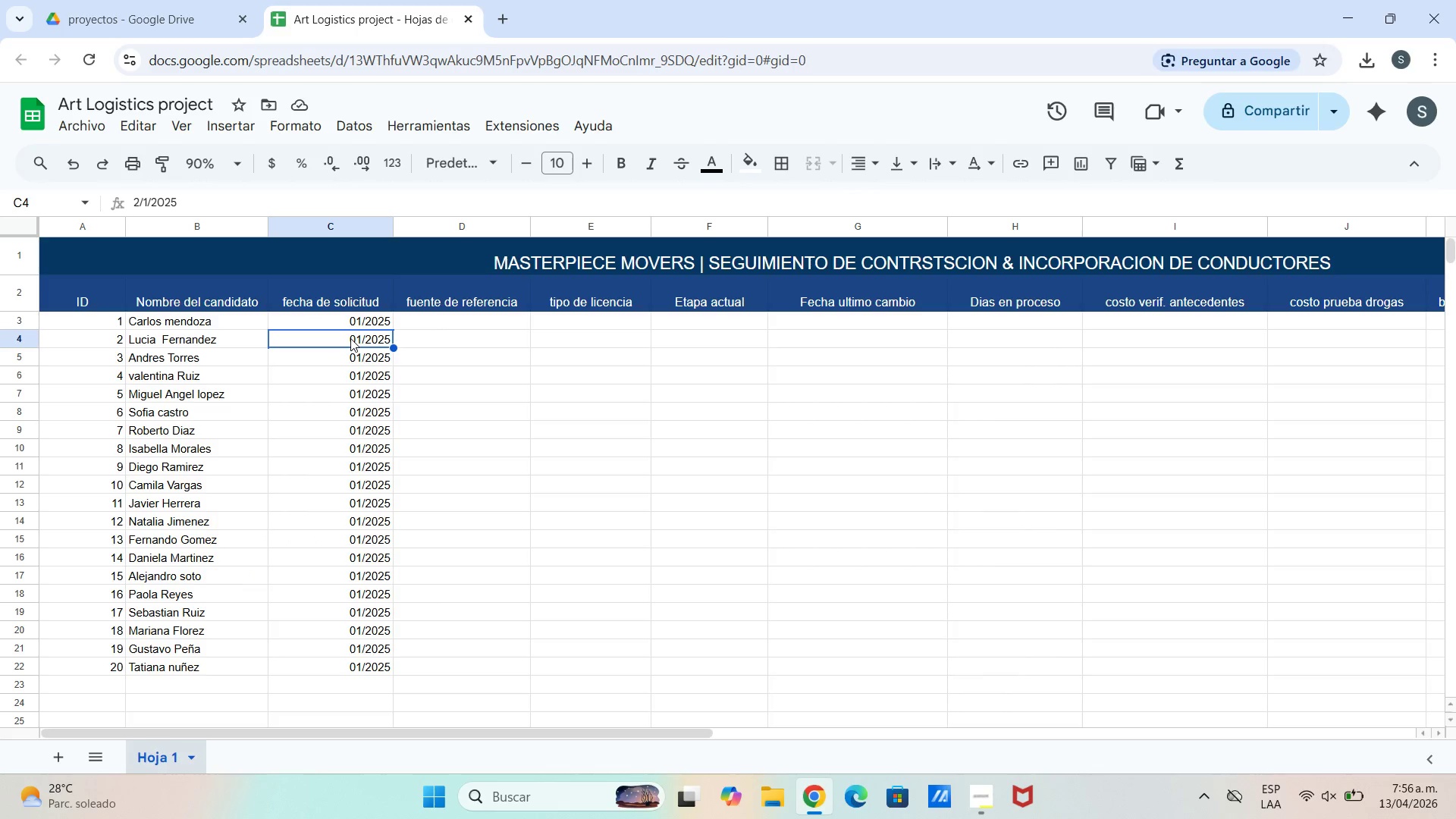 
double_click([350, 338])
 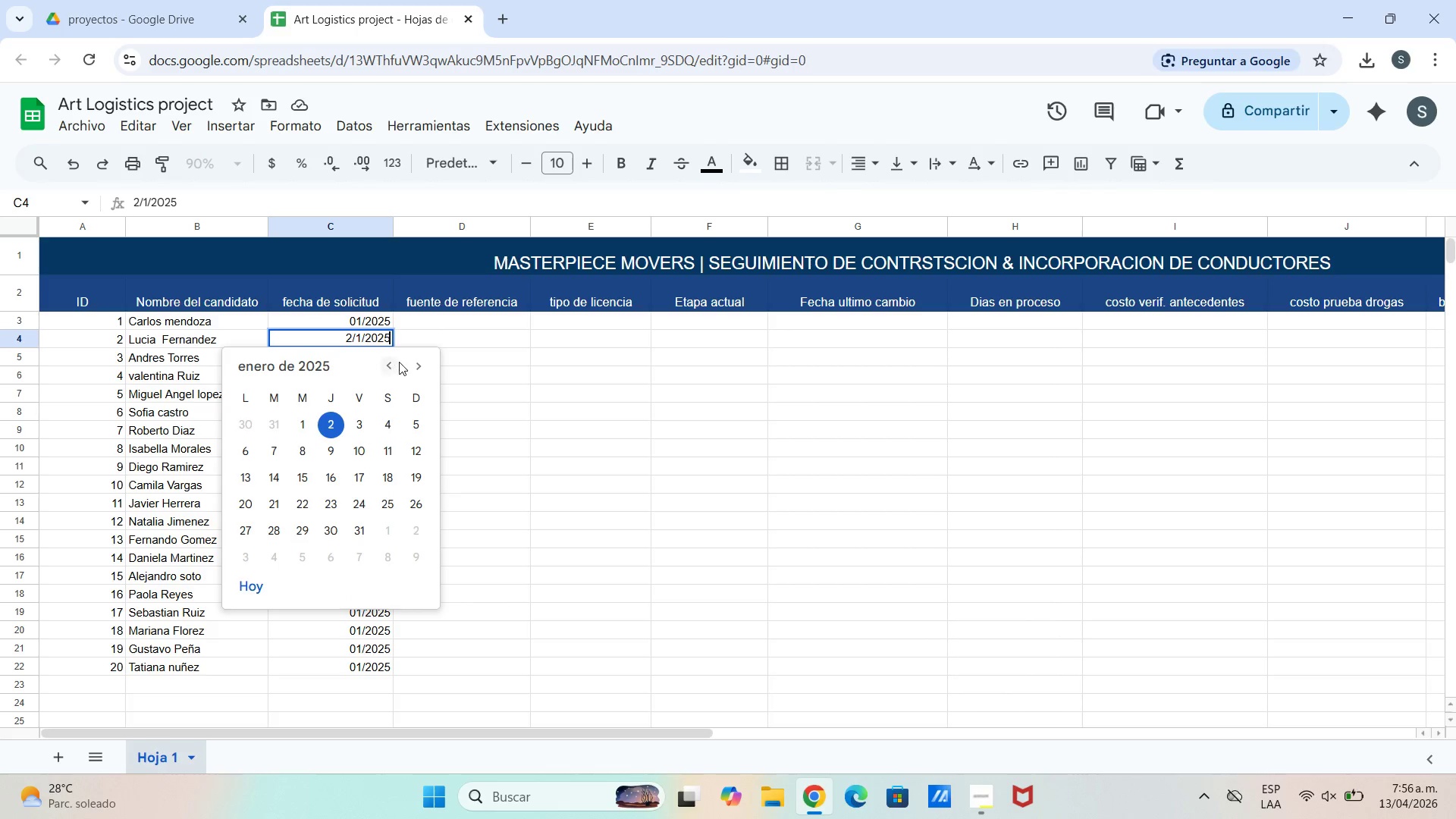 
left_click_drag(start_coordinate=[433, 348], to_coordinate=[437, 346])
 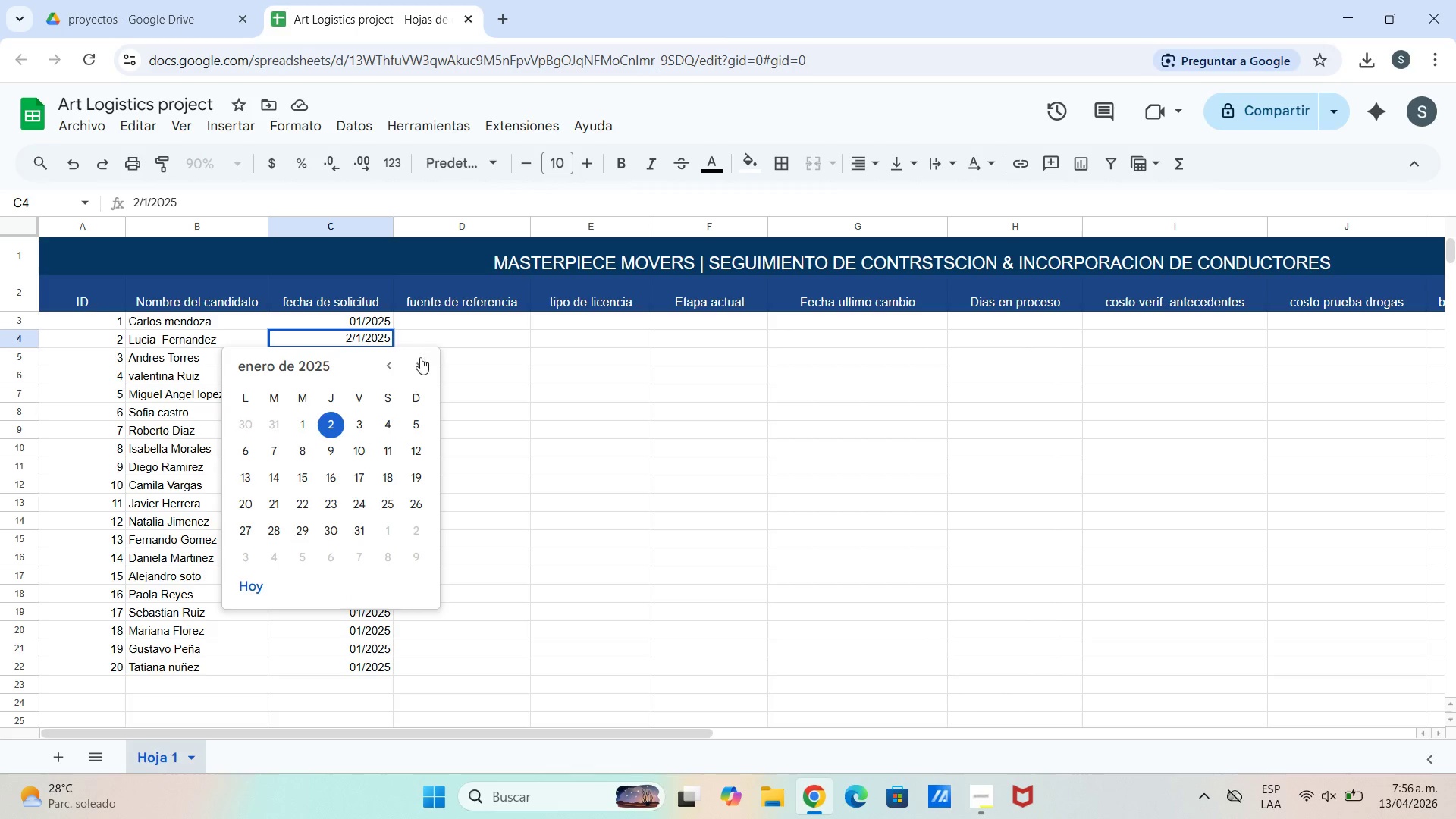 
key(Enter)
 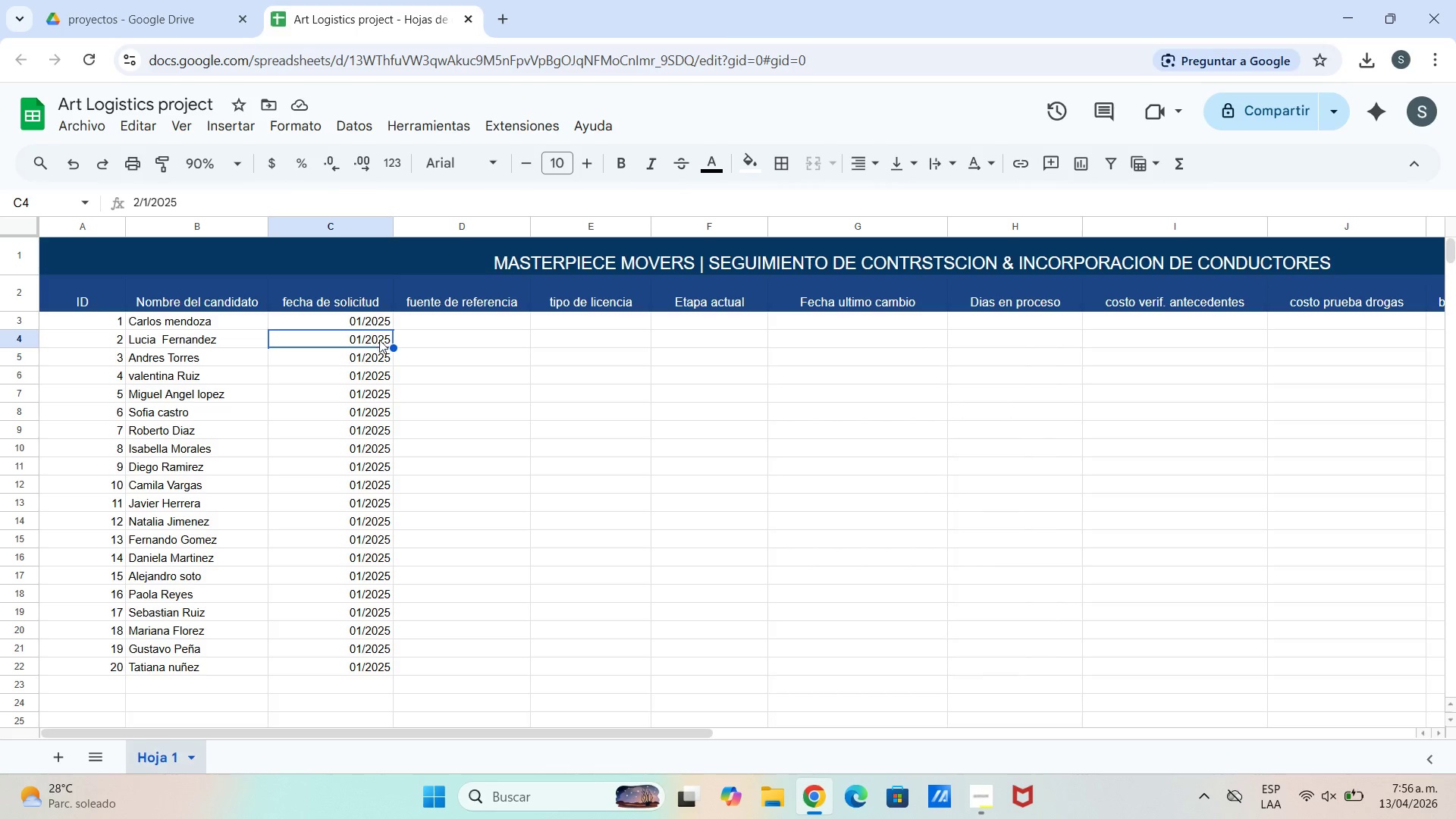 
double_click([374, 356])
 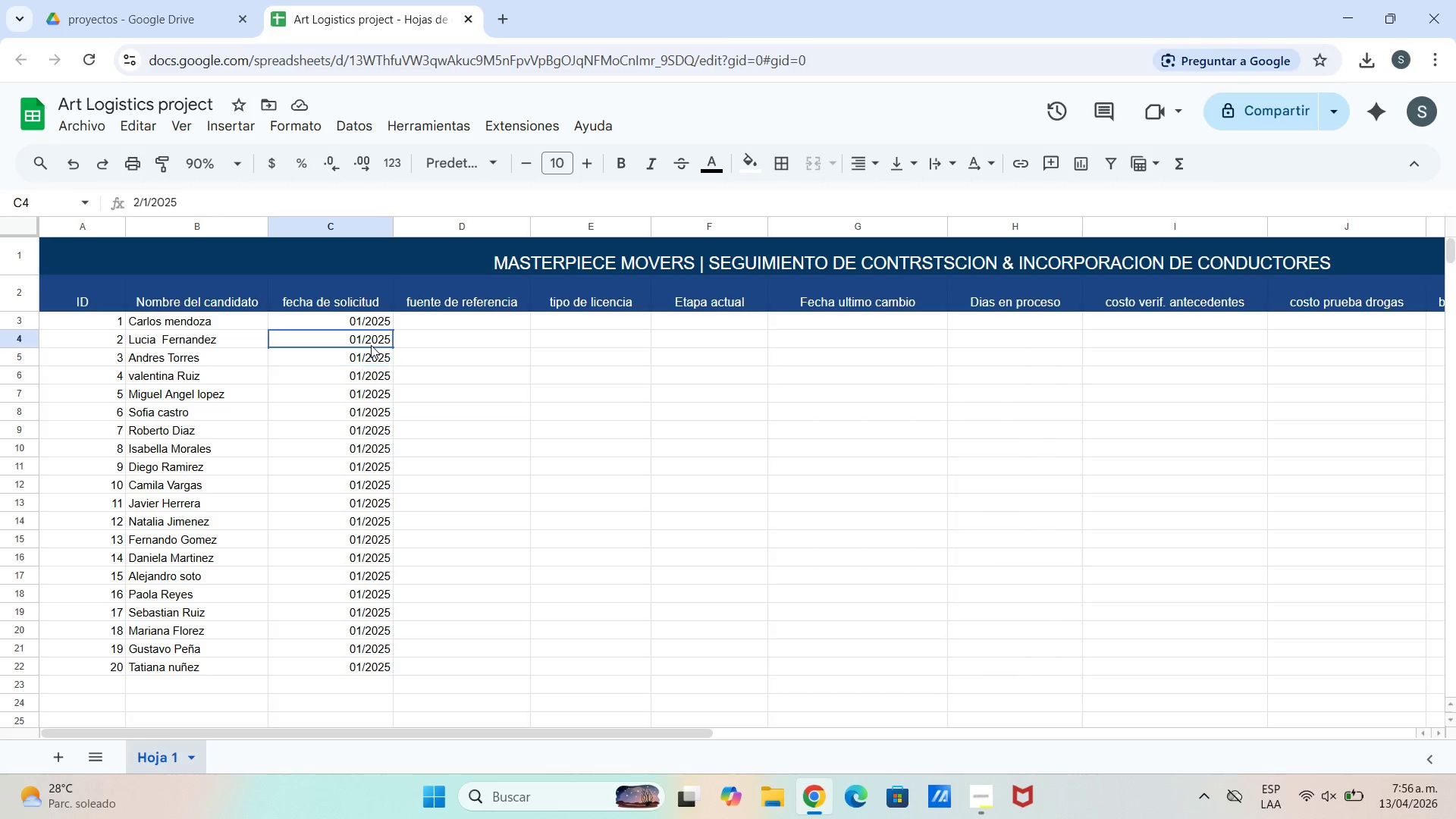 
triple_click([371, 345])
 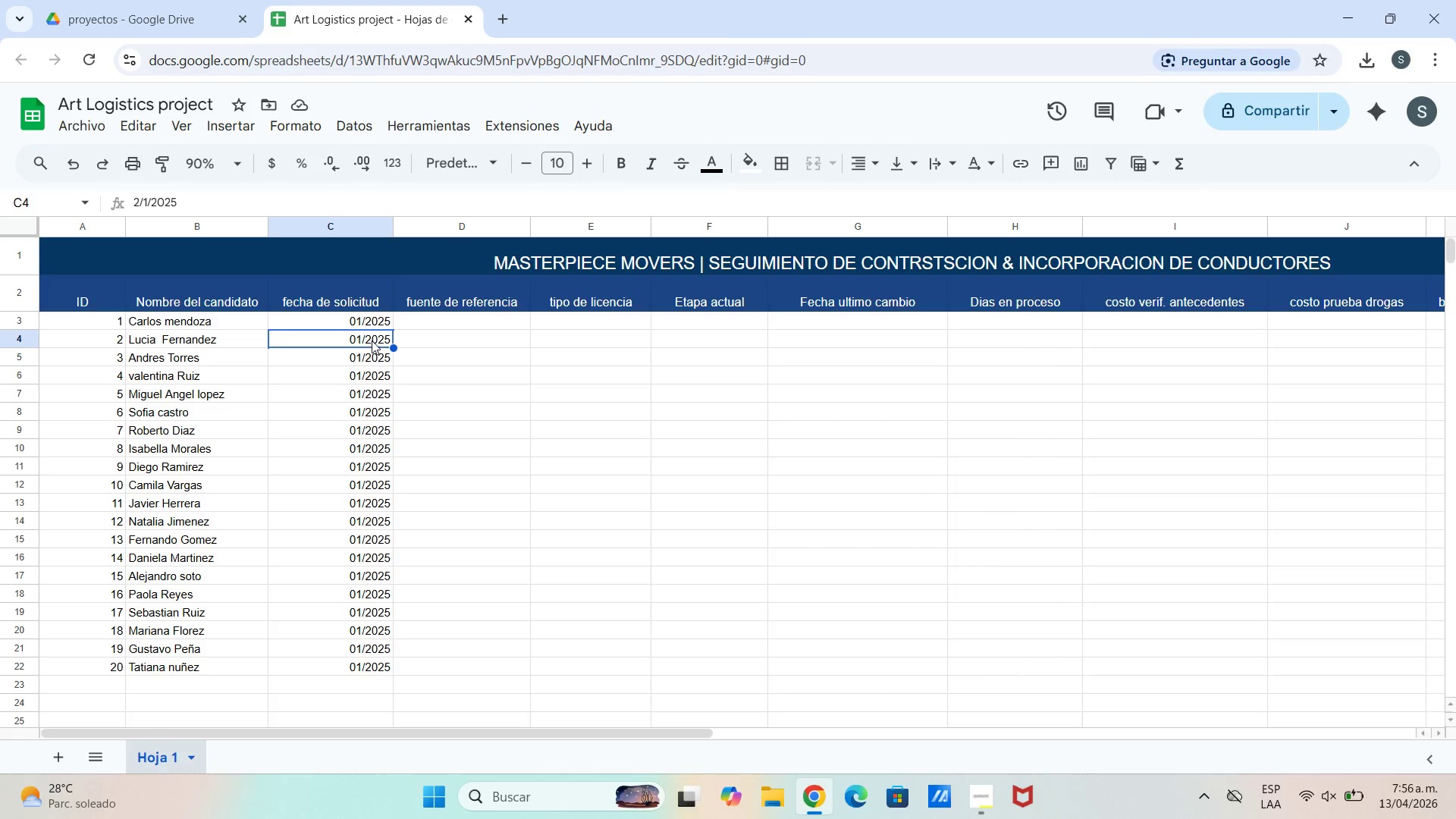 
right_click([372, 340])
 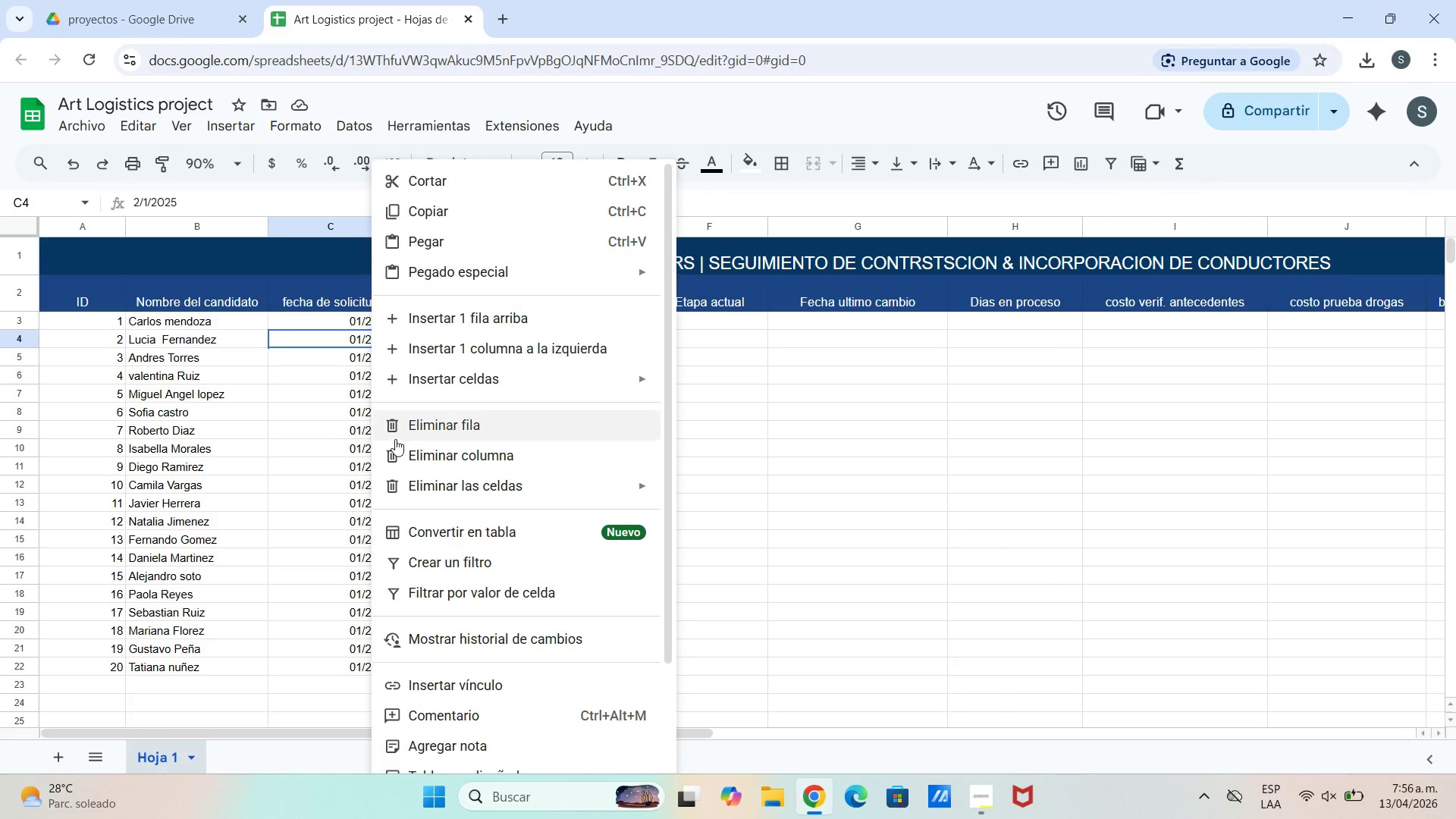 
left_click([287, 443])
 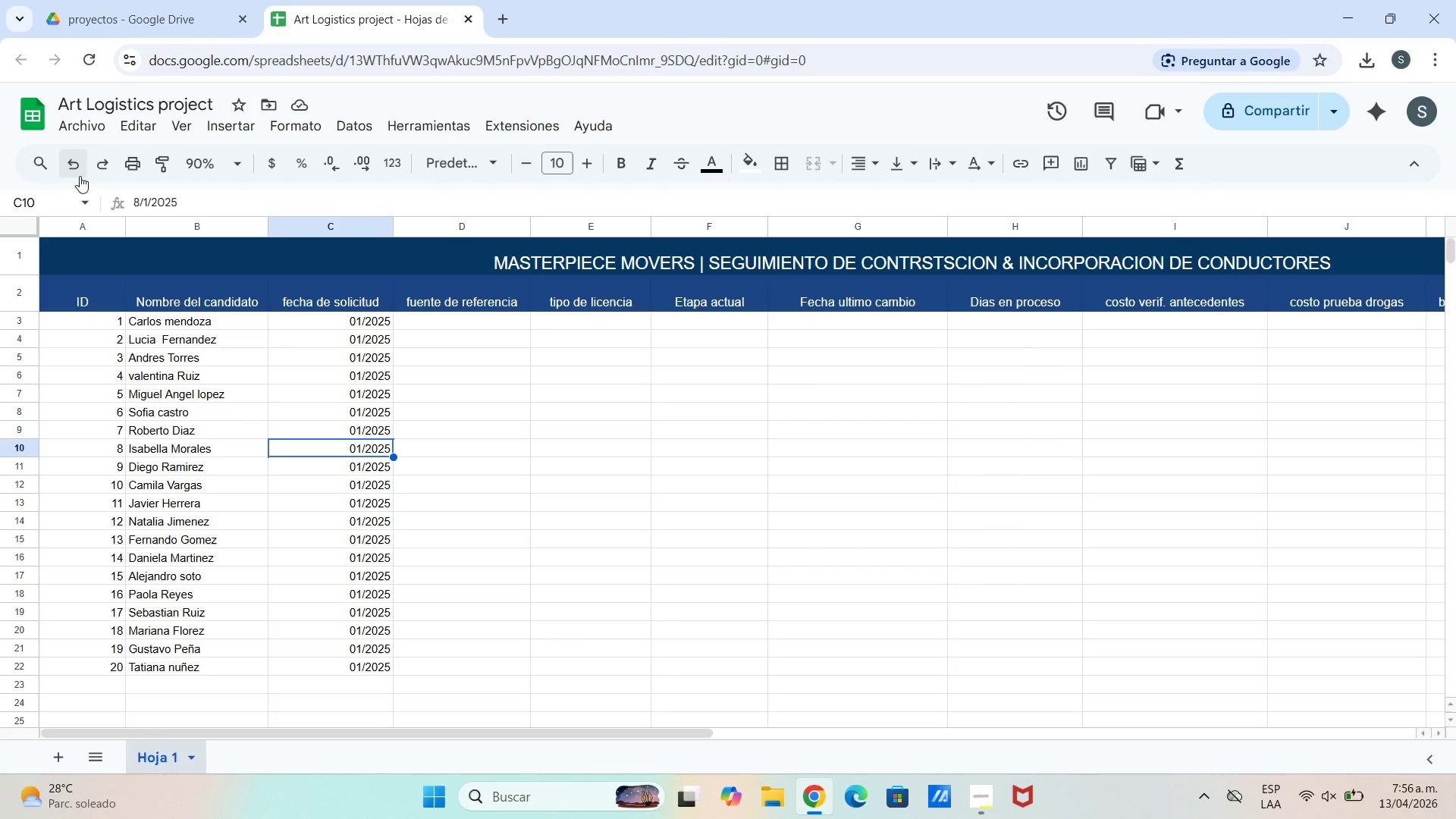 
left_click([77, 169])
 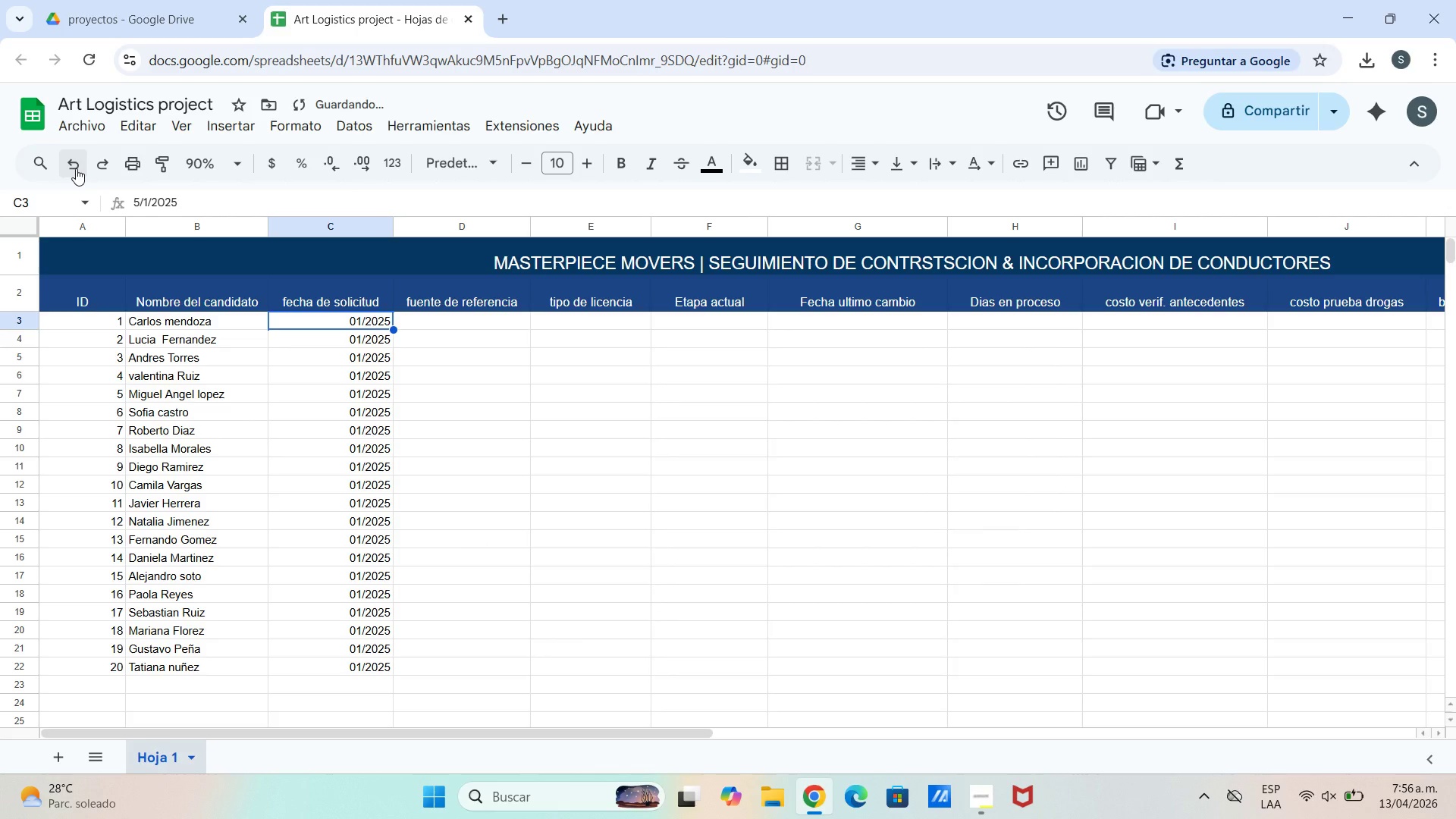 
left_click([76, 168])
 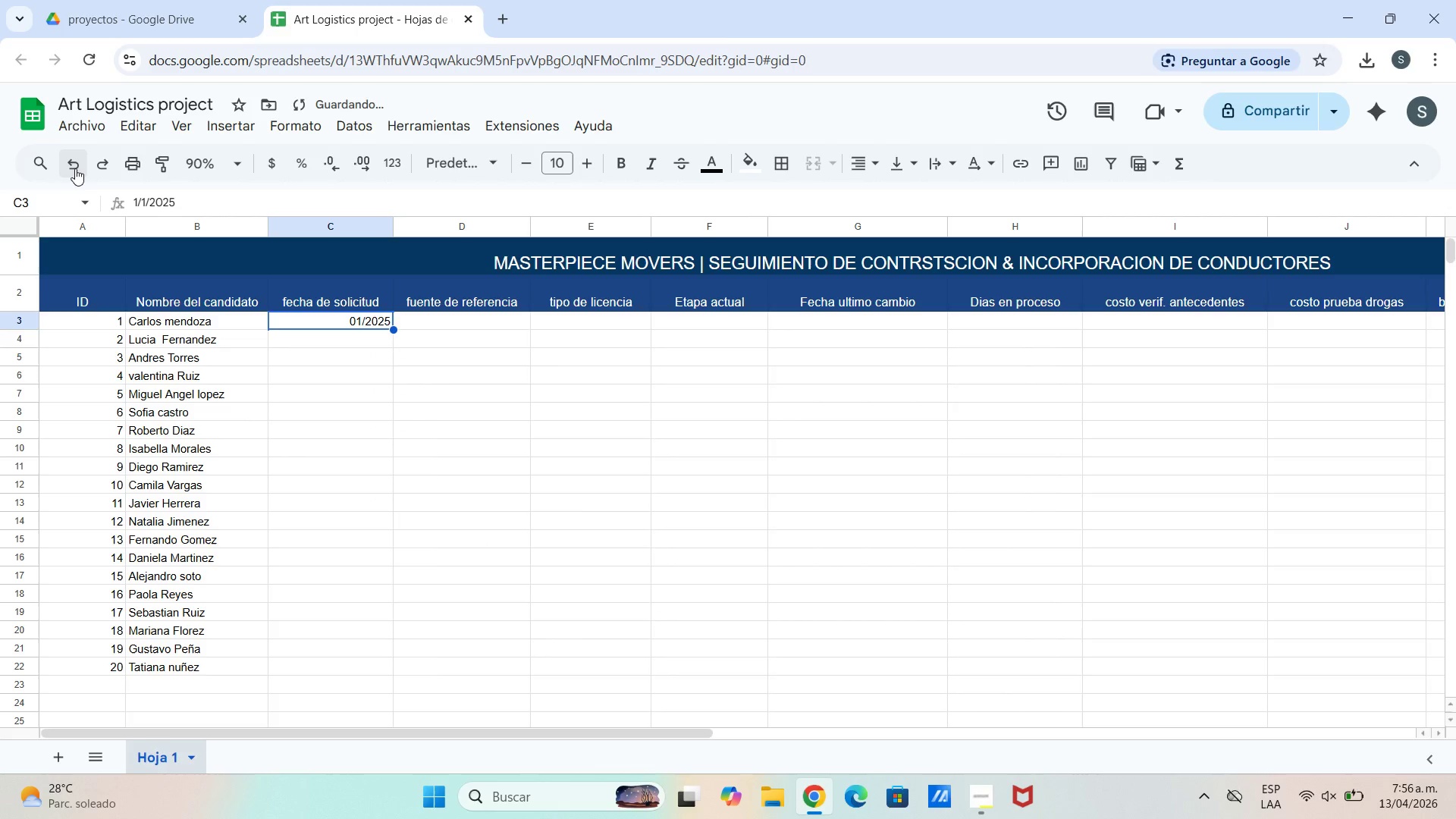 
double_click([75, 168])
 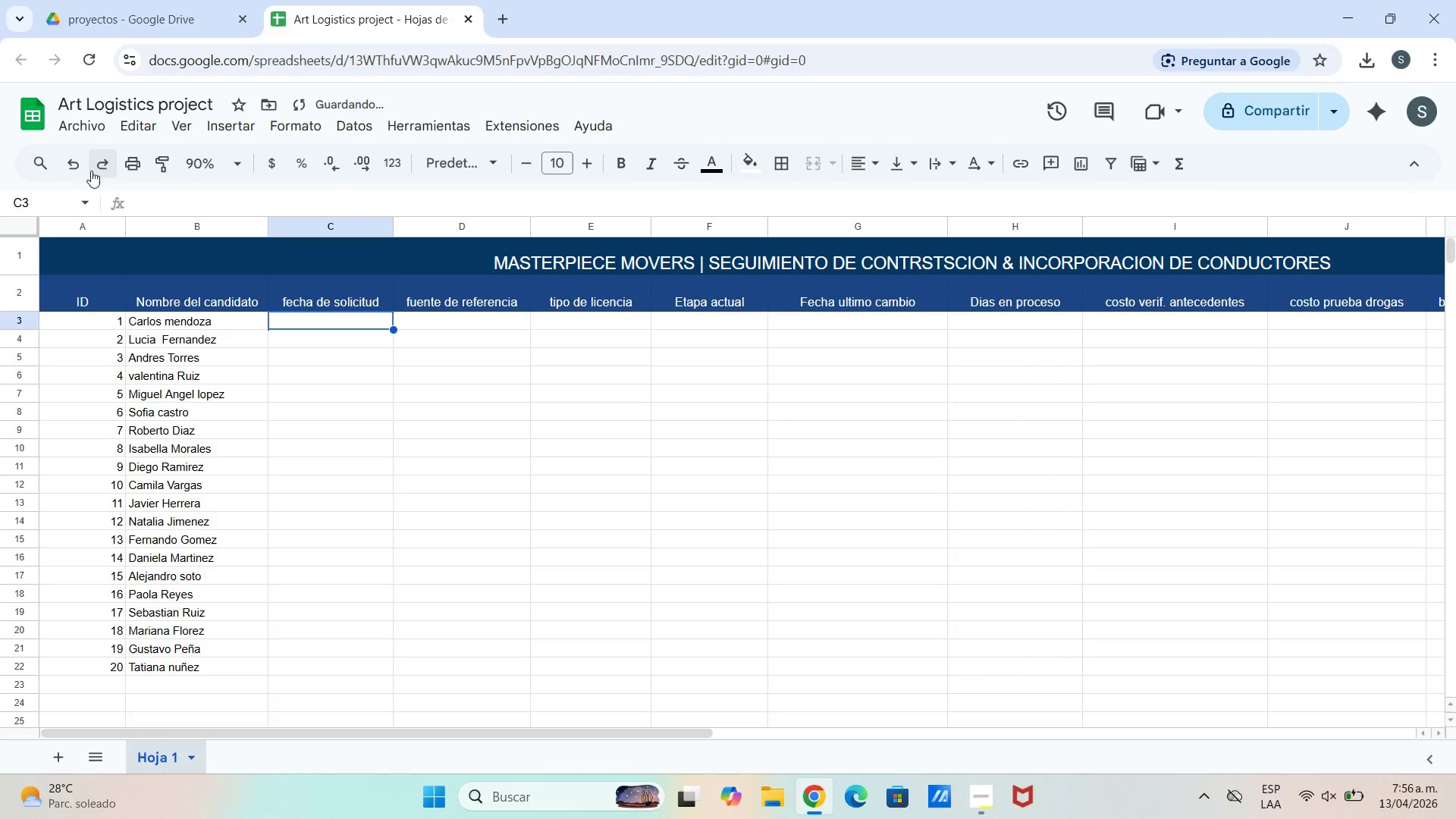 
left_click([102, 159])
 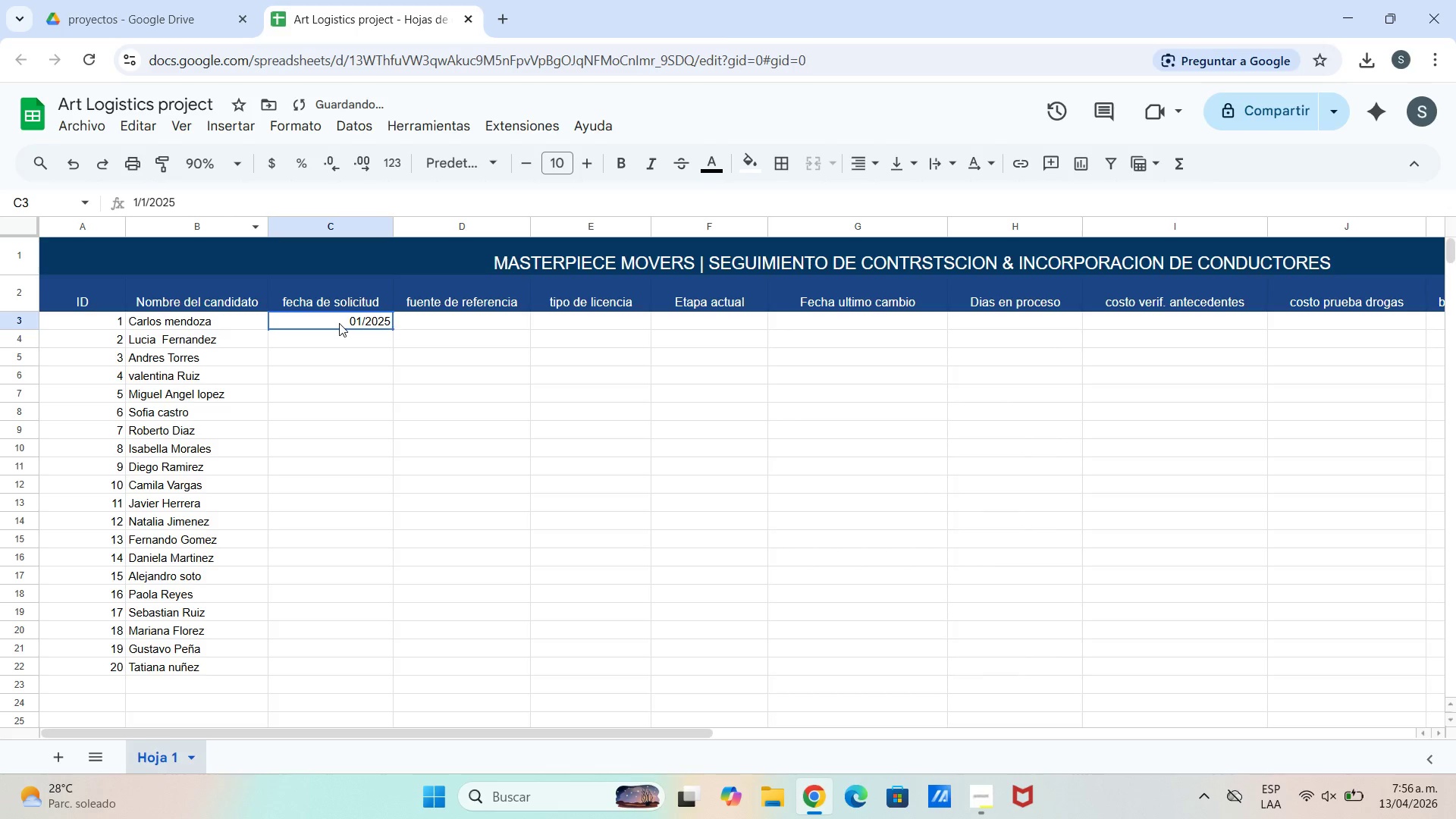 
double_click([339, 323])
 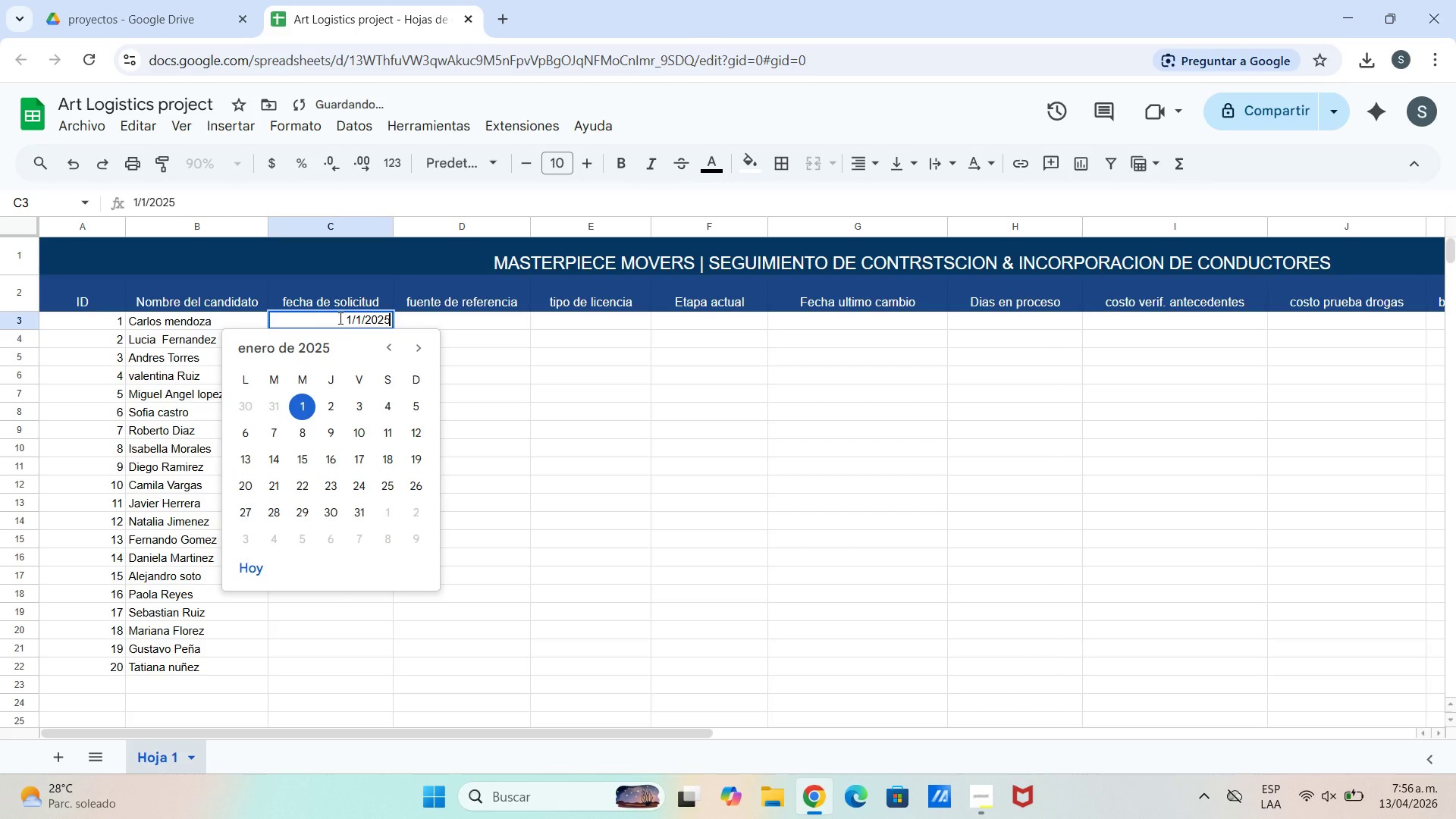 
left_click([339, 318])
 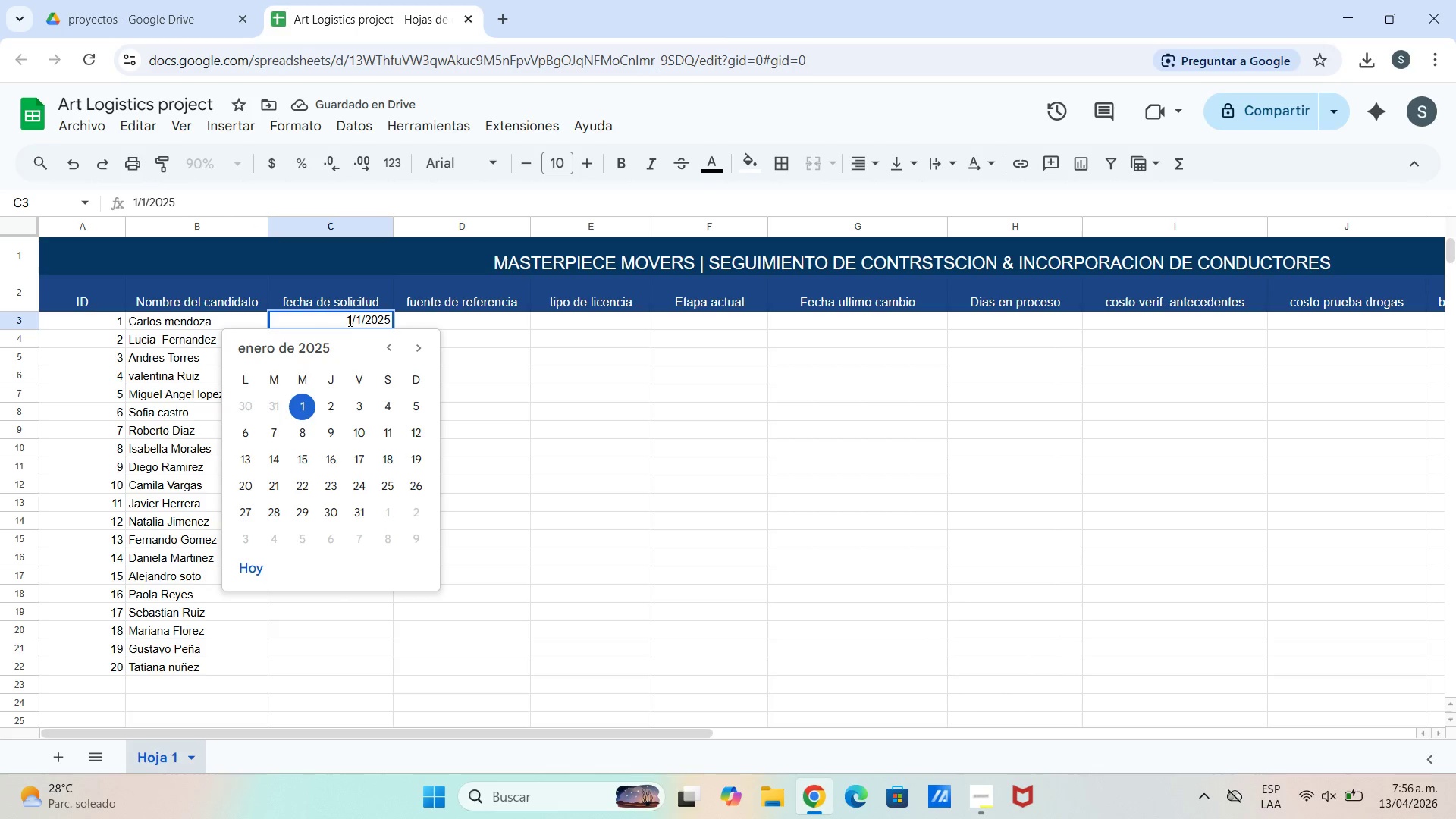 
double_click([351, 321])
 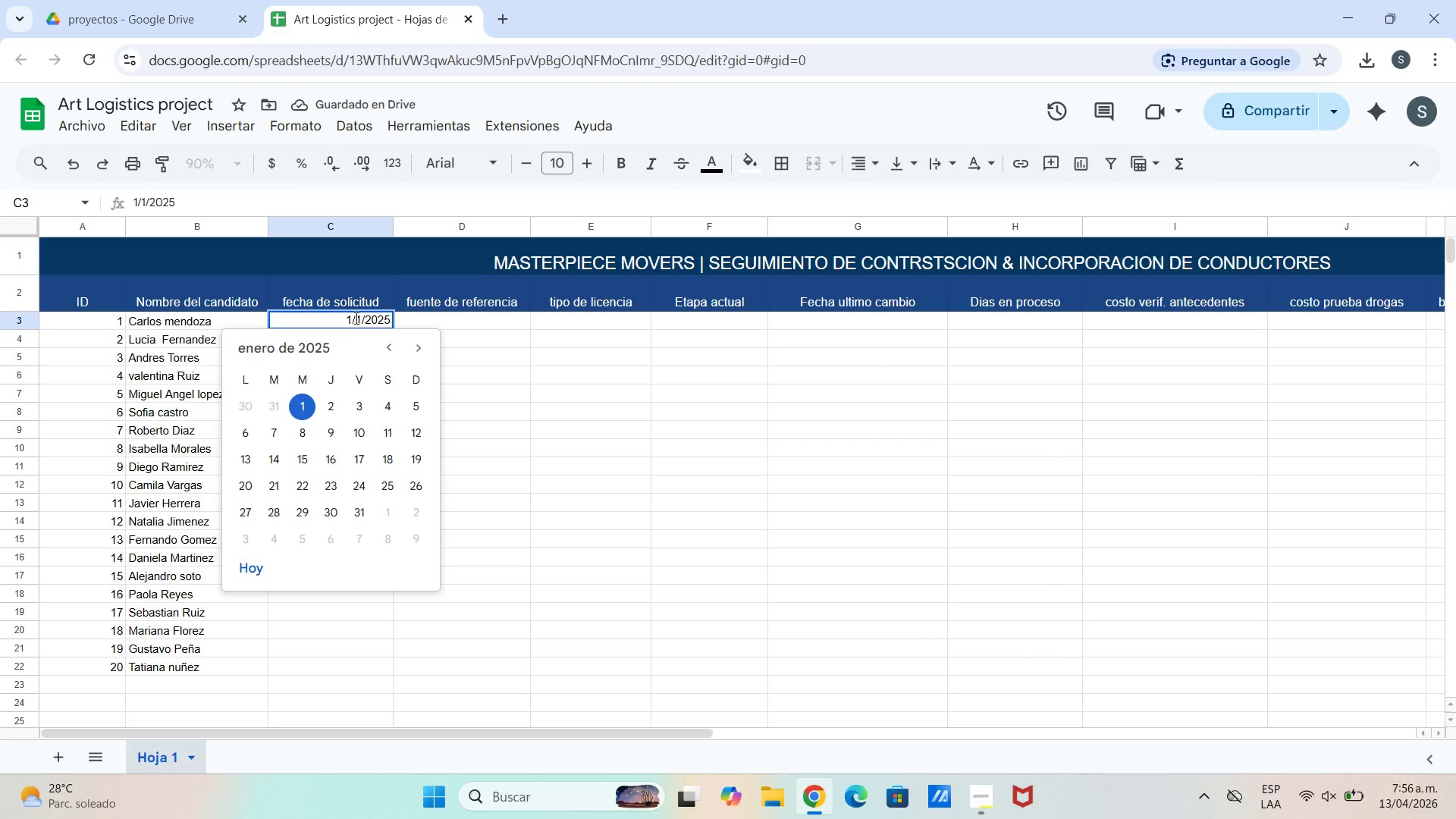 
key(Backspace)
type(05)
 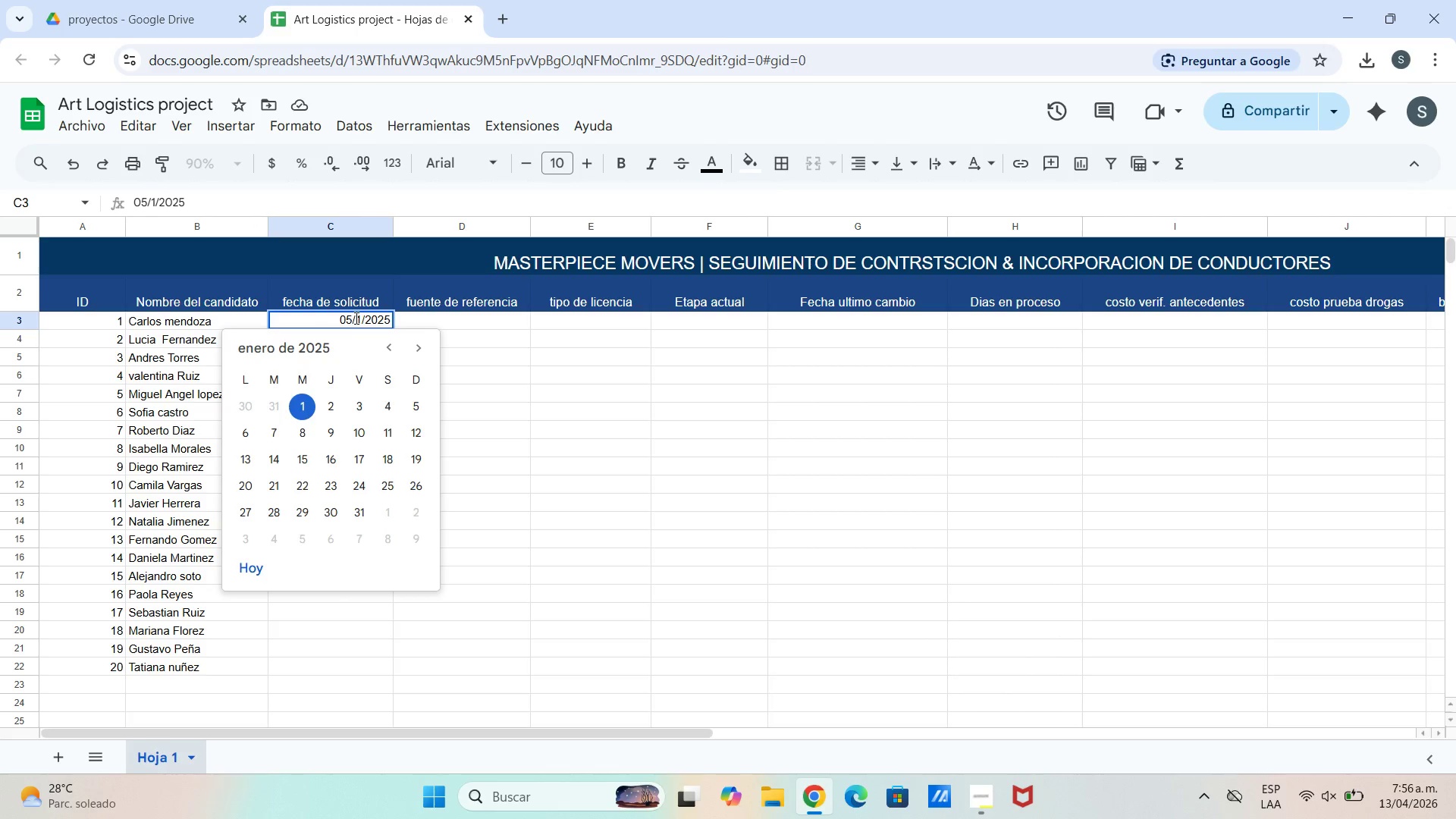 
key(Enter)
 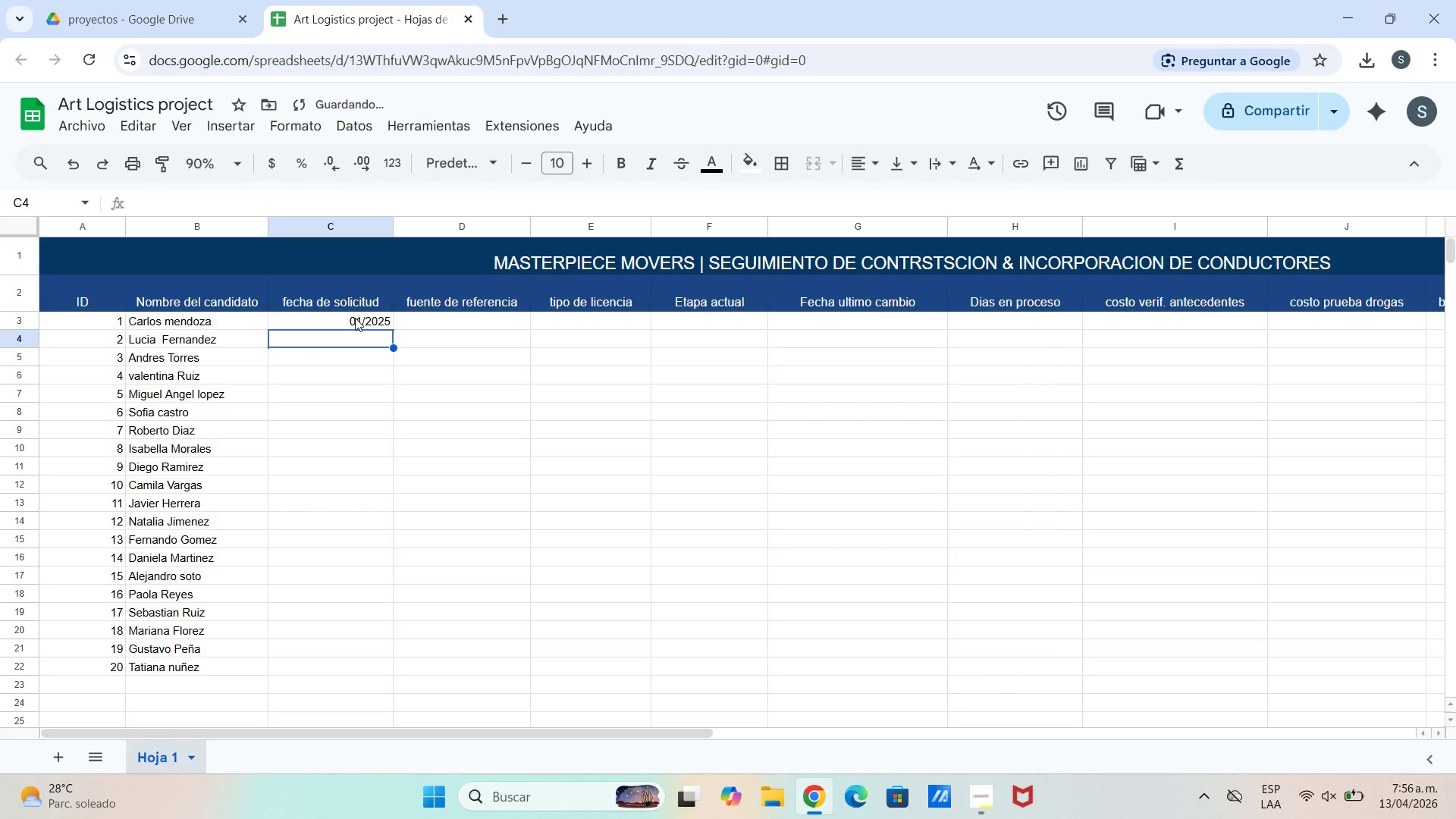 
left_click([355, 318])
 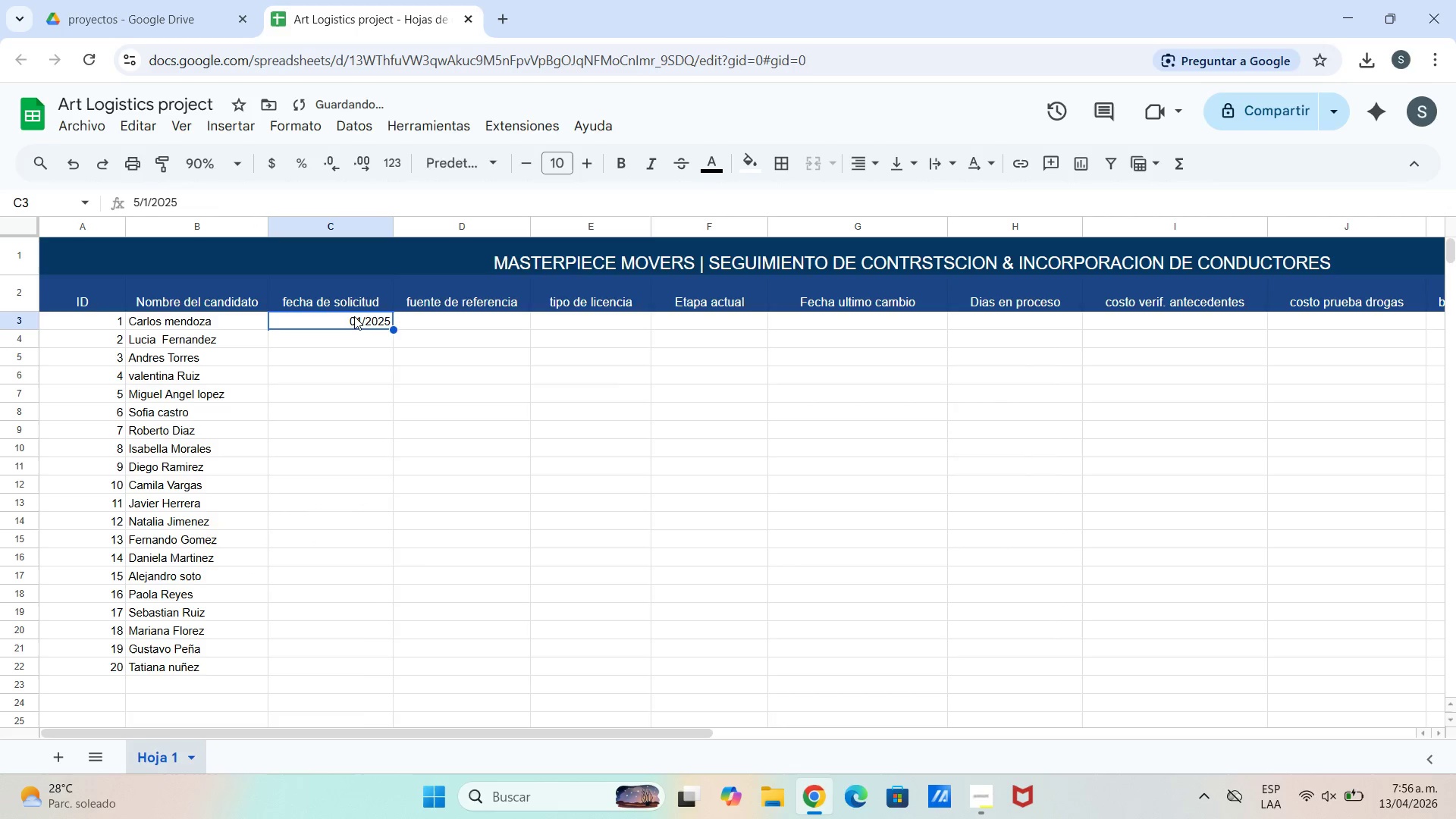 
right_click([354, 316])
 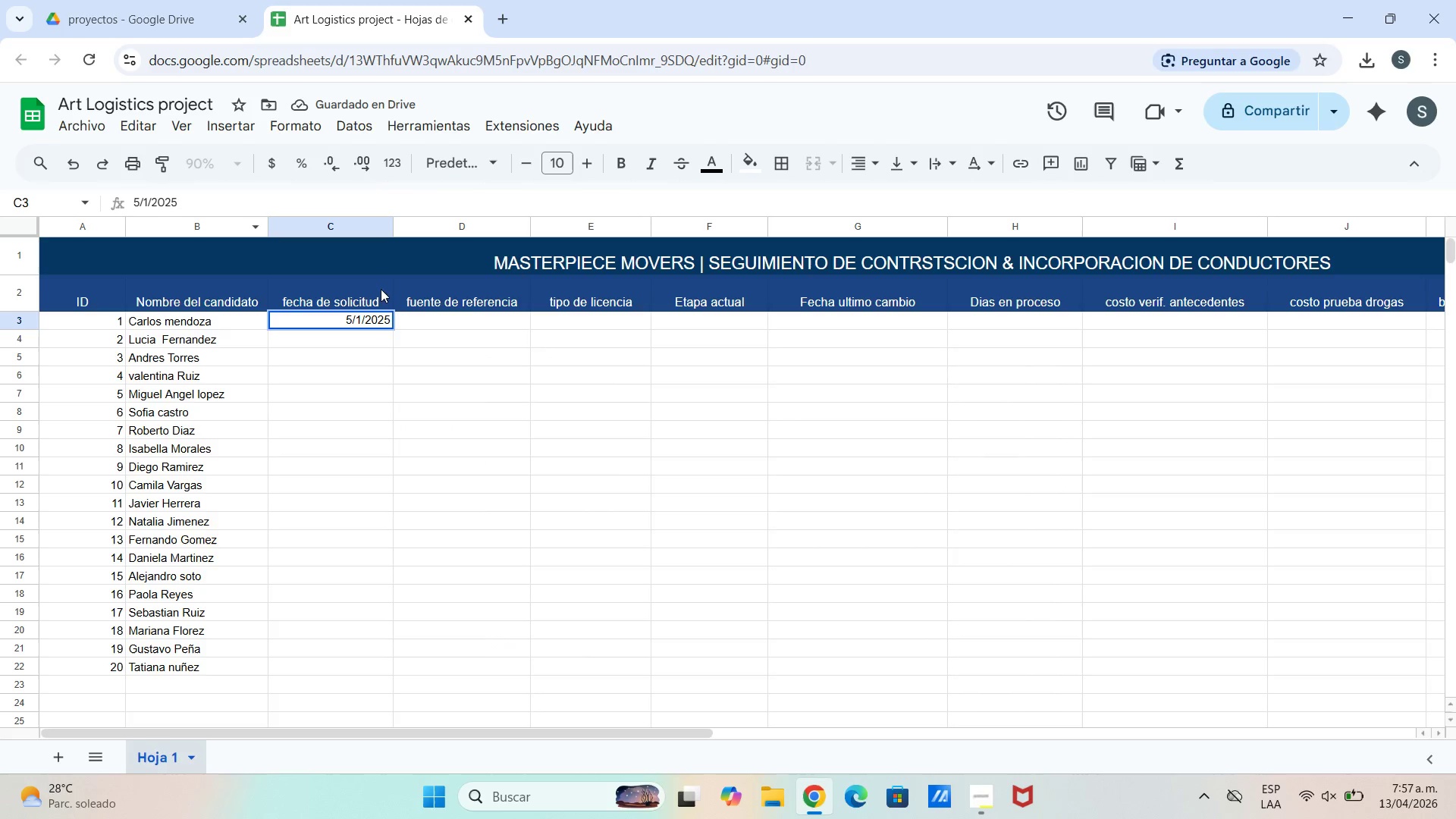 
left_click([314, 344])
 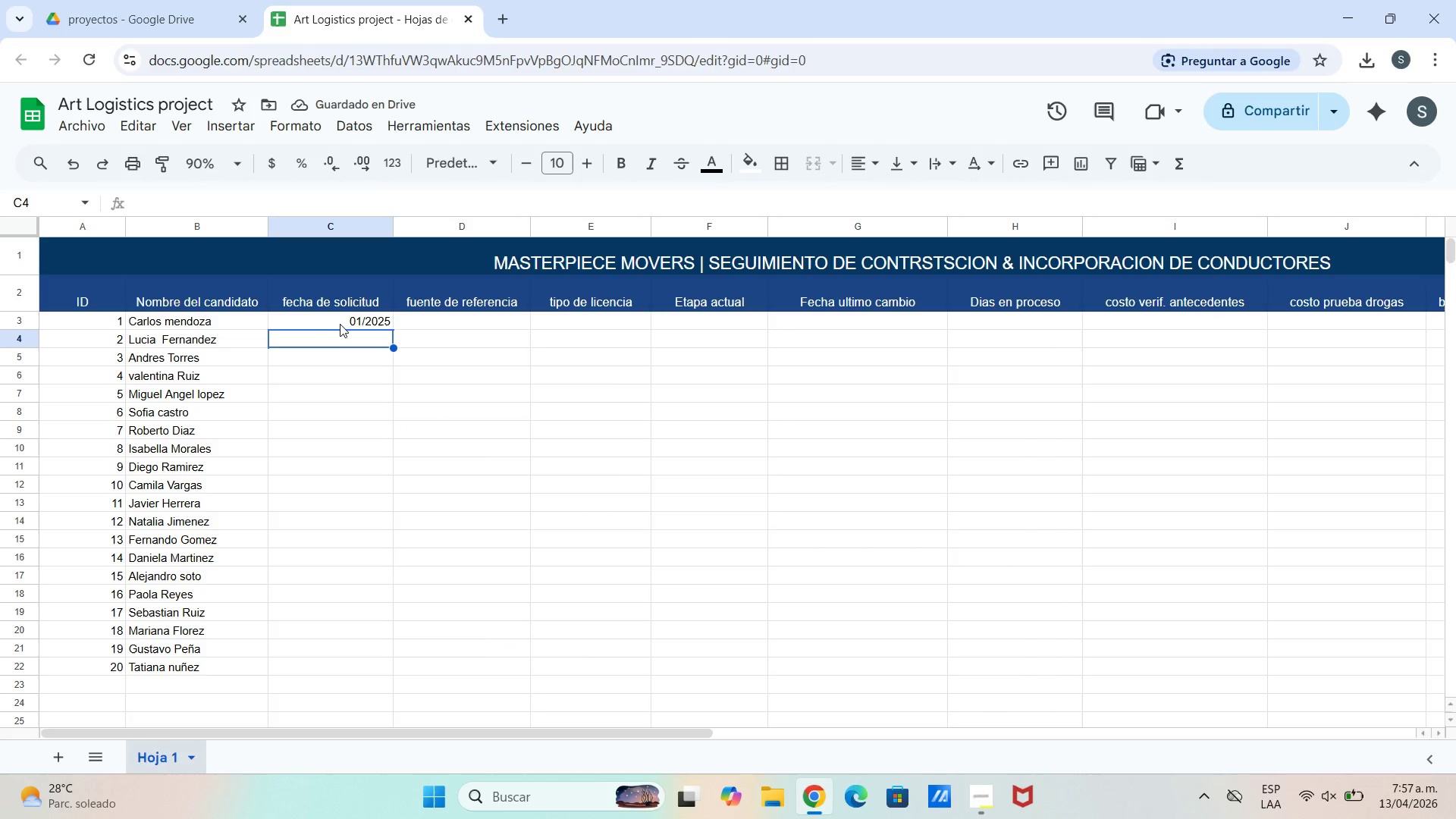 
left_click([342, 318])
 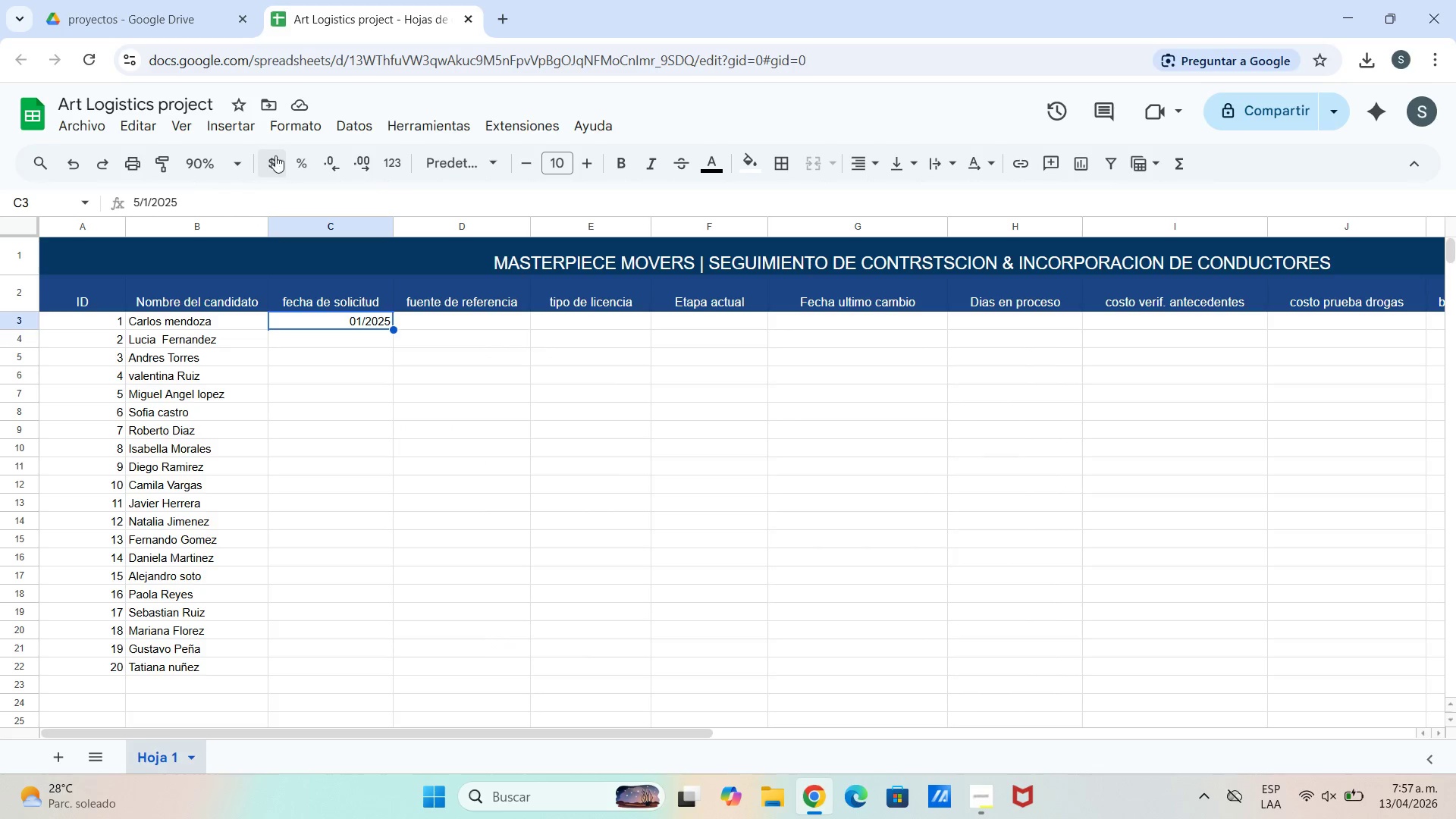 
left_click_drag(start_coordinate=[223, 165], to_coordinate=[229, 165])
 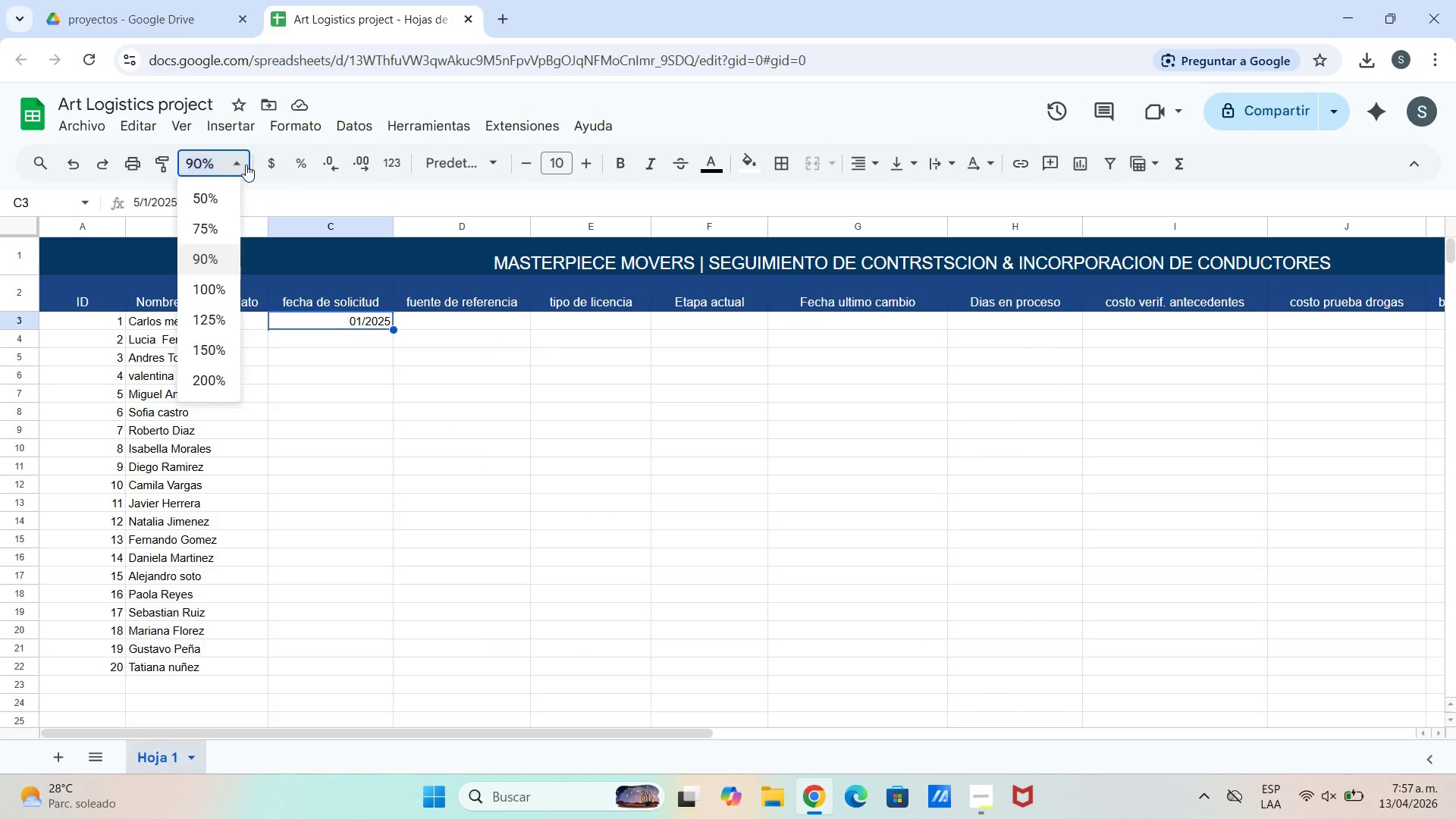 
double_click([246, 165])
 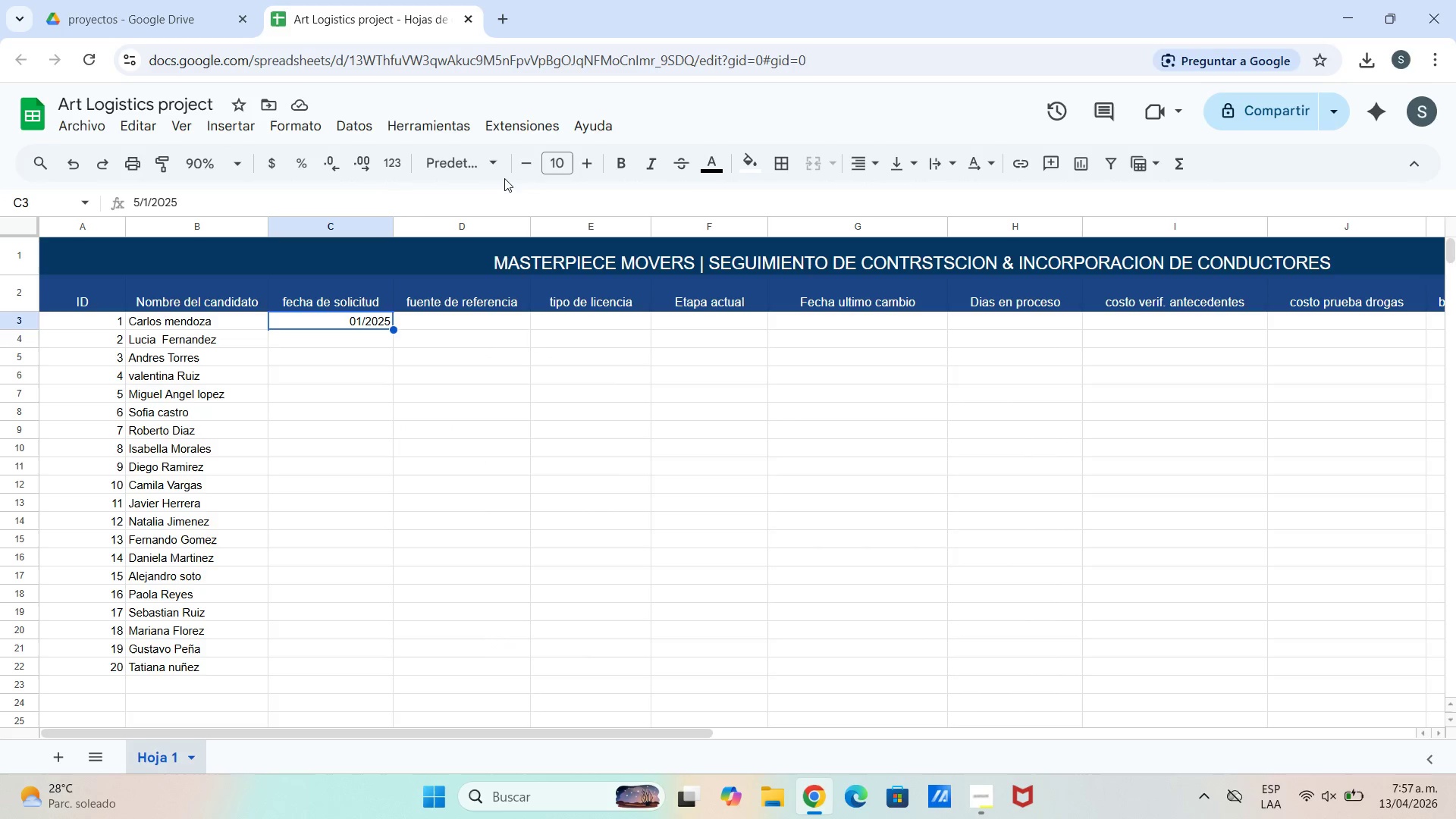 
left_click([477, 165])
 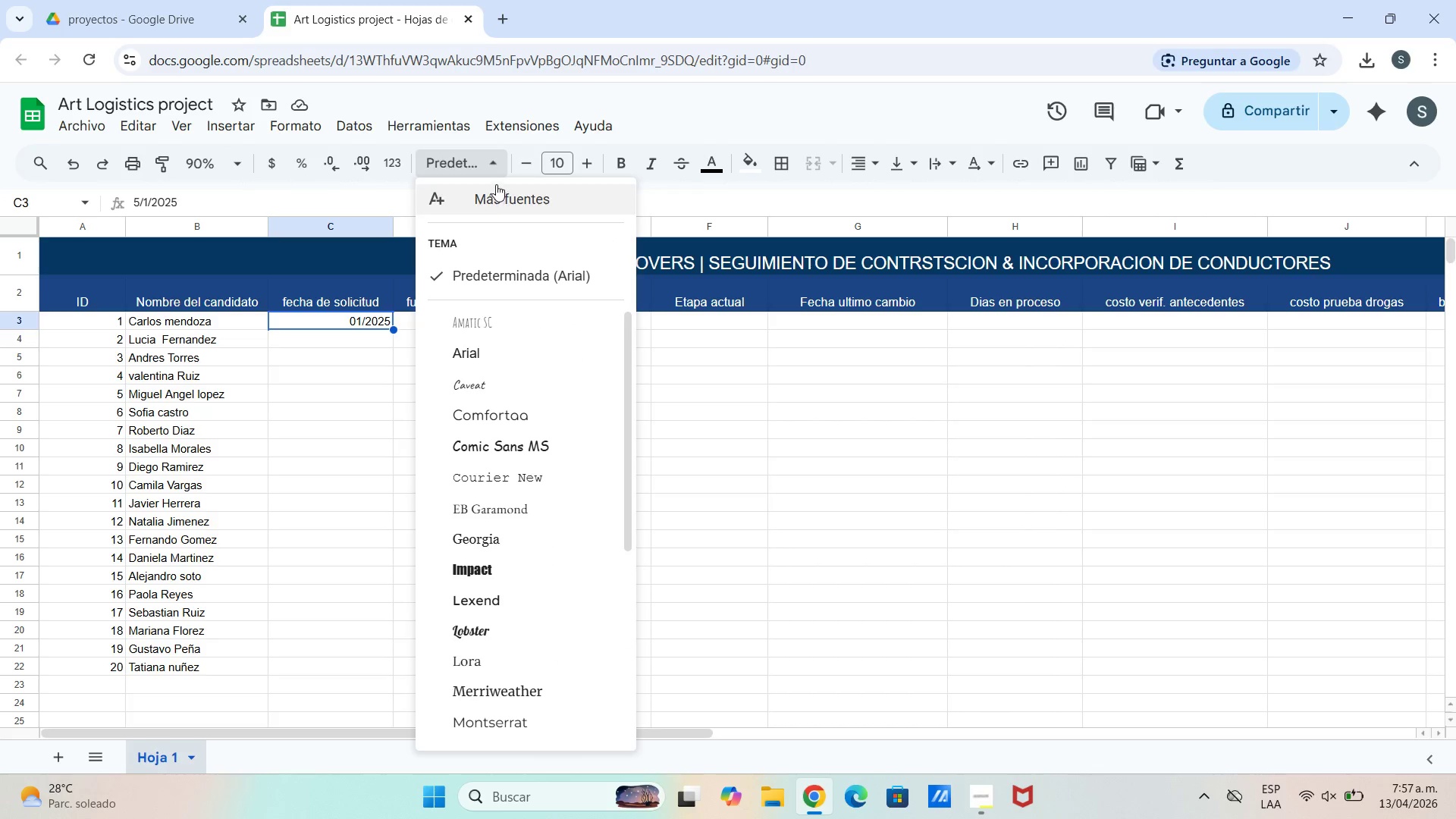 
left_click([491, 173])
 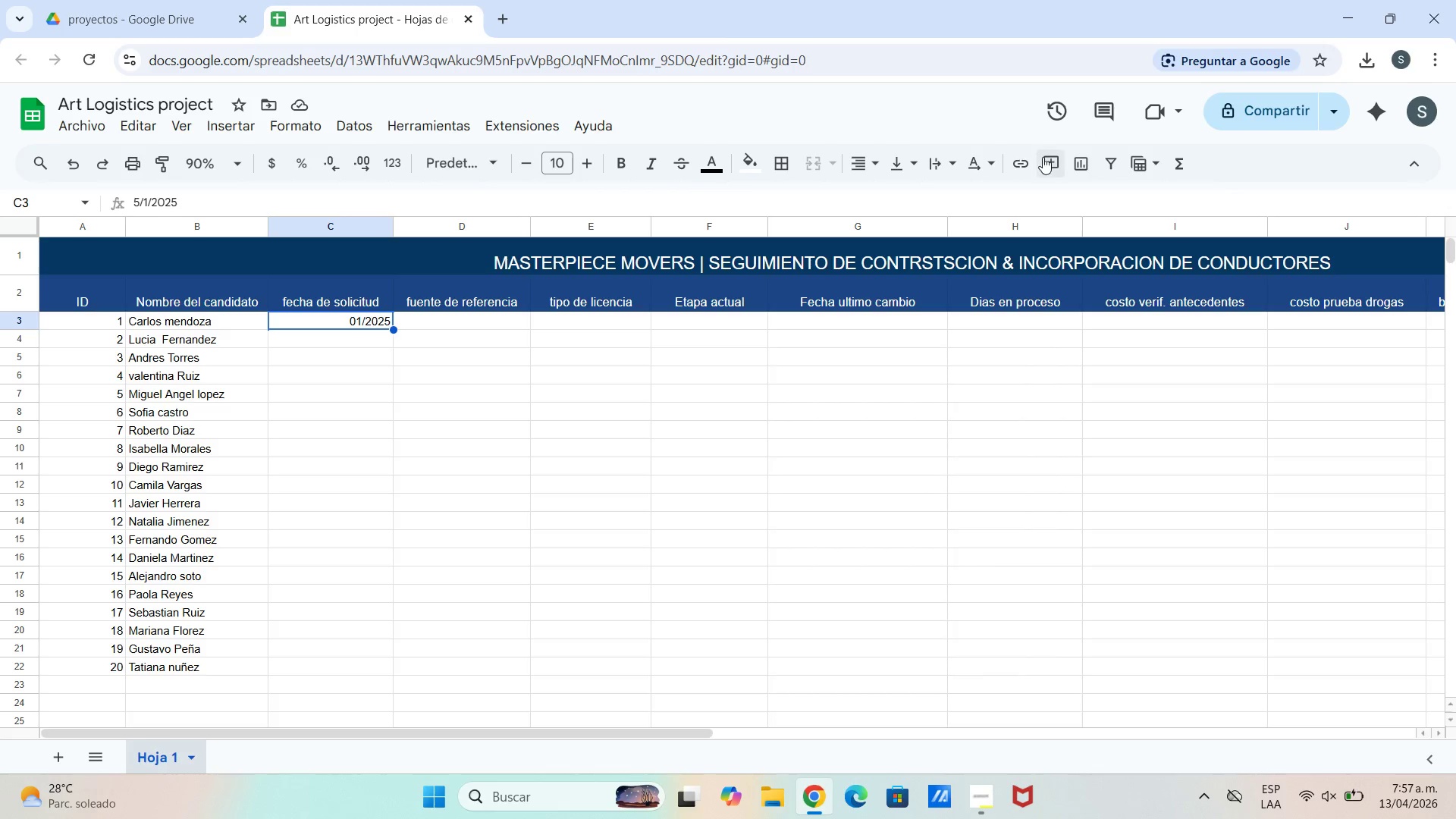 
wait(9.58)
 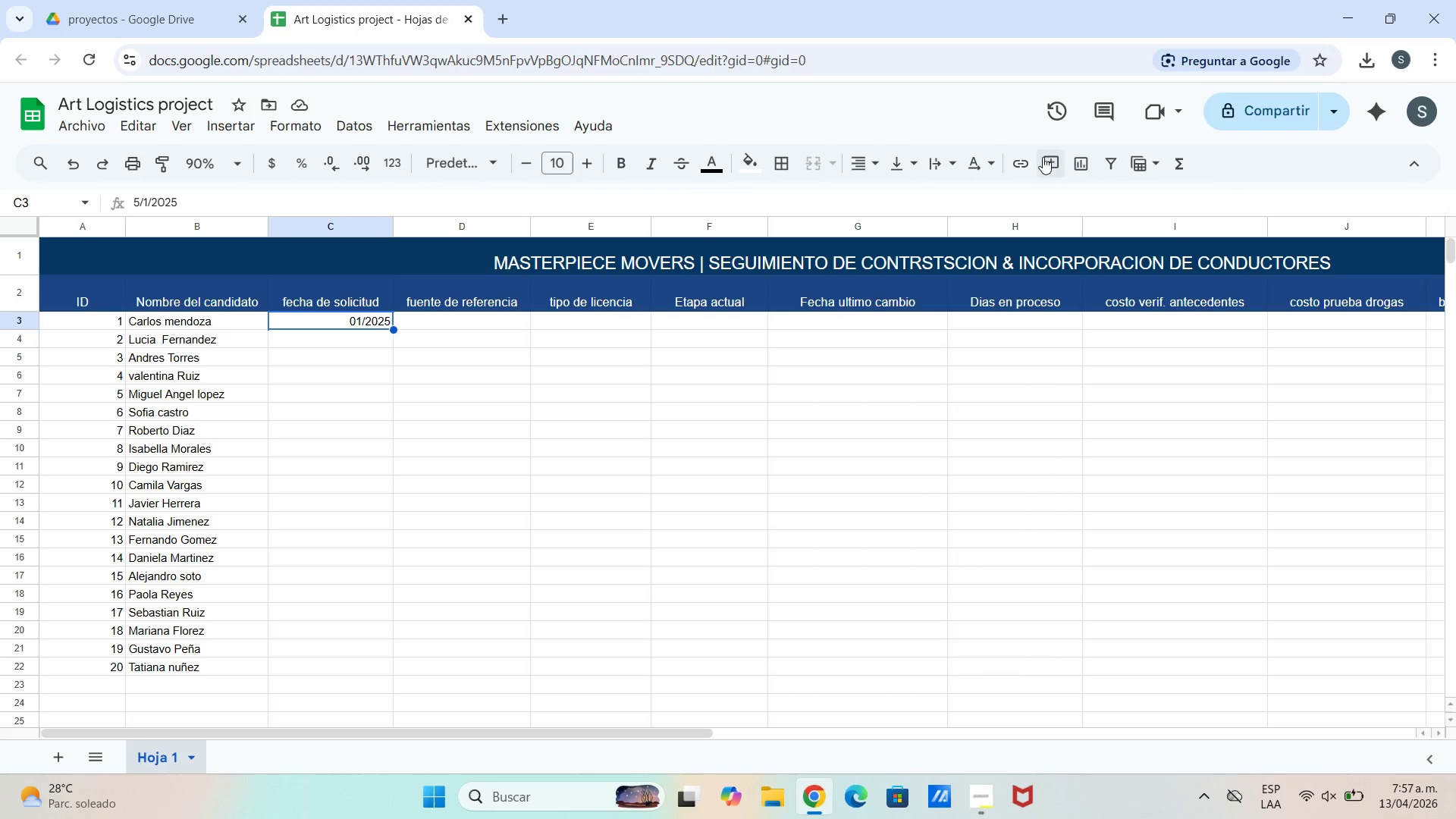 
double_click([485, 316])
 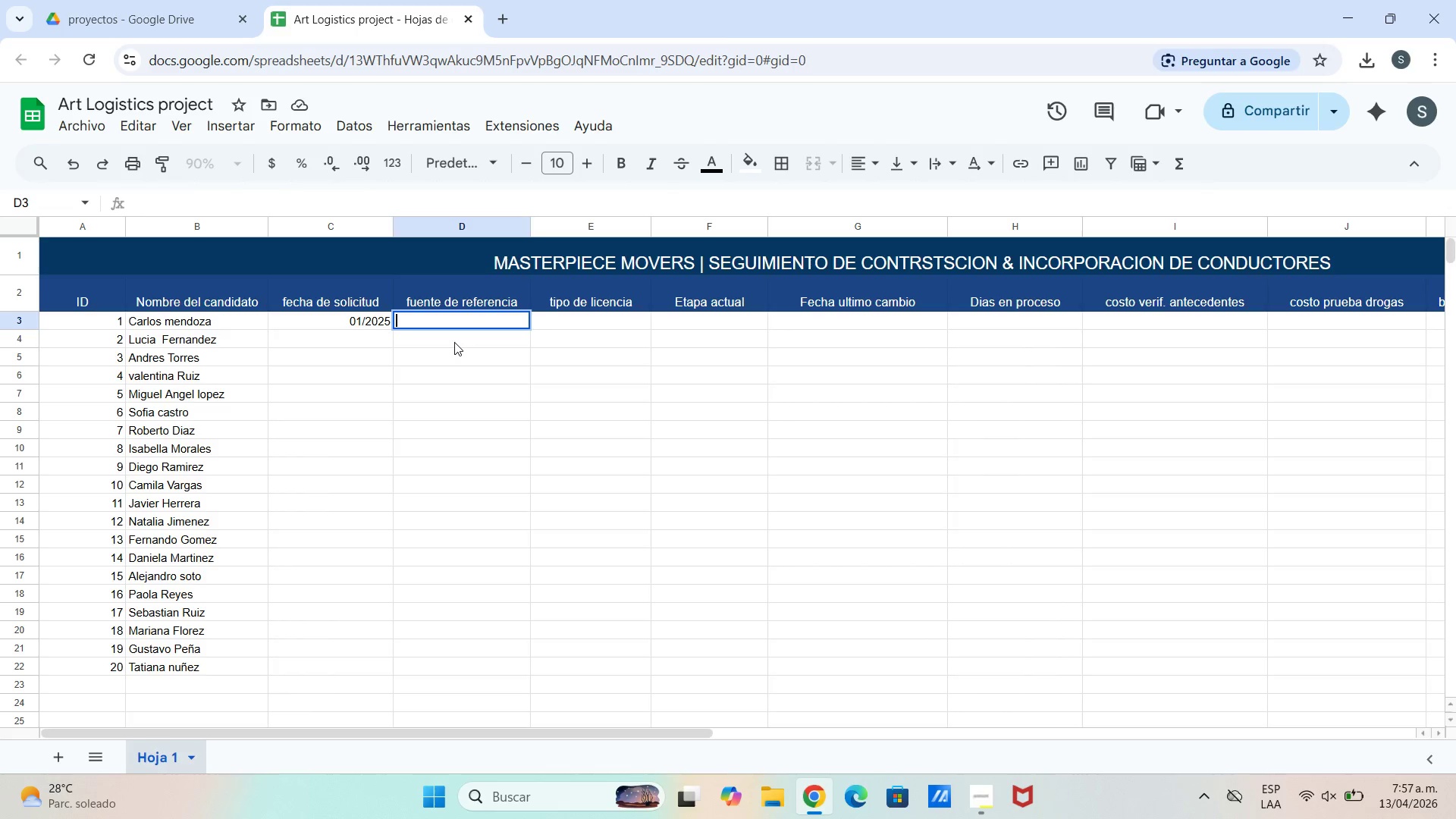 
wait(16.83)
 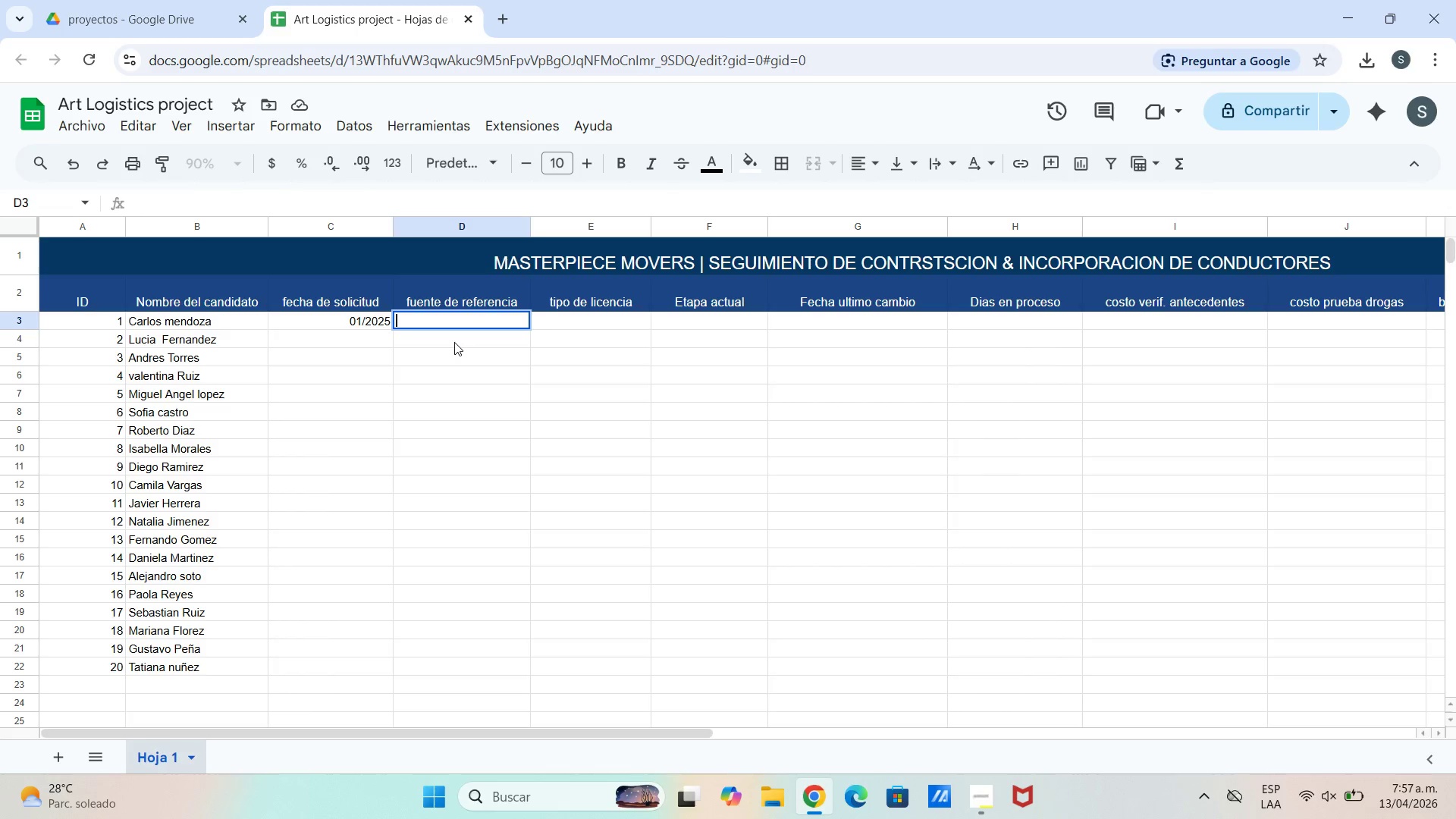 
right_click([456, 323])
 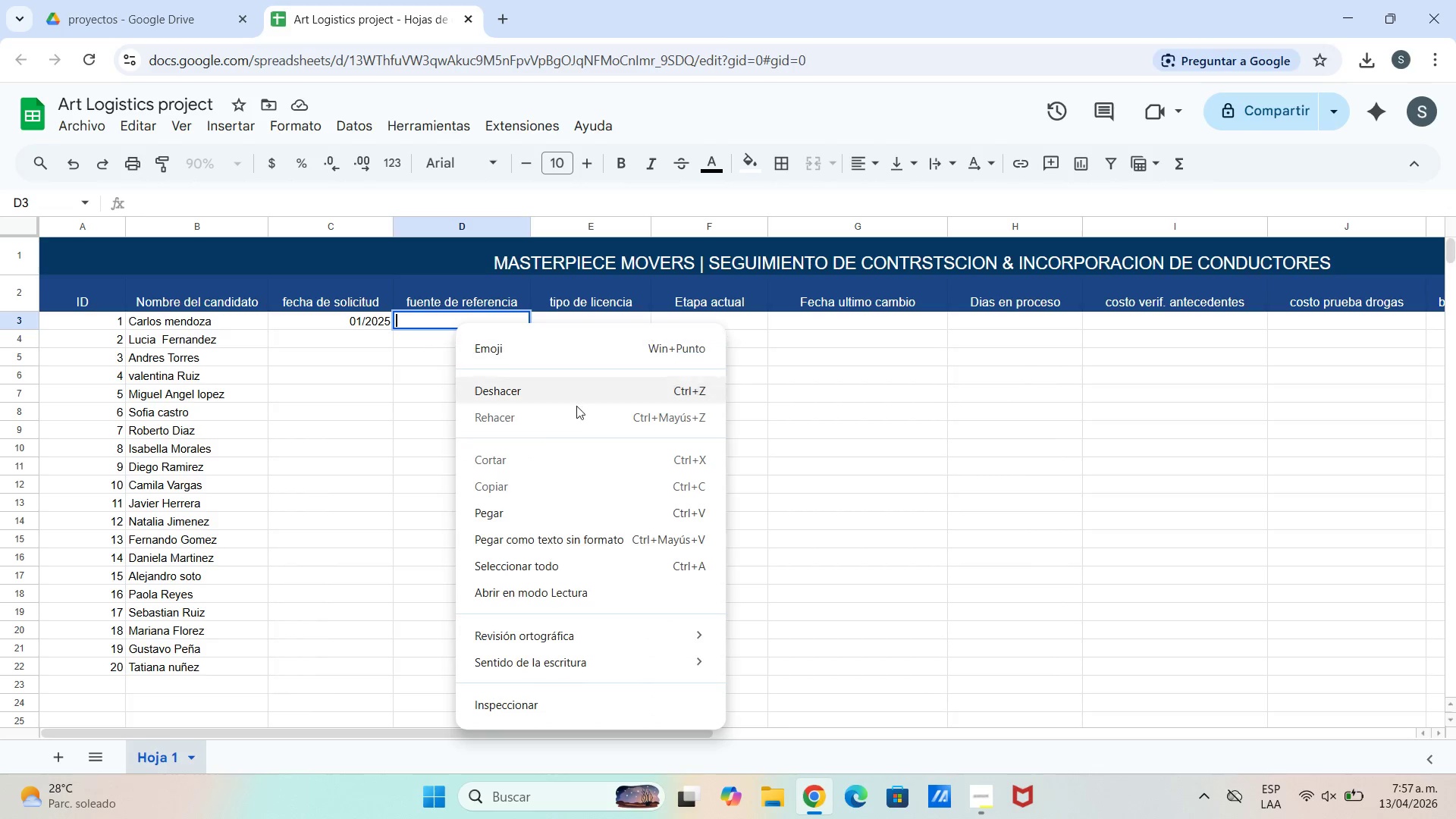 
scroll: coordinate [525, 481], scroll_direction: down, amount: 2.0
 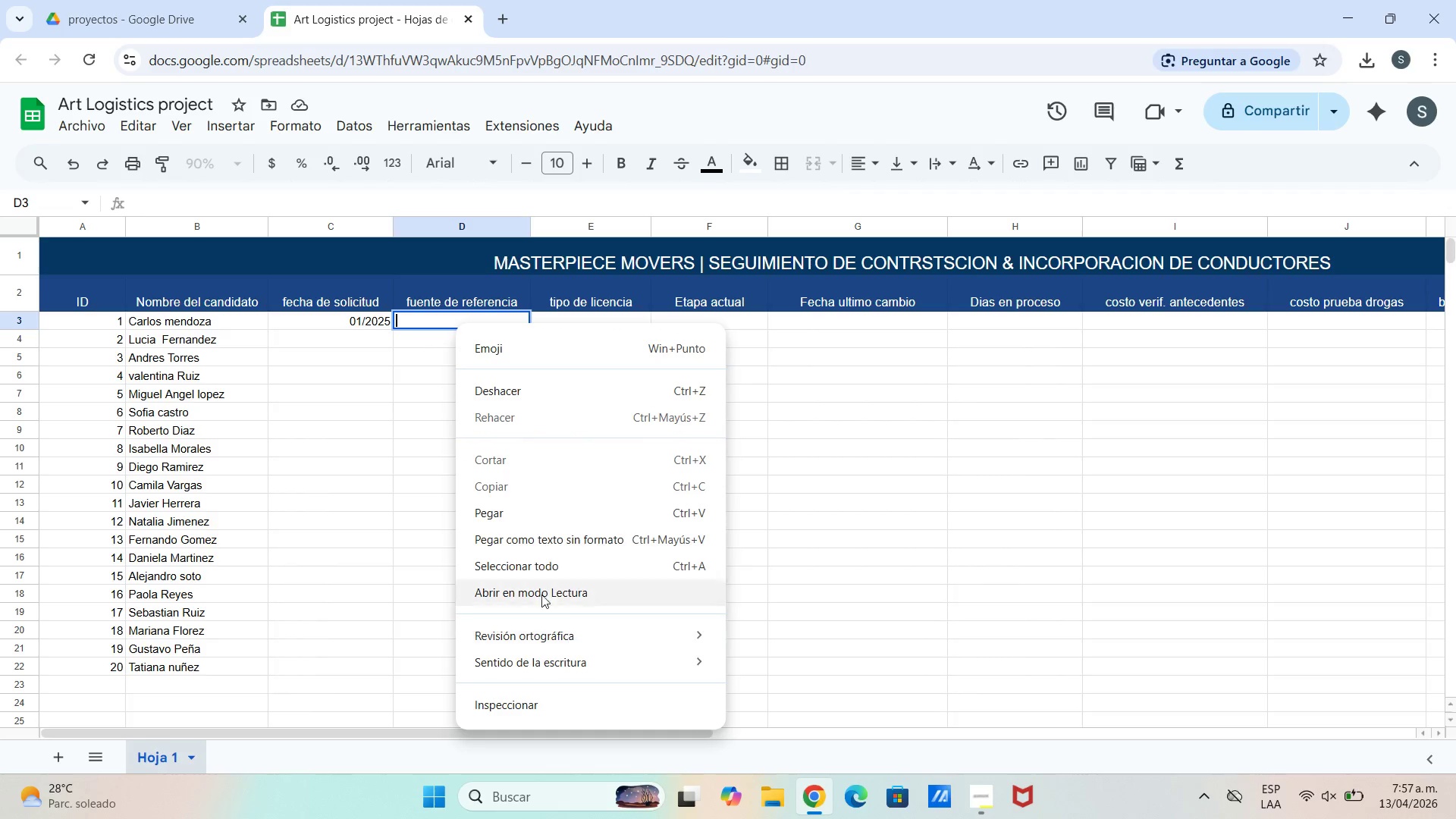 
left_click_drag(start_coordinate=[448, 472], to_coordinate=[445, 428])
 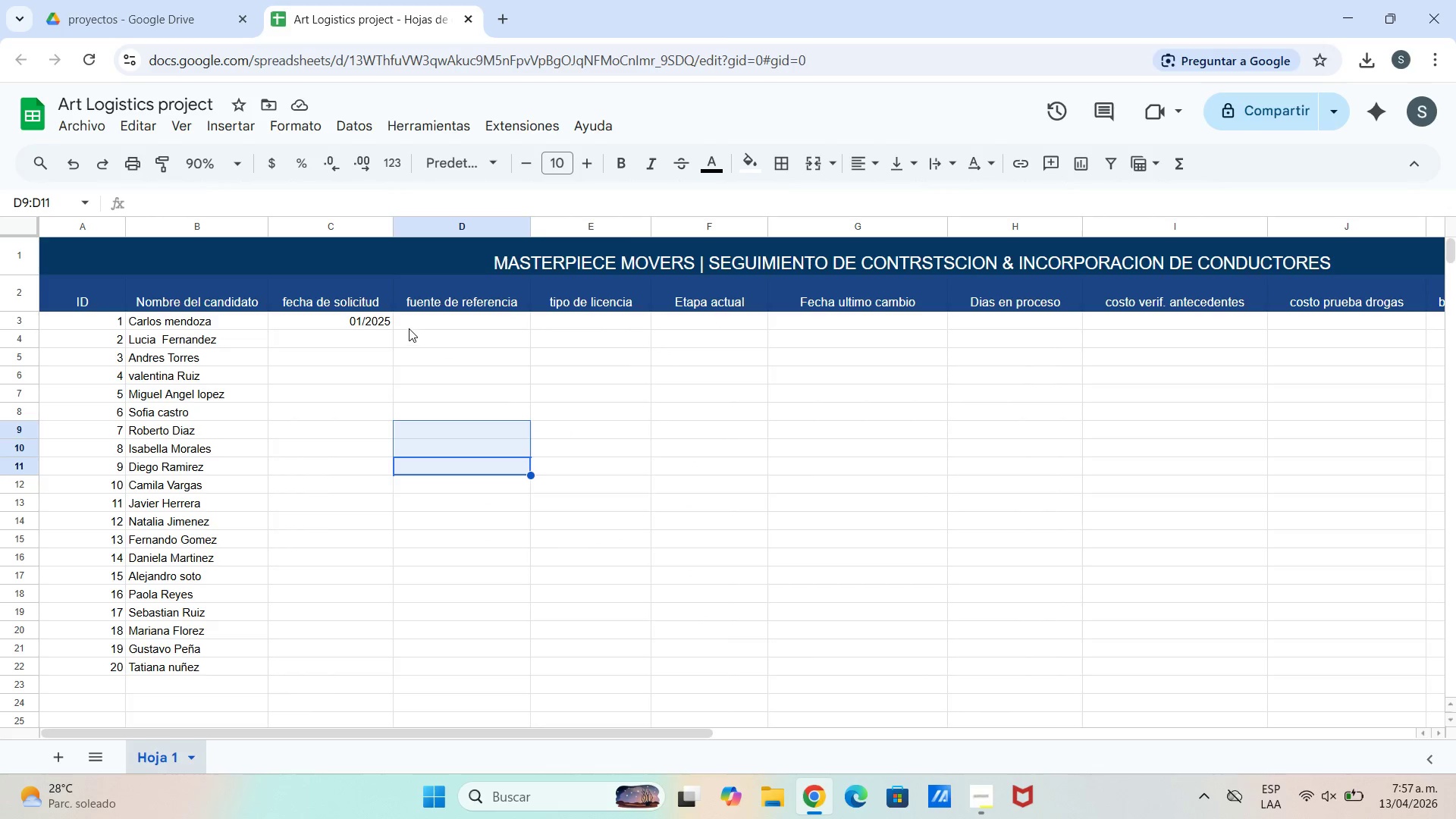 
left_click([411, 326])
 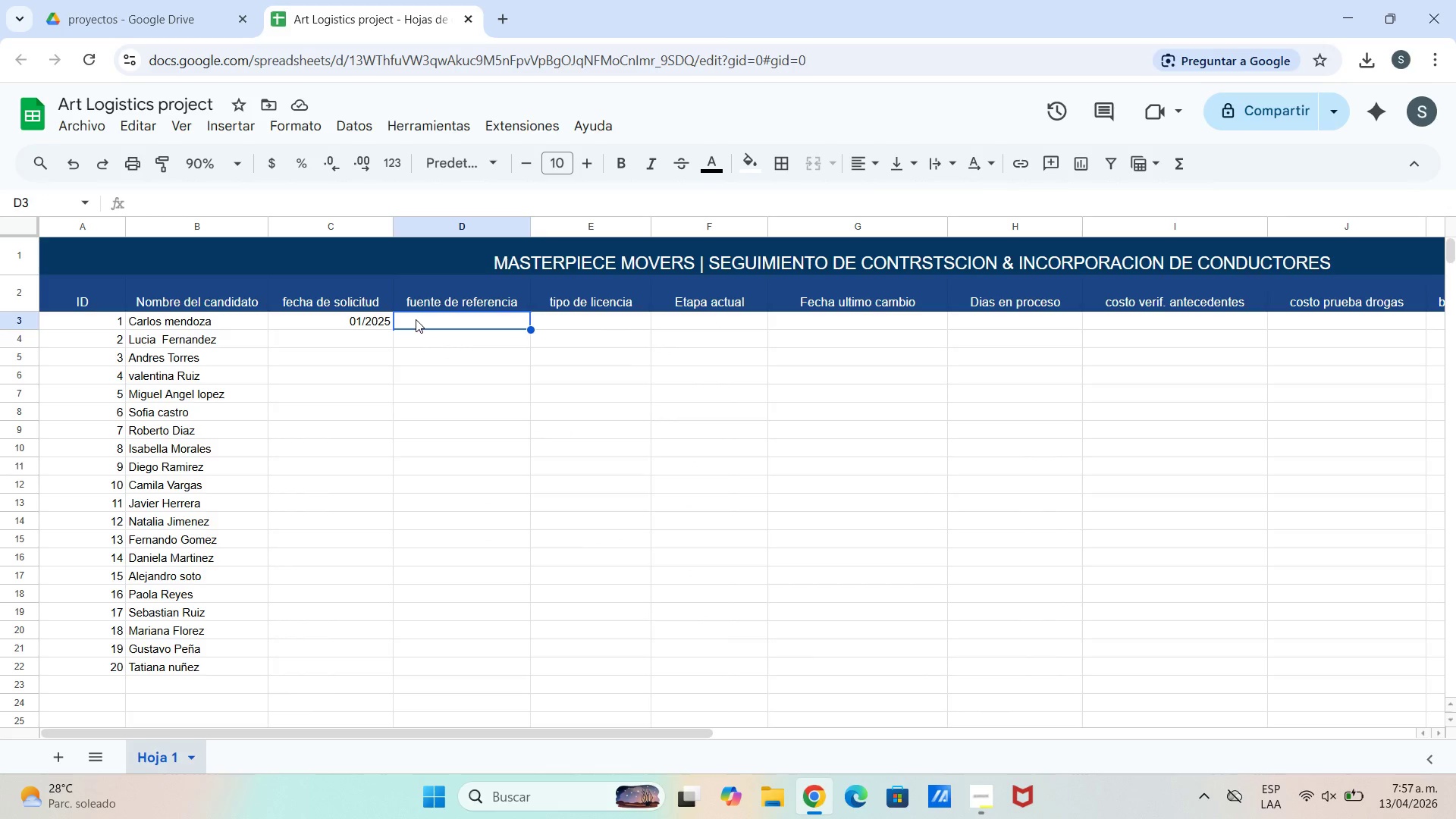 
right_click([416, 319])
 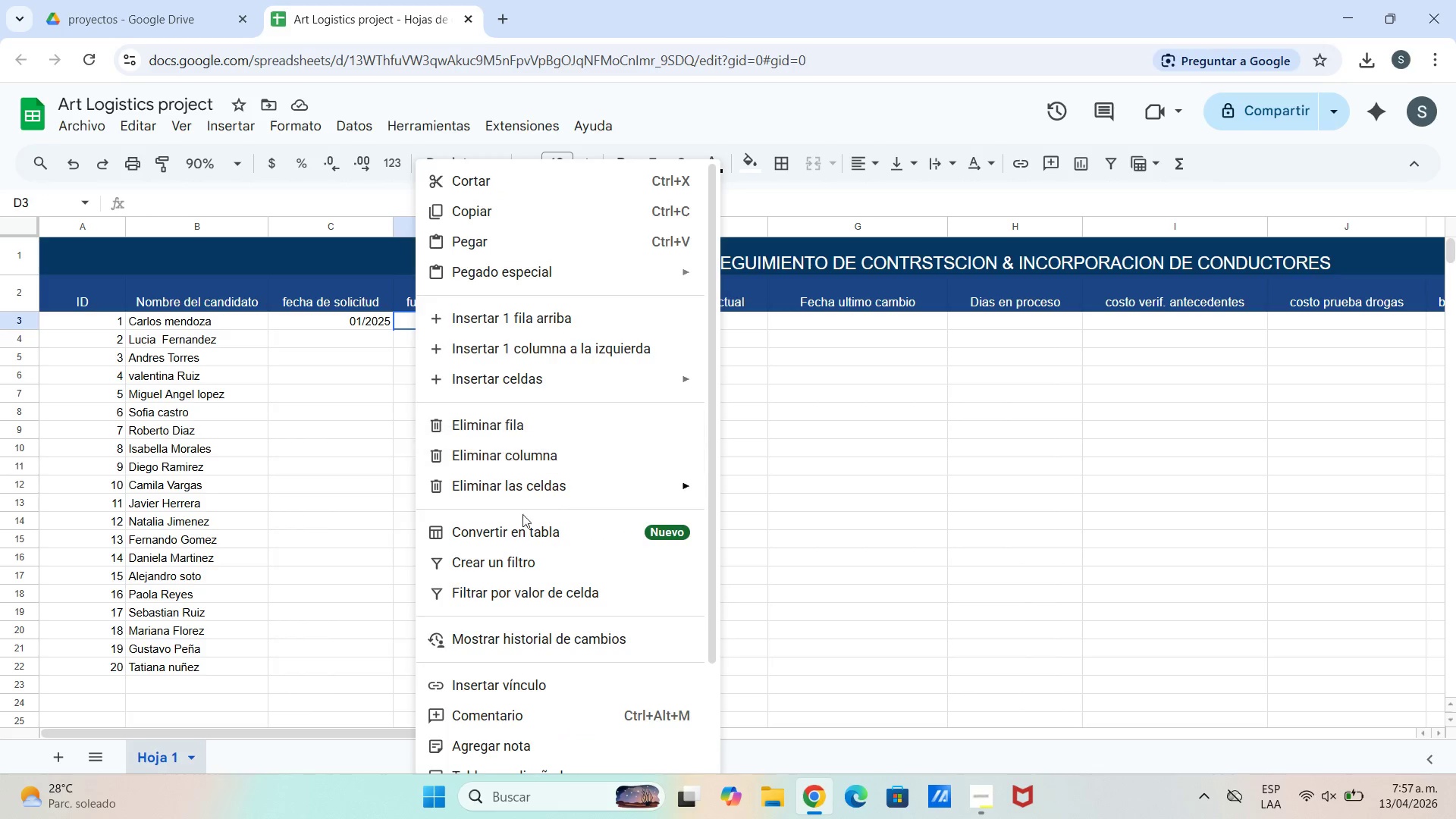 
scroll: coordinate [486, 652], scroll_direction: down, amount: 4.0
 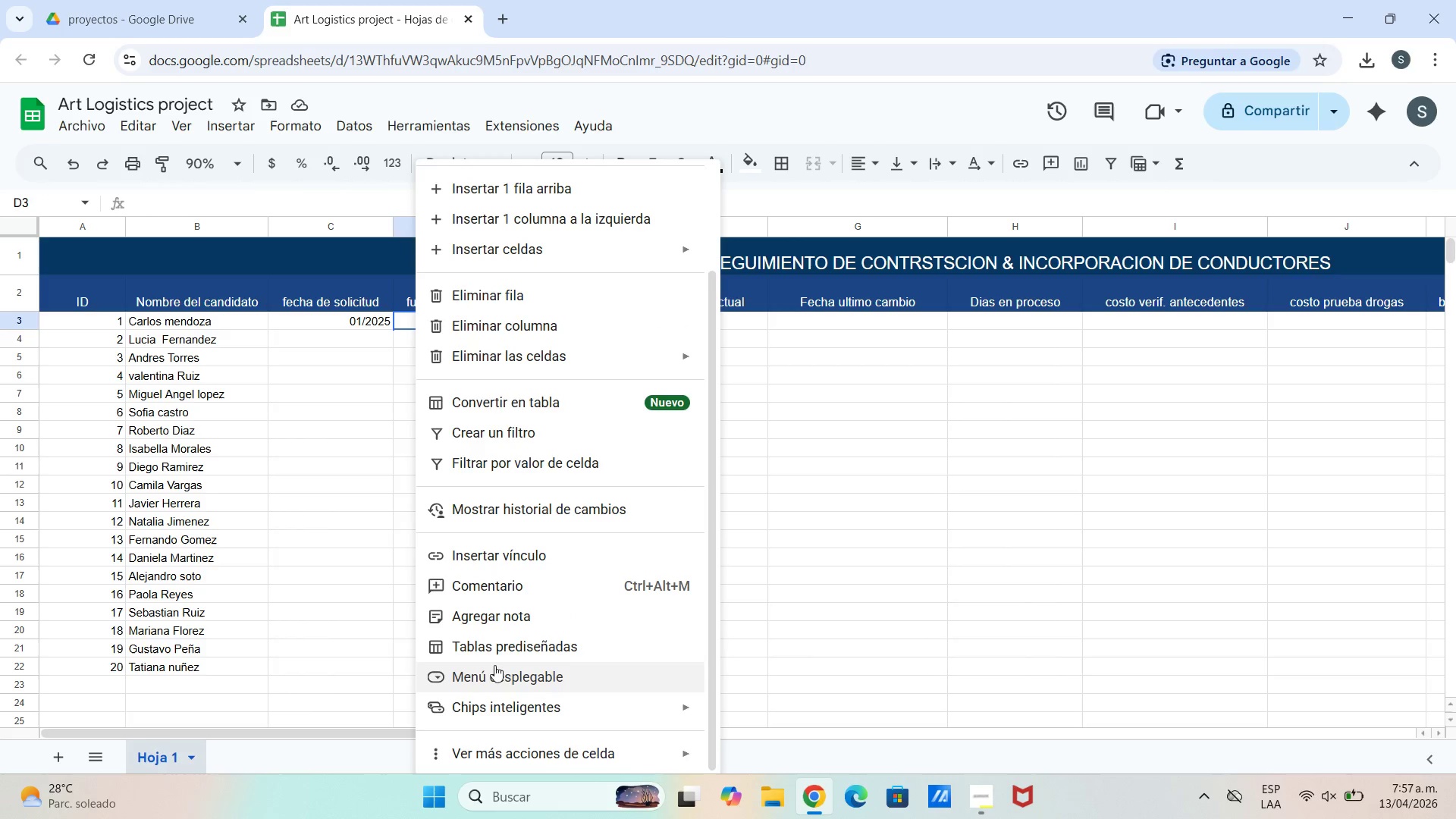 
left_click([497, 674])
 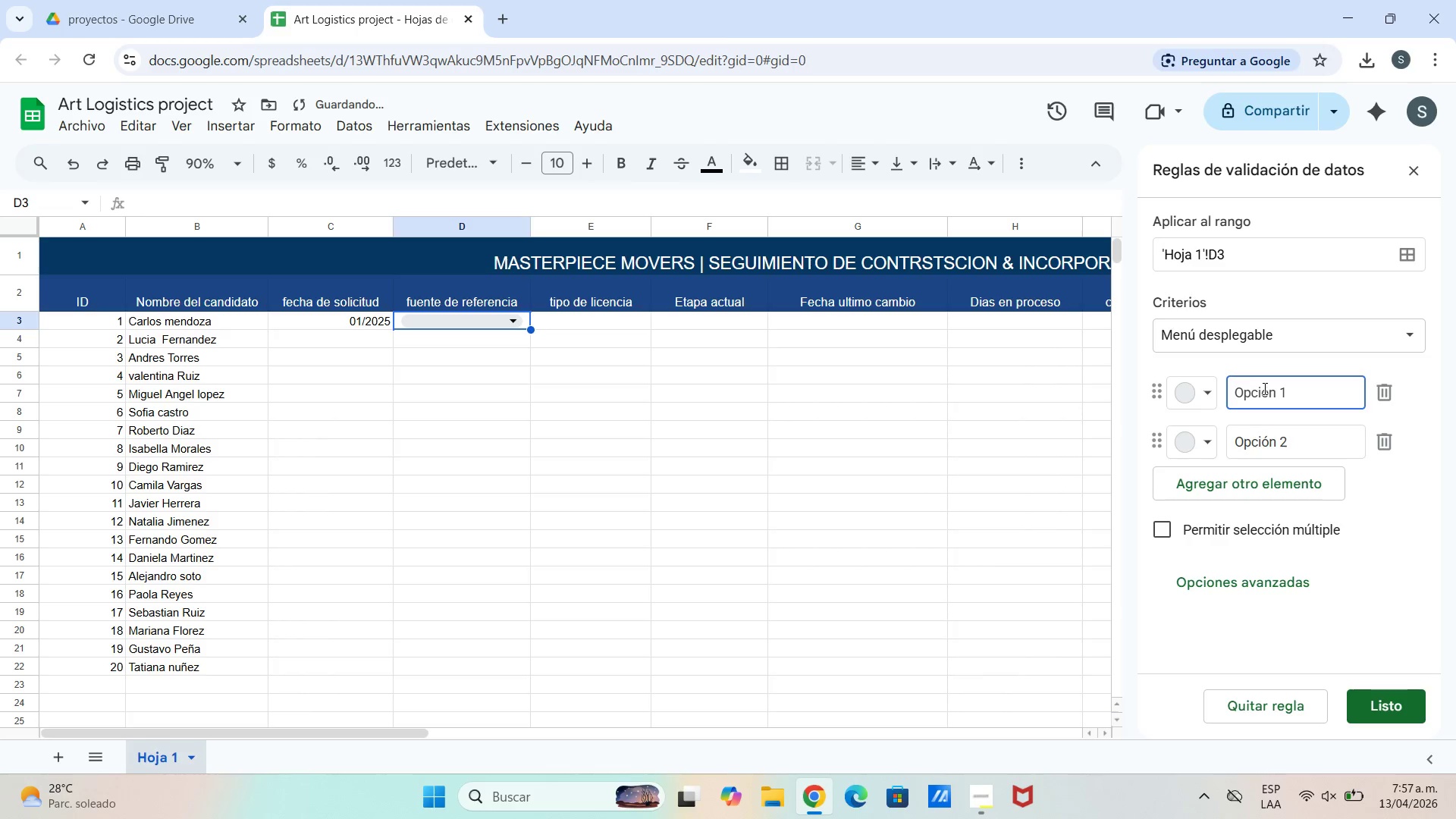 
hold_key(key=Backspace, duration=1.51)
 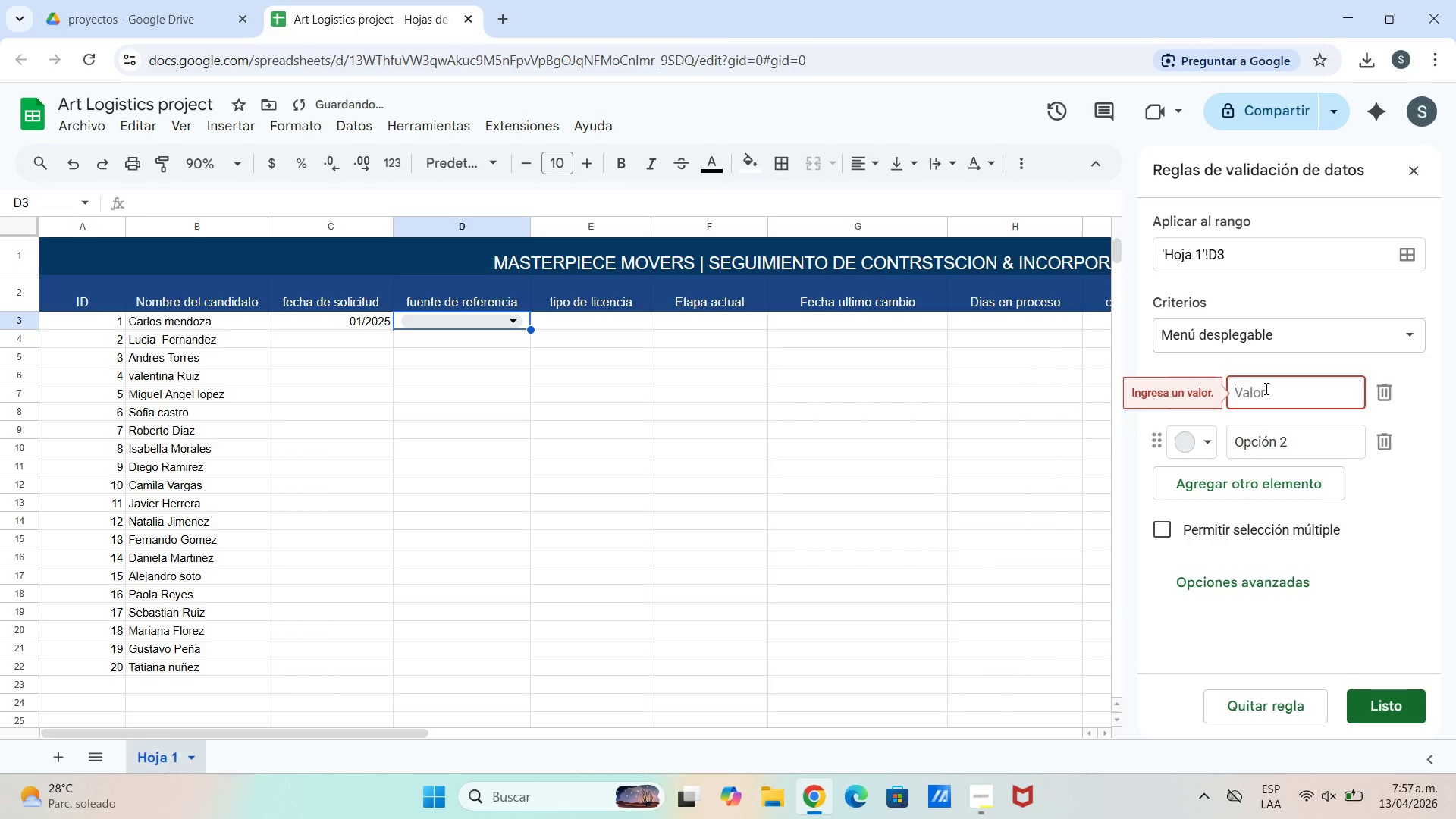 
hold_key(key=Backspace, duration=1.31)
 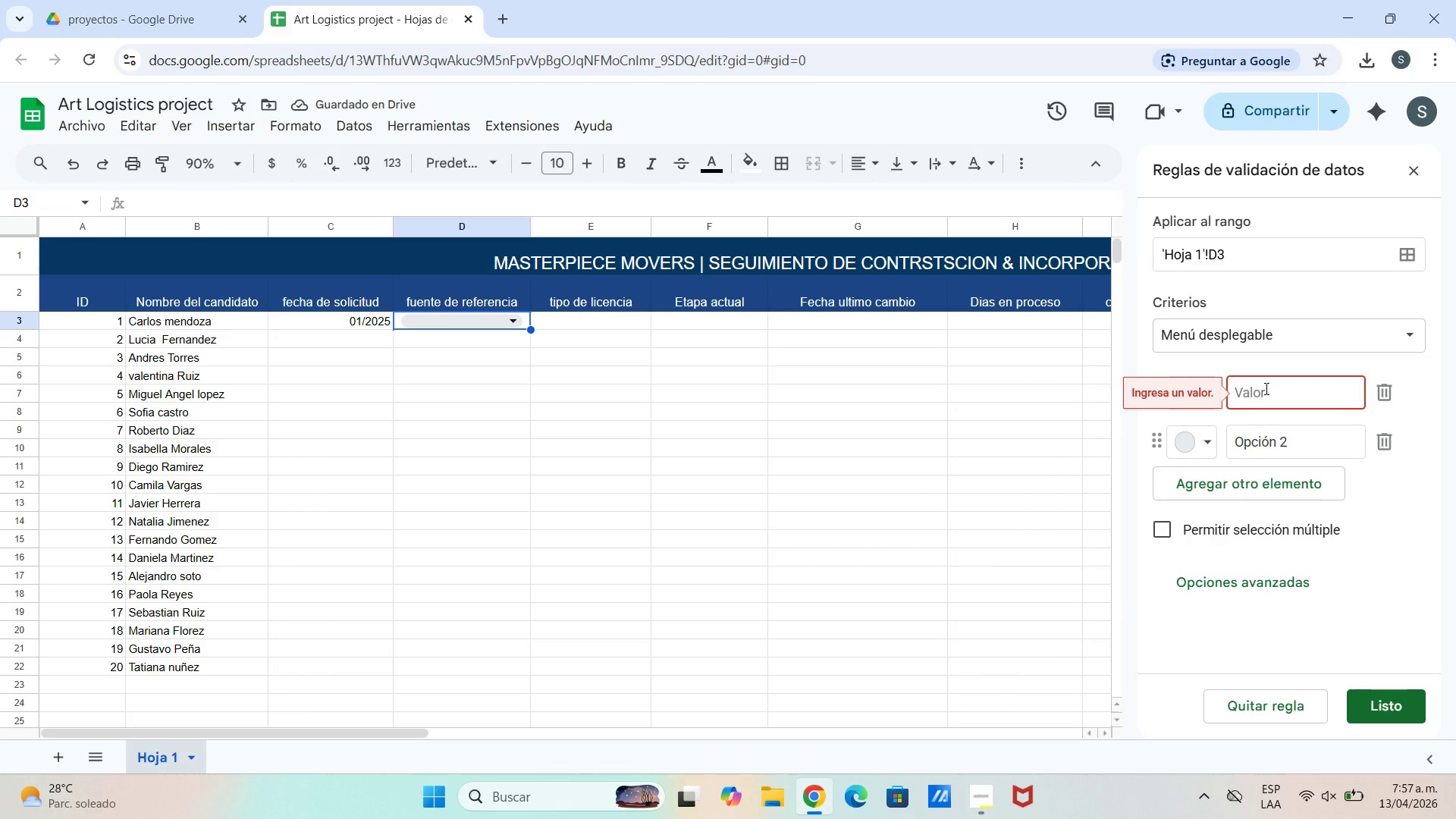 
type(ined)
key(Backspace)
type(ed)
 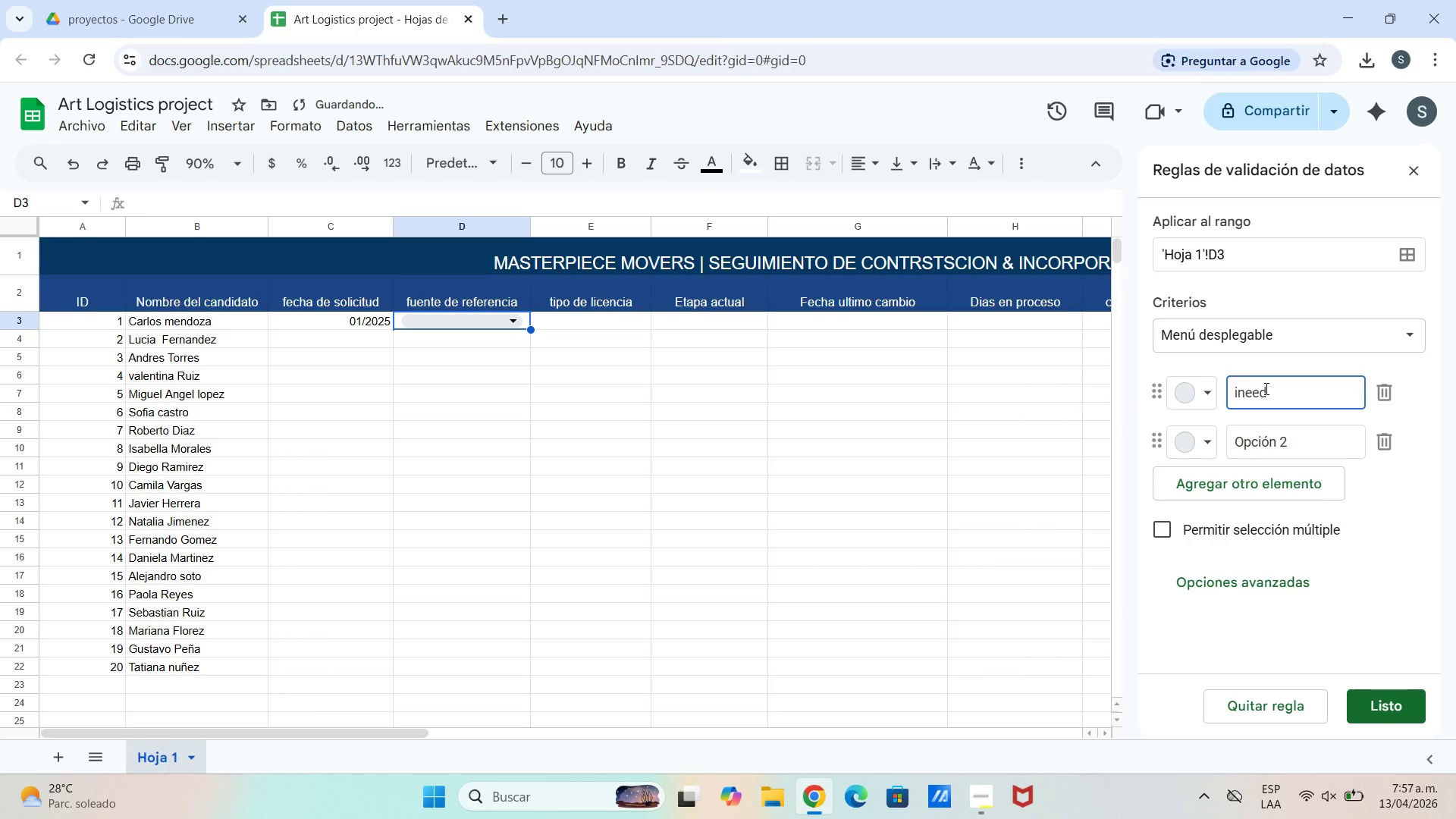 
key(Enter)
 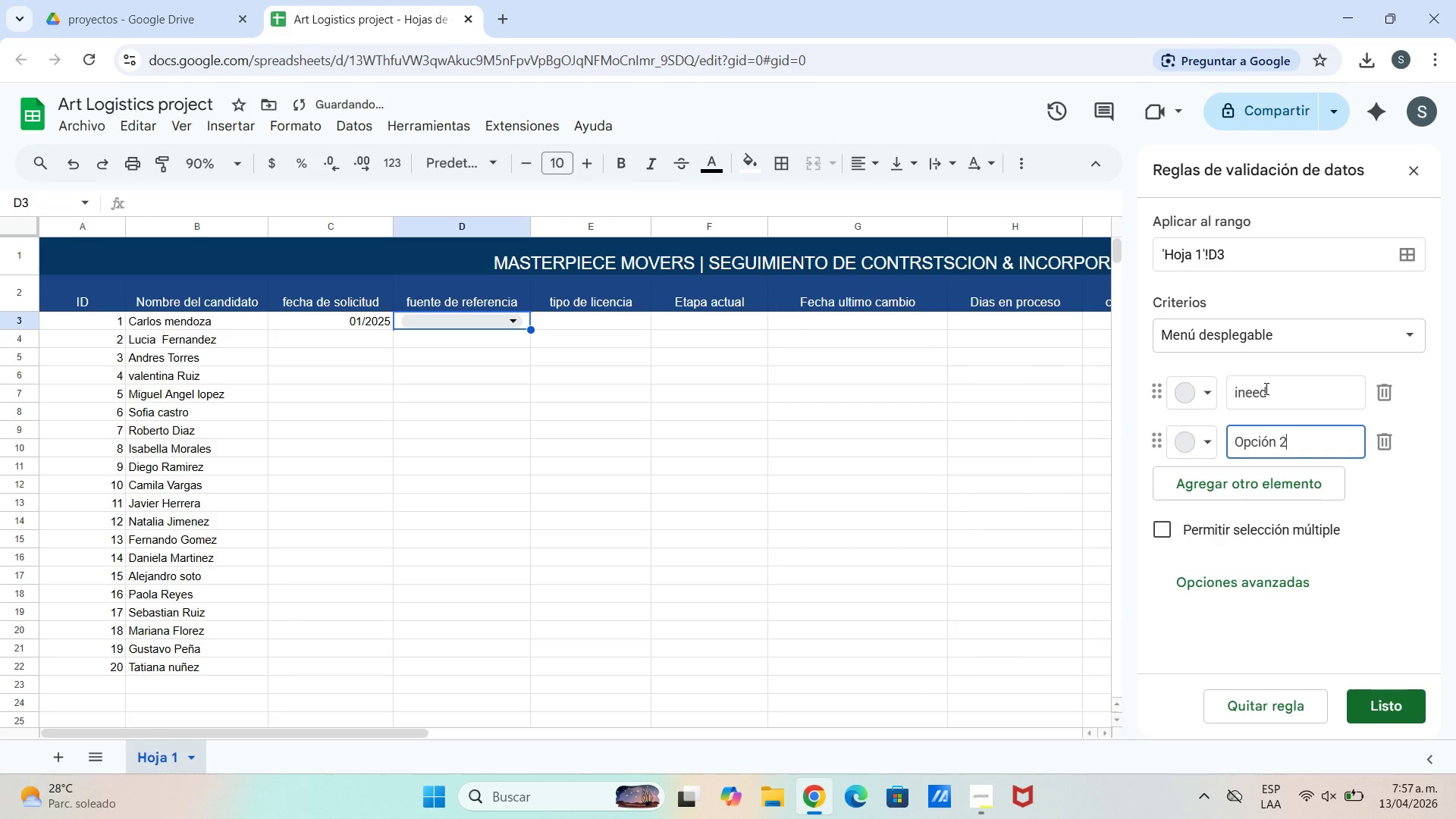 
hold_key(key=Backspace, duration=1.12)
 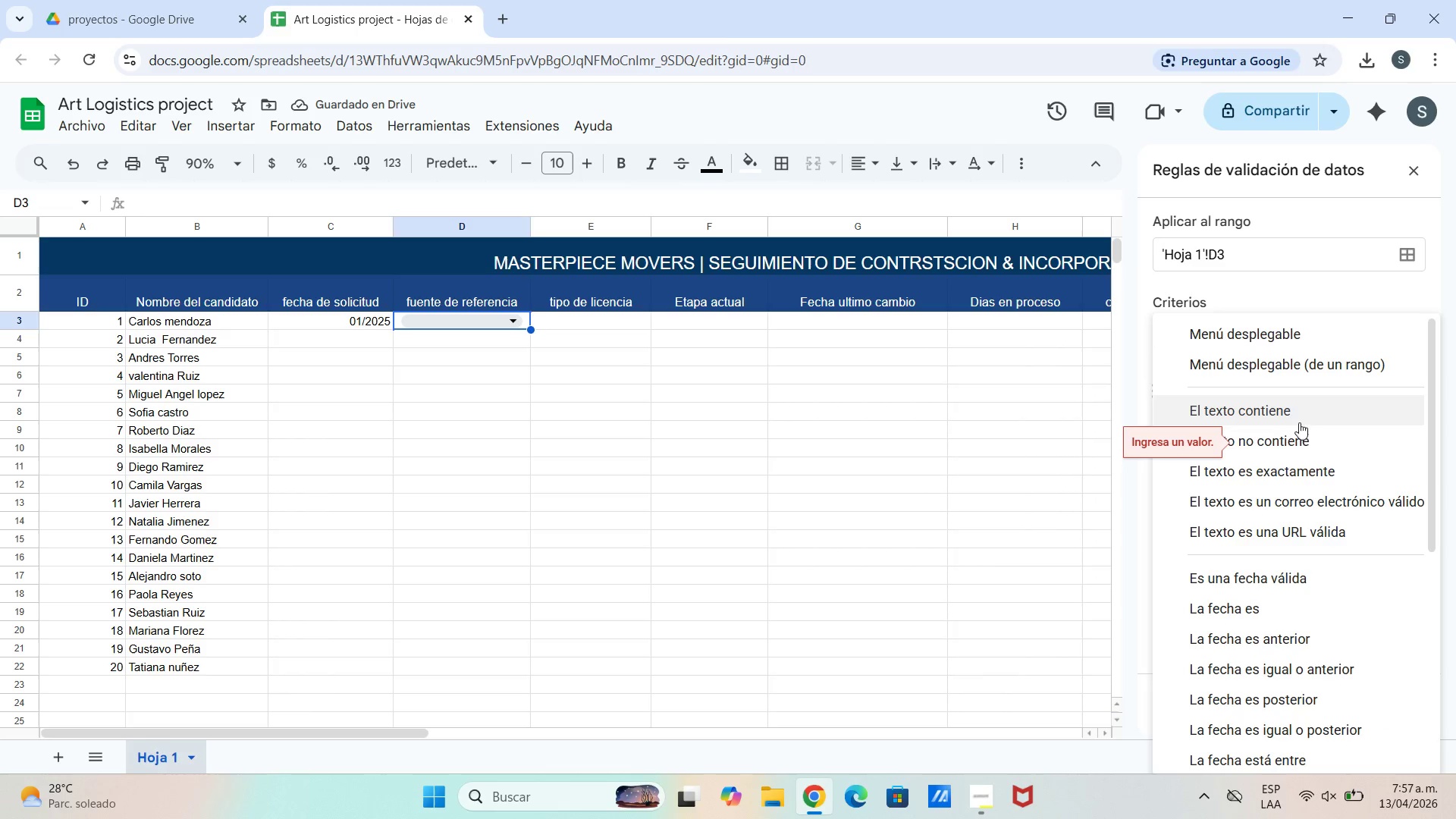 
left_click([1310, 293])
 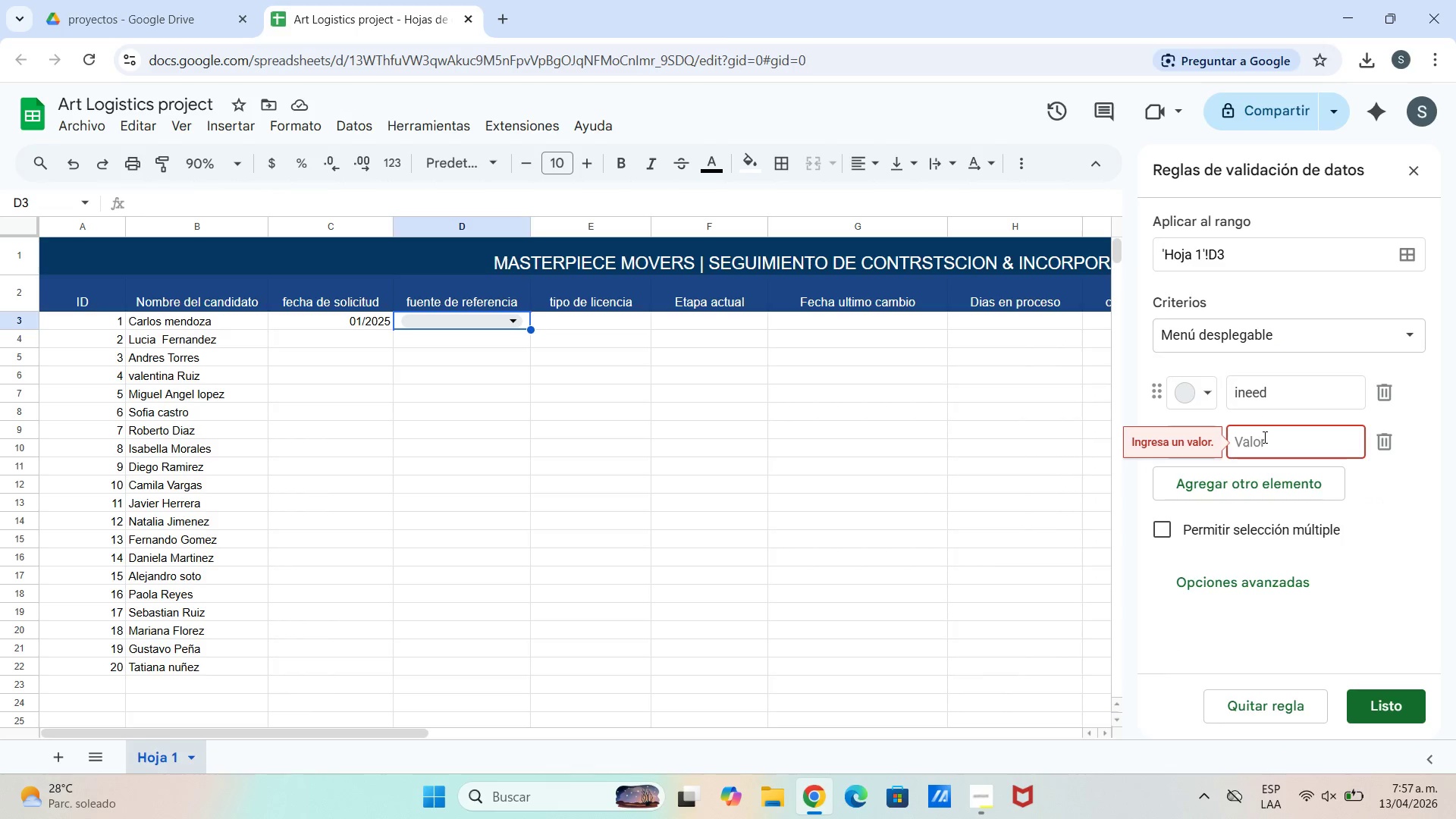 
type(M)
key(Backspace)
type(Referencia de )
key(Backspace)
type(l sector)
 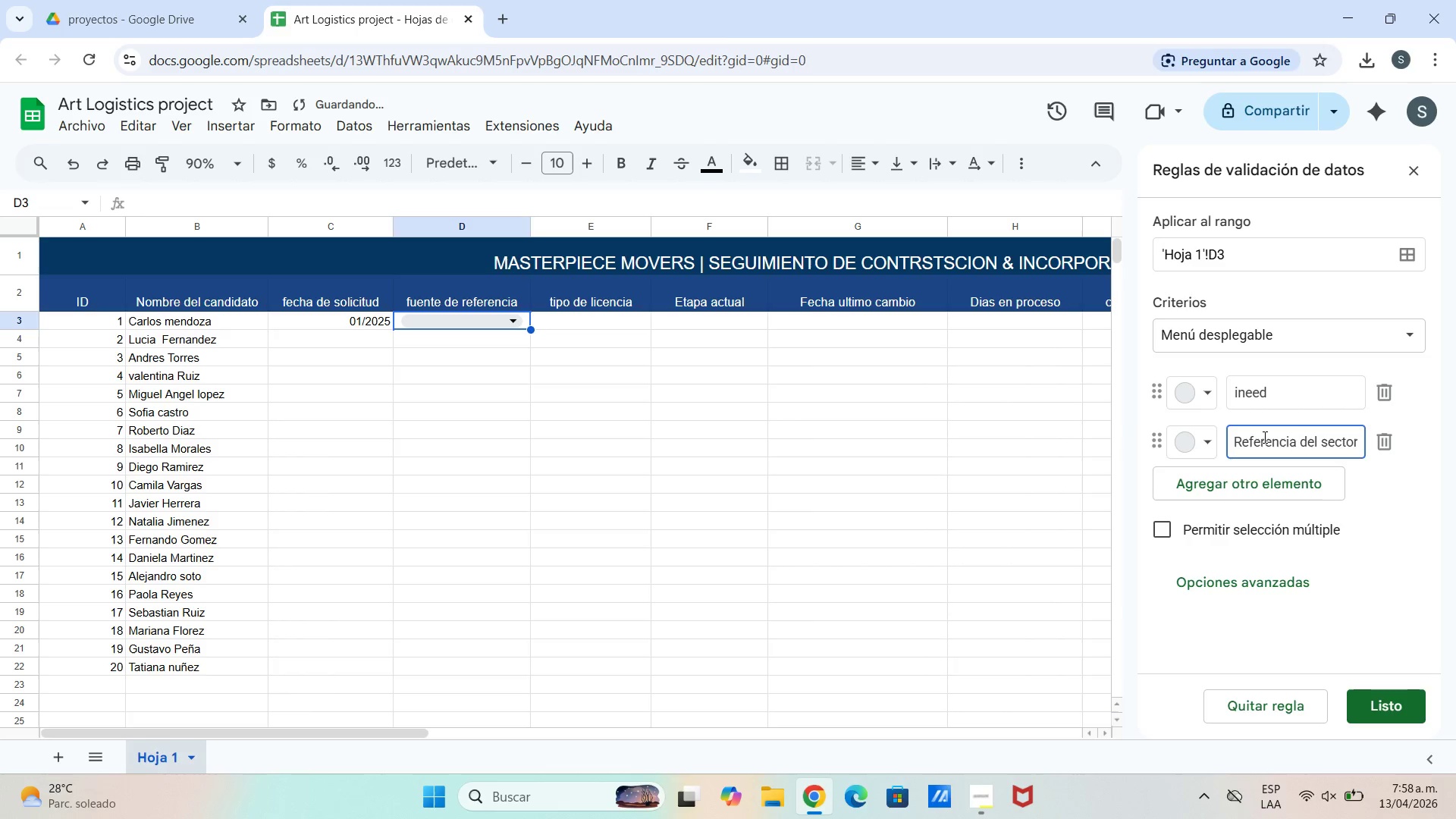 
left_click([1297, 491])
 